 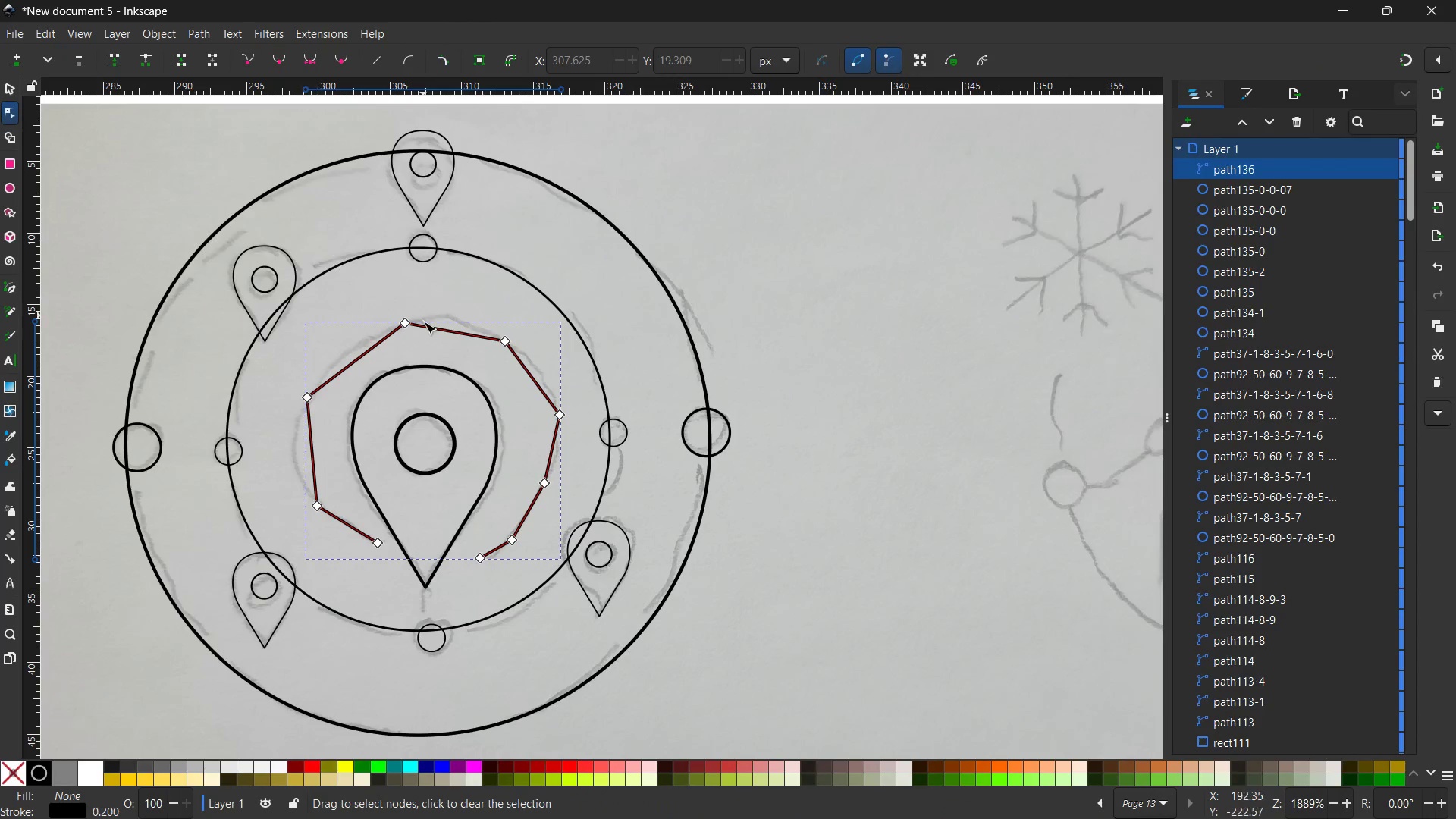 
left_click([401, 322])
 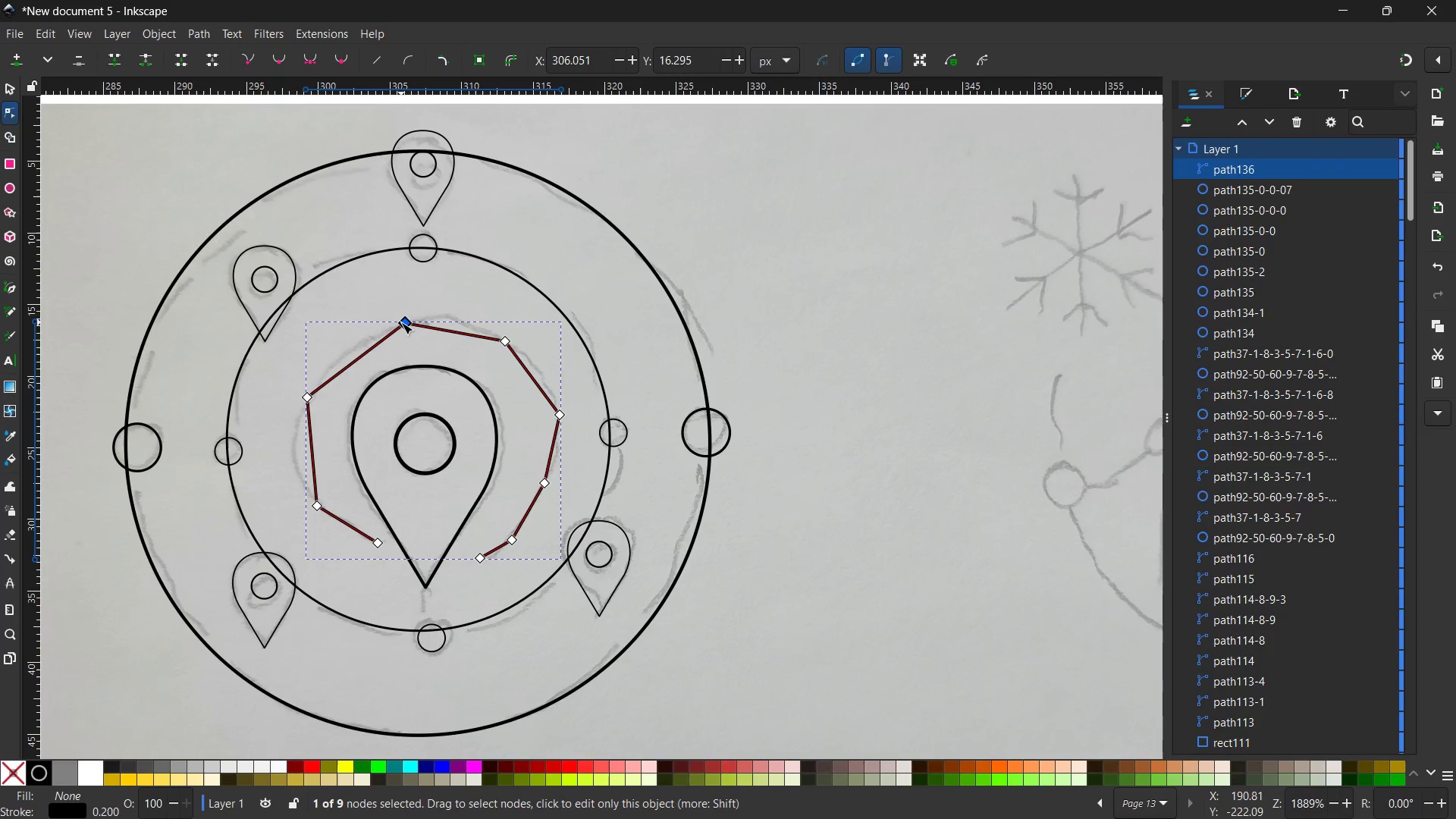 
key(Backspace)
 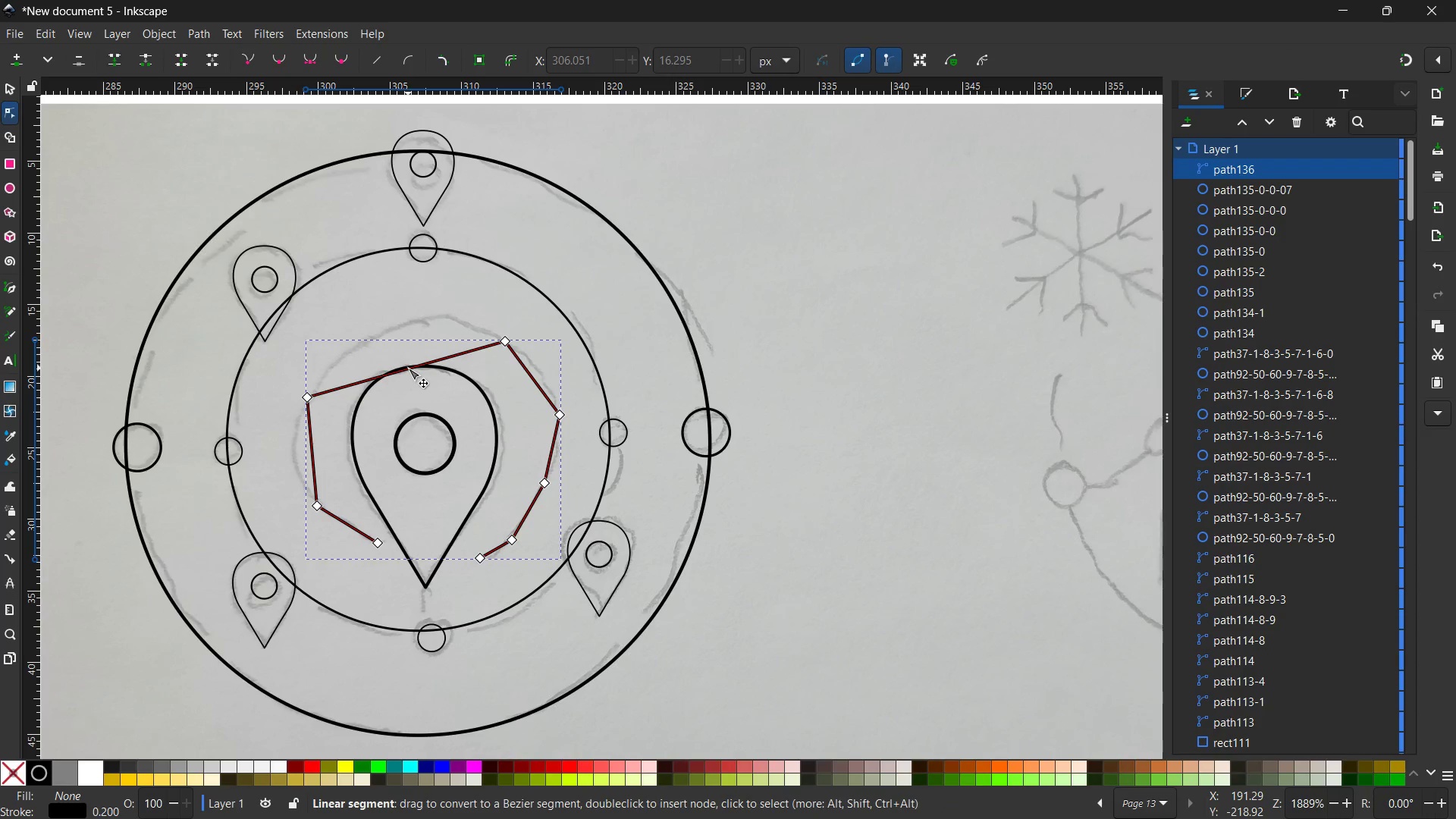 
left_click_drag(start_coordinate=[408, 368], to_coordinate=[405, 318])
 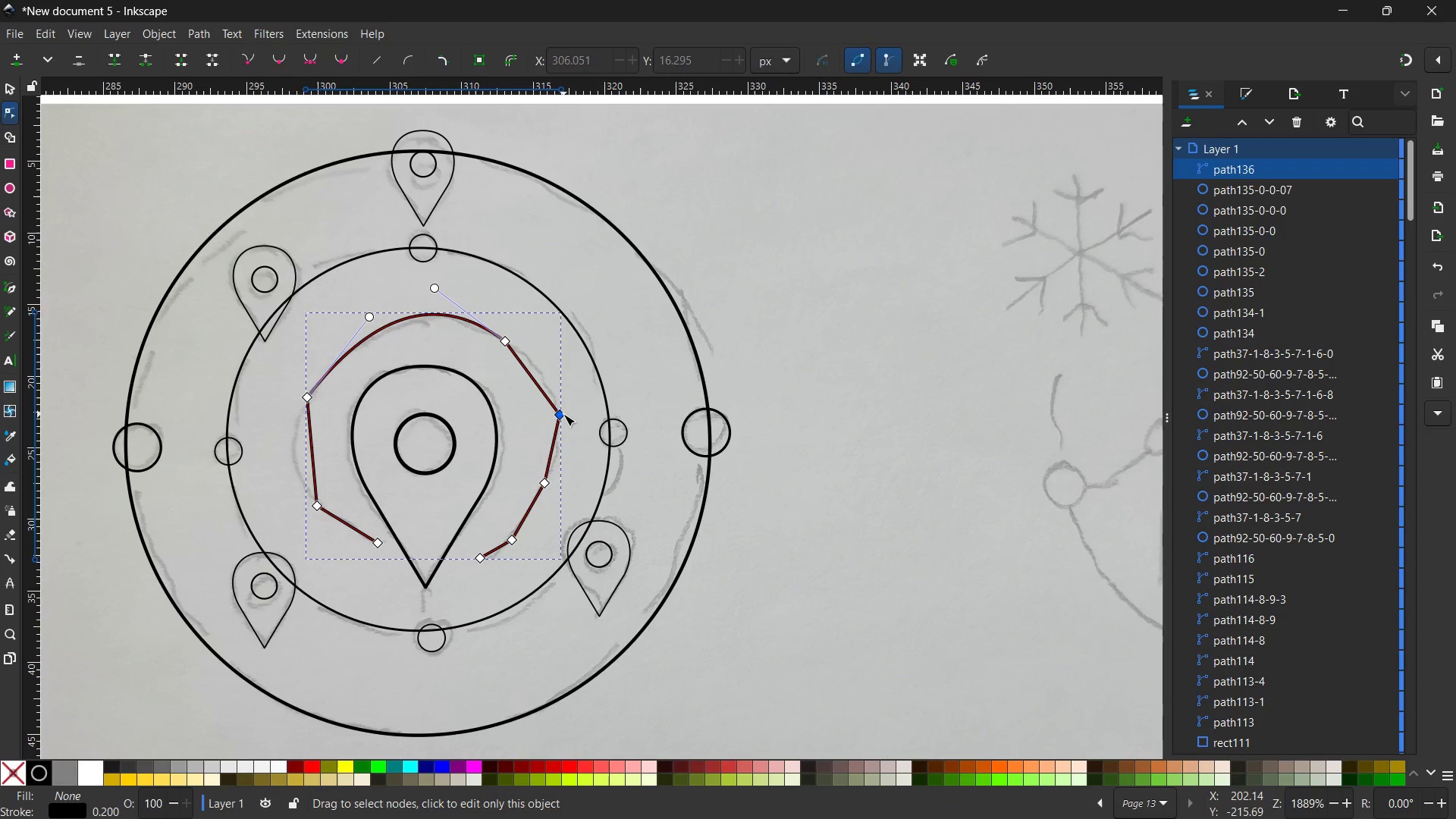 
left_click([563, 414])
 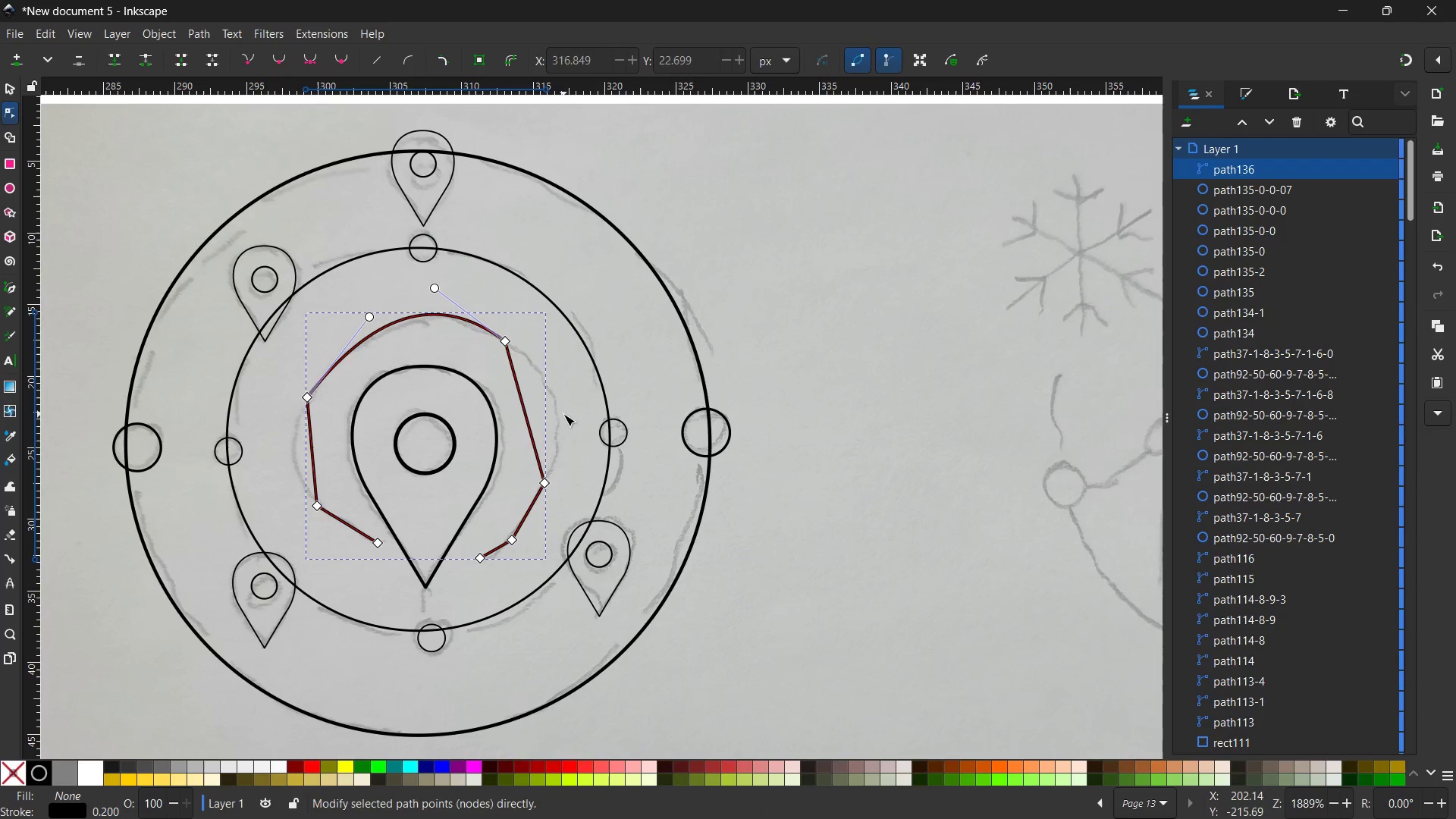 
key(Backspace)
 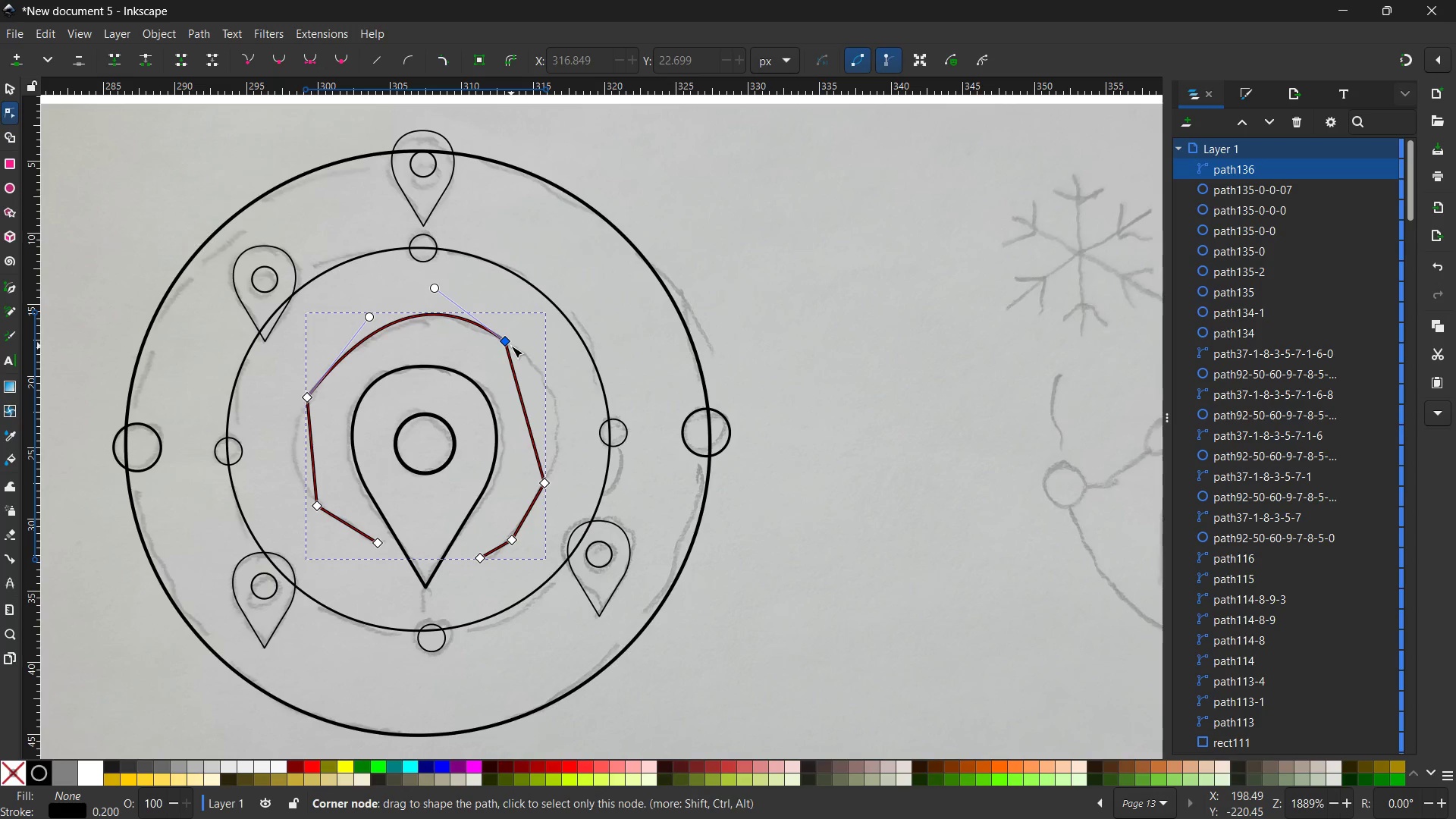 
left_click([511, 346])
 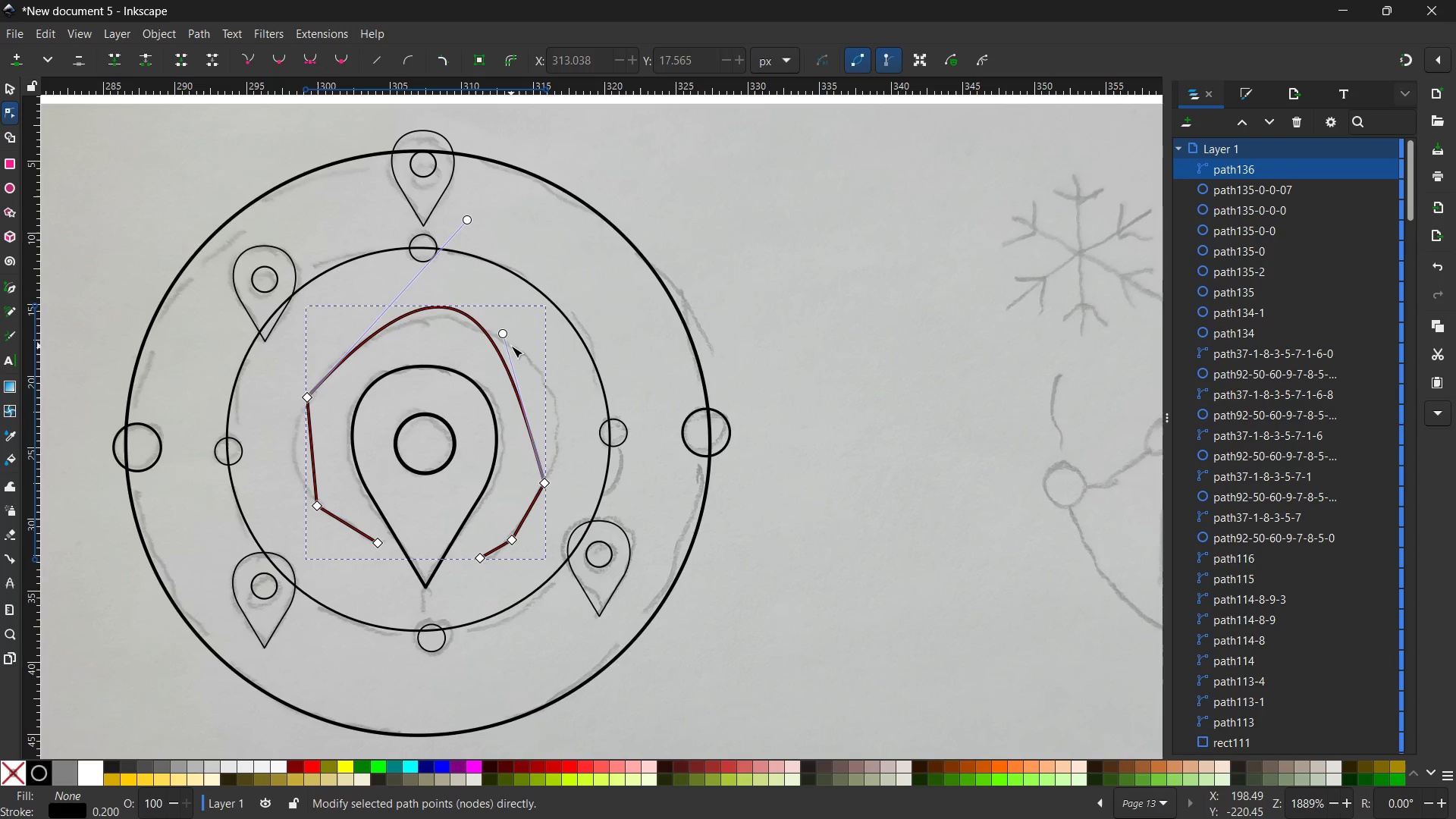 
key(Backspace)
 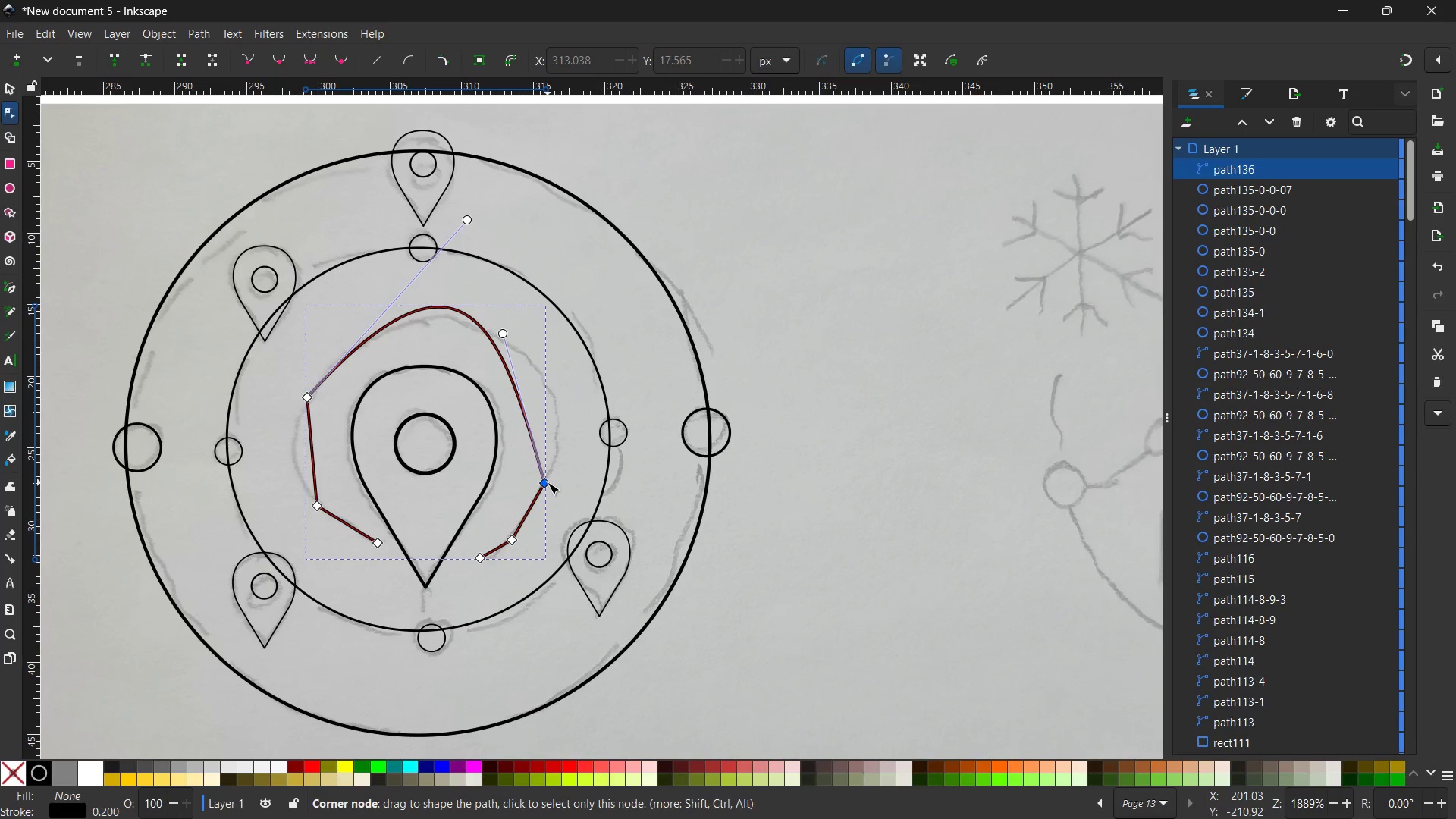 
left_click_drag(start_coordinate=[545, 484], to_coordinate=[564, 447])
 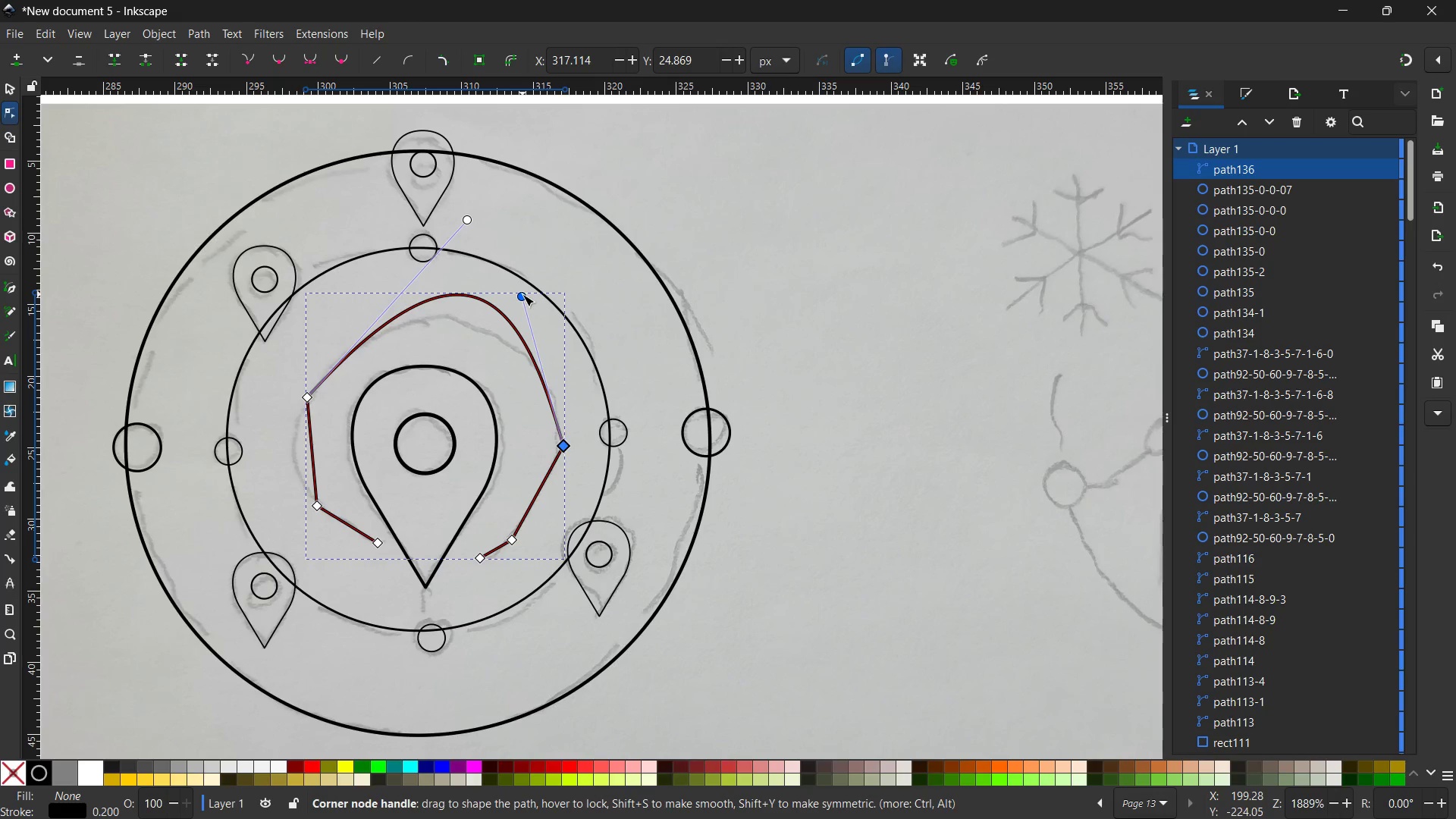 
left_click_drag(start_coordinate=[522, 294], to_coordinate=[522, 337])
 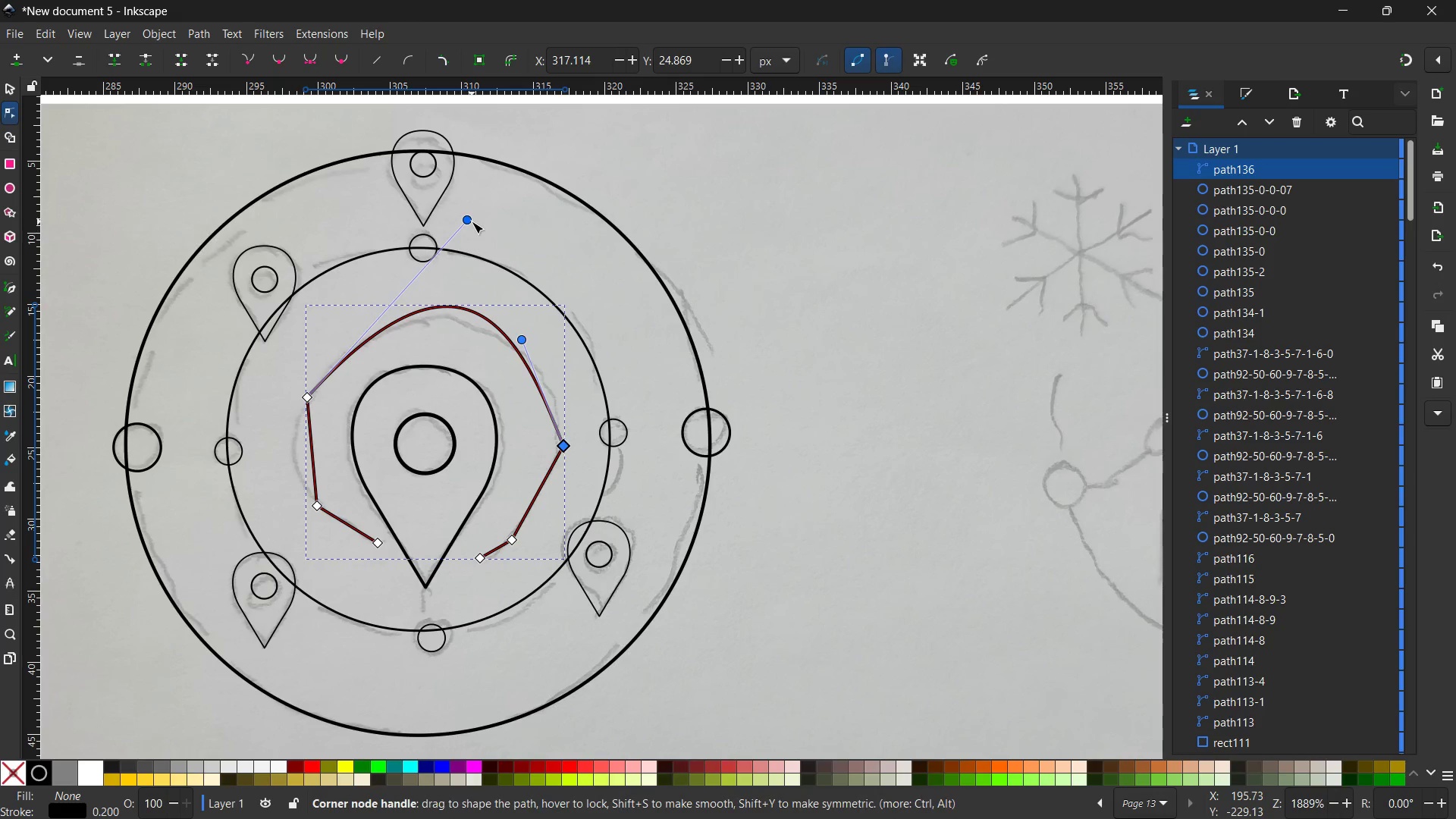 
left_click_drag(start_coordinate=[472, 221], to_coordinate=[438, 250])
 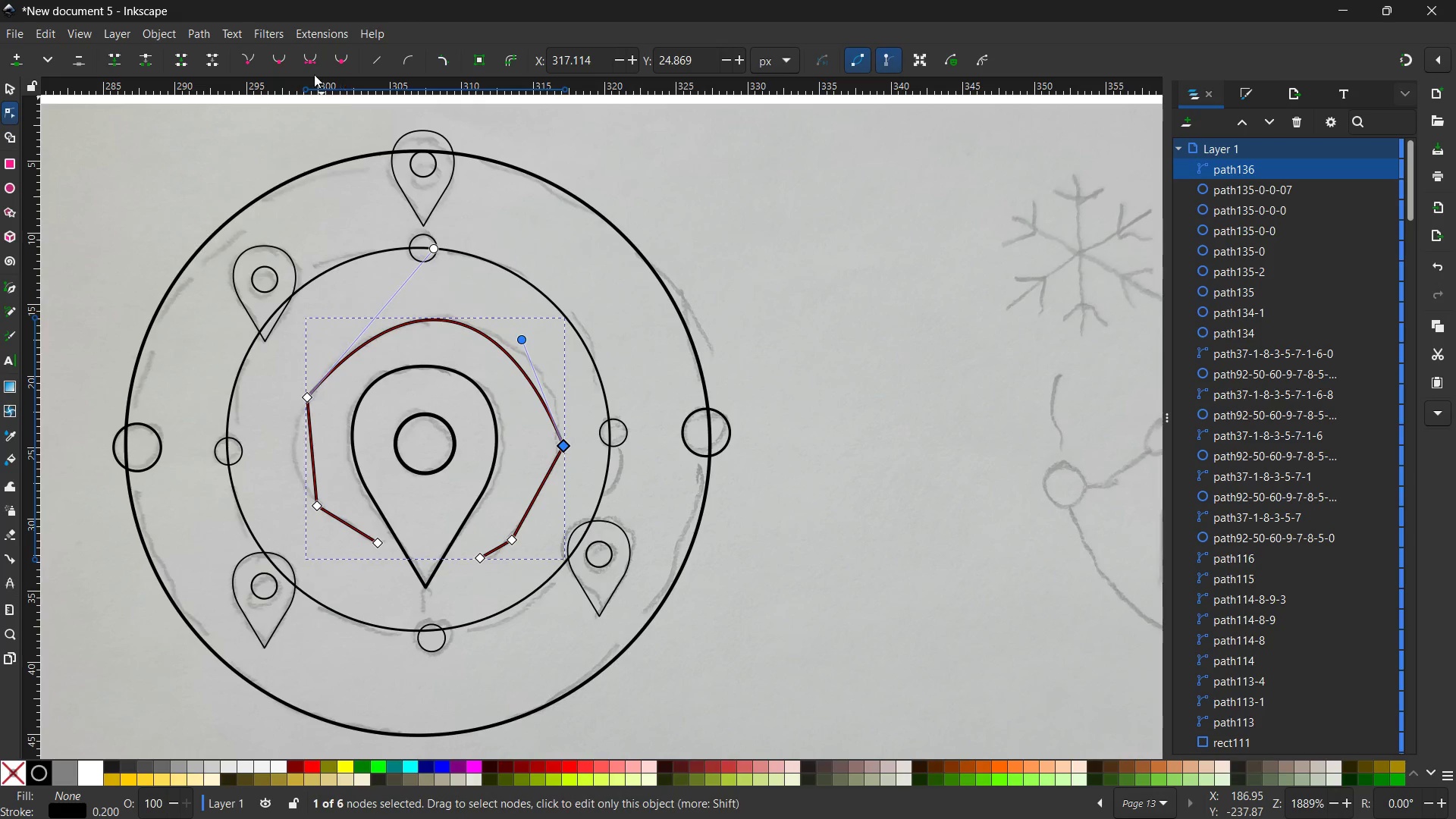 
left_click([318, 61])
 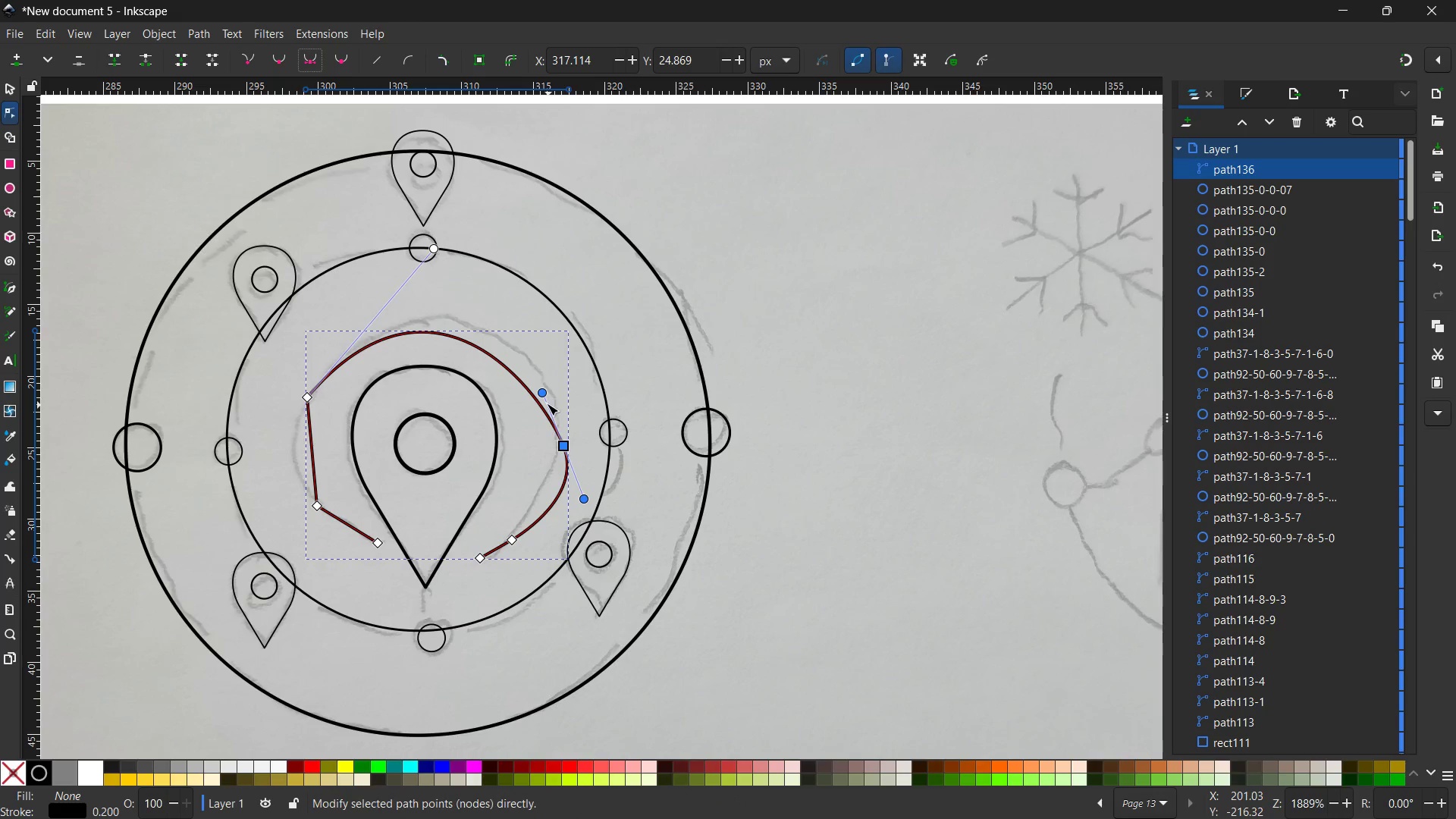 
left_click_drag(start_coordinate=[542, 393], to_coordinate=[564, 375])
 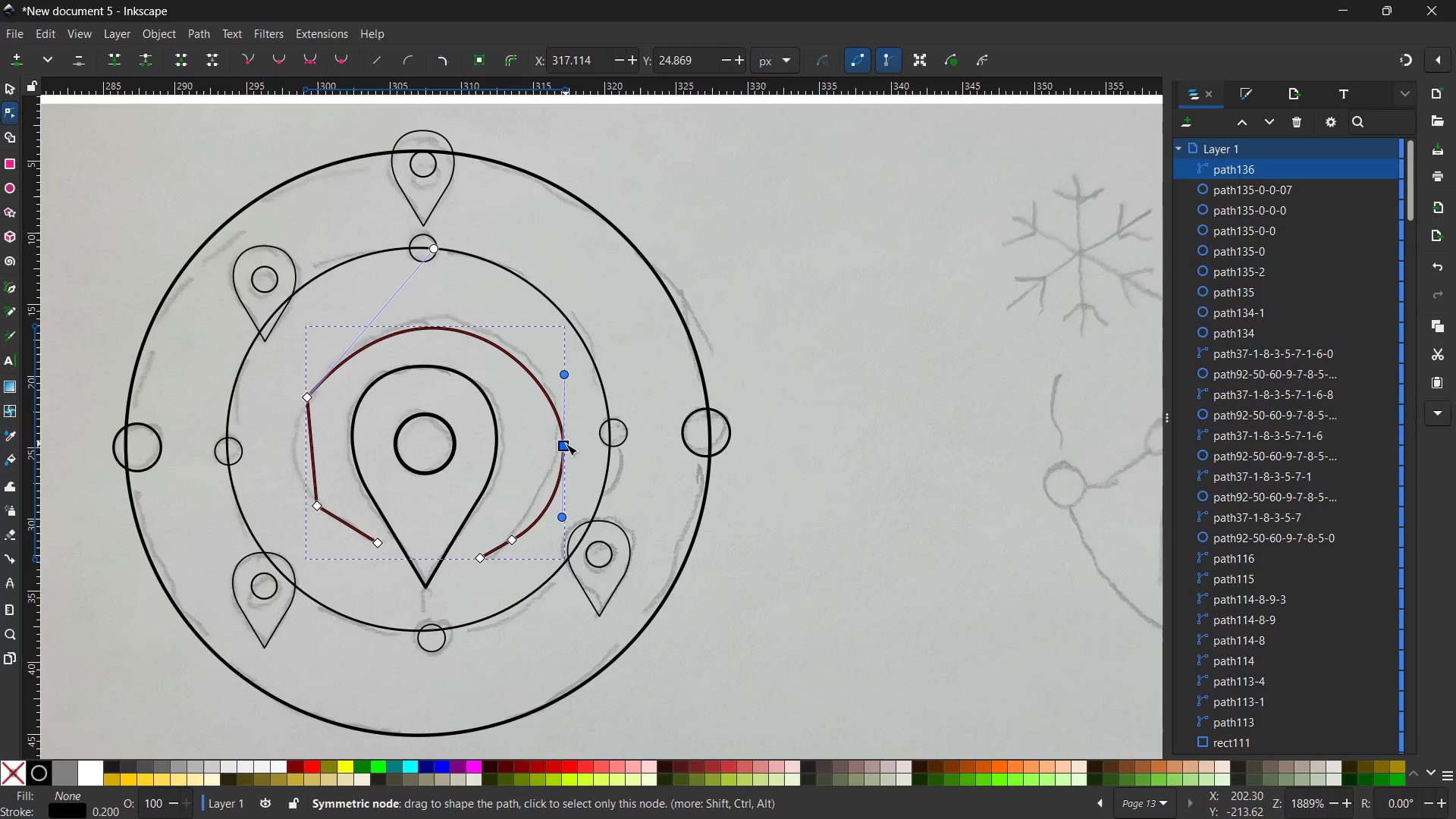 
left_click_drag(start_coordinate=[566, 444], to_coordinate=[563, 428])
 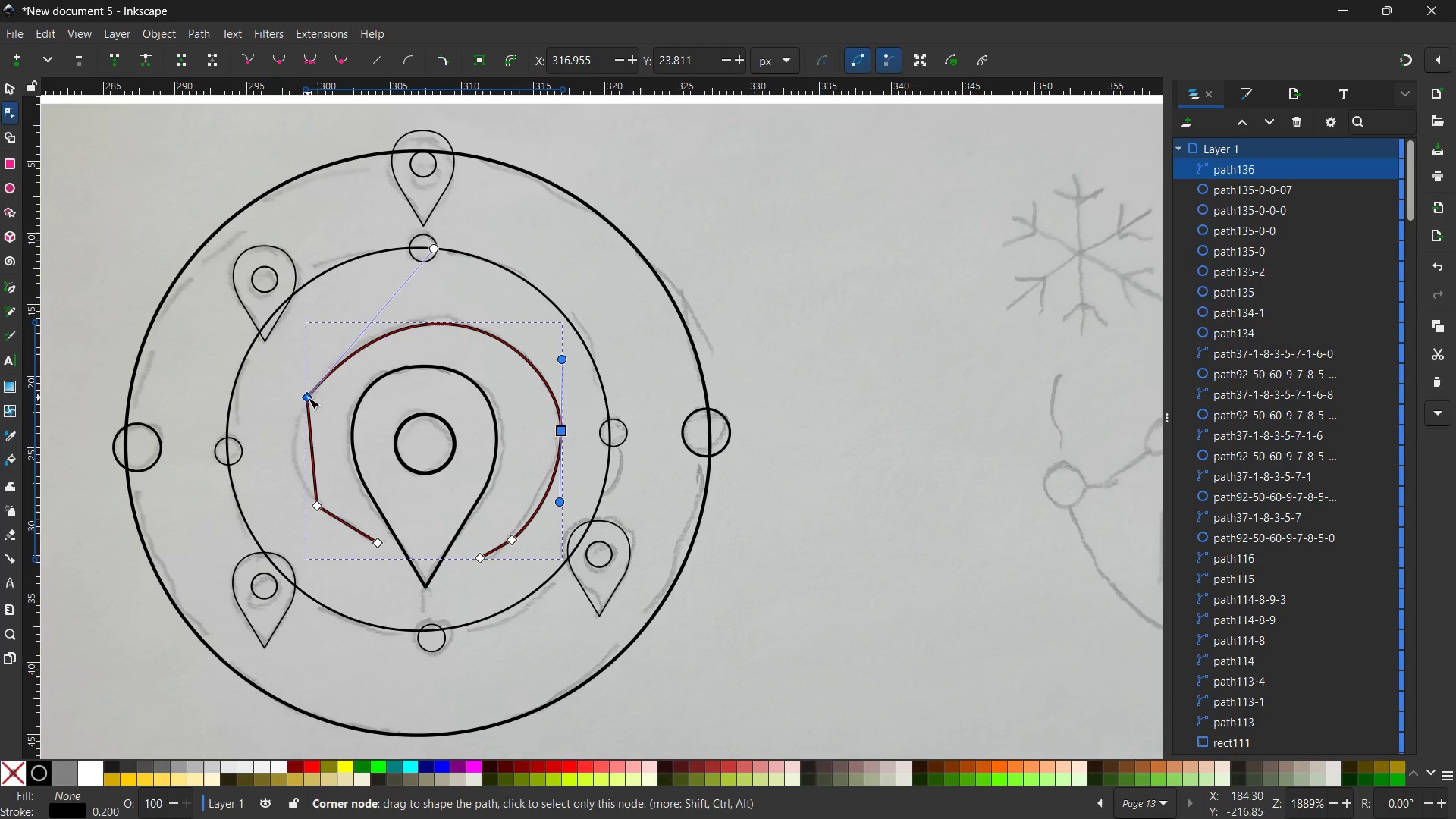 
left_click([308, 397])
 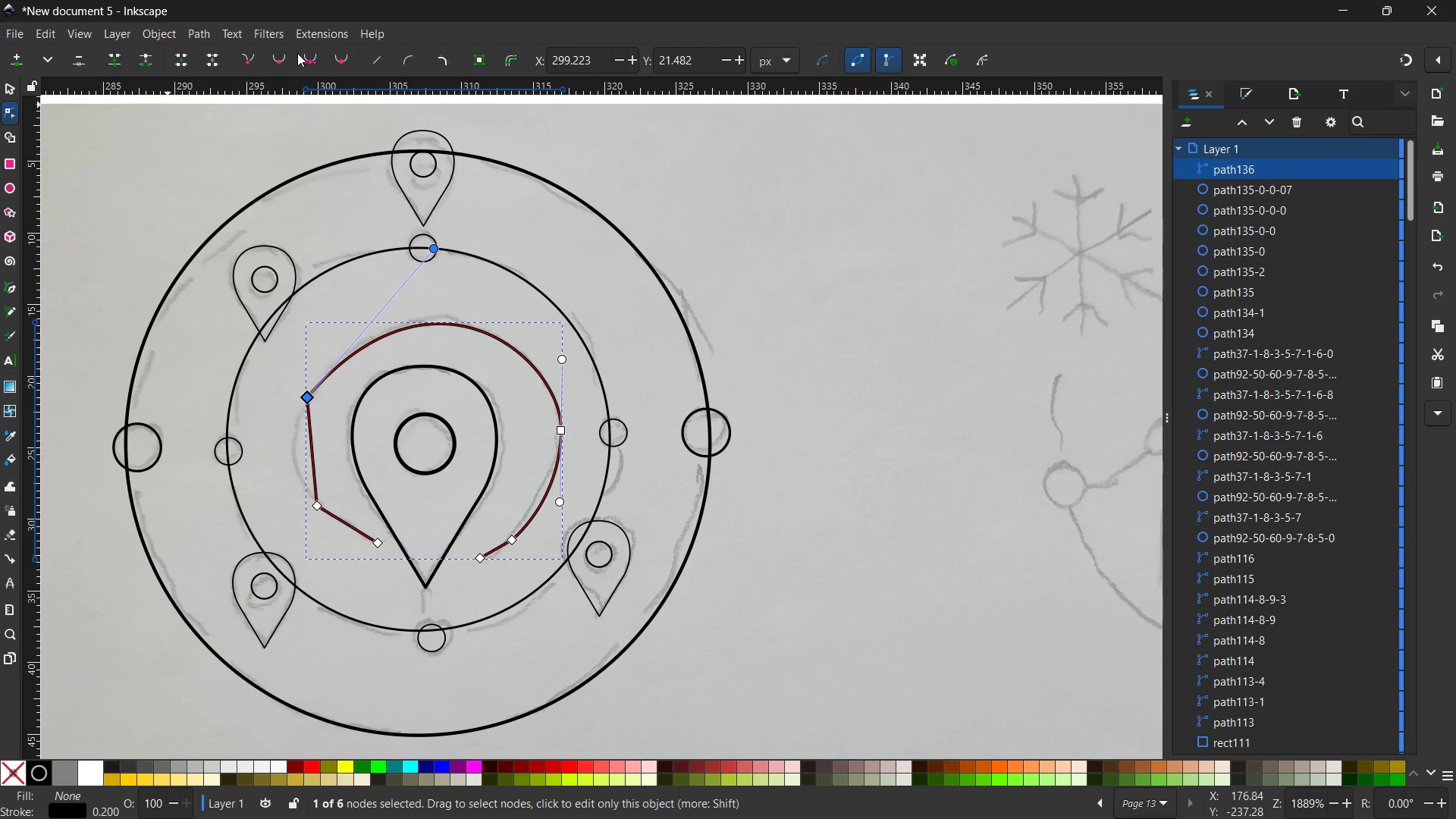 
left_click([303, 62])
 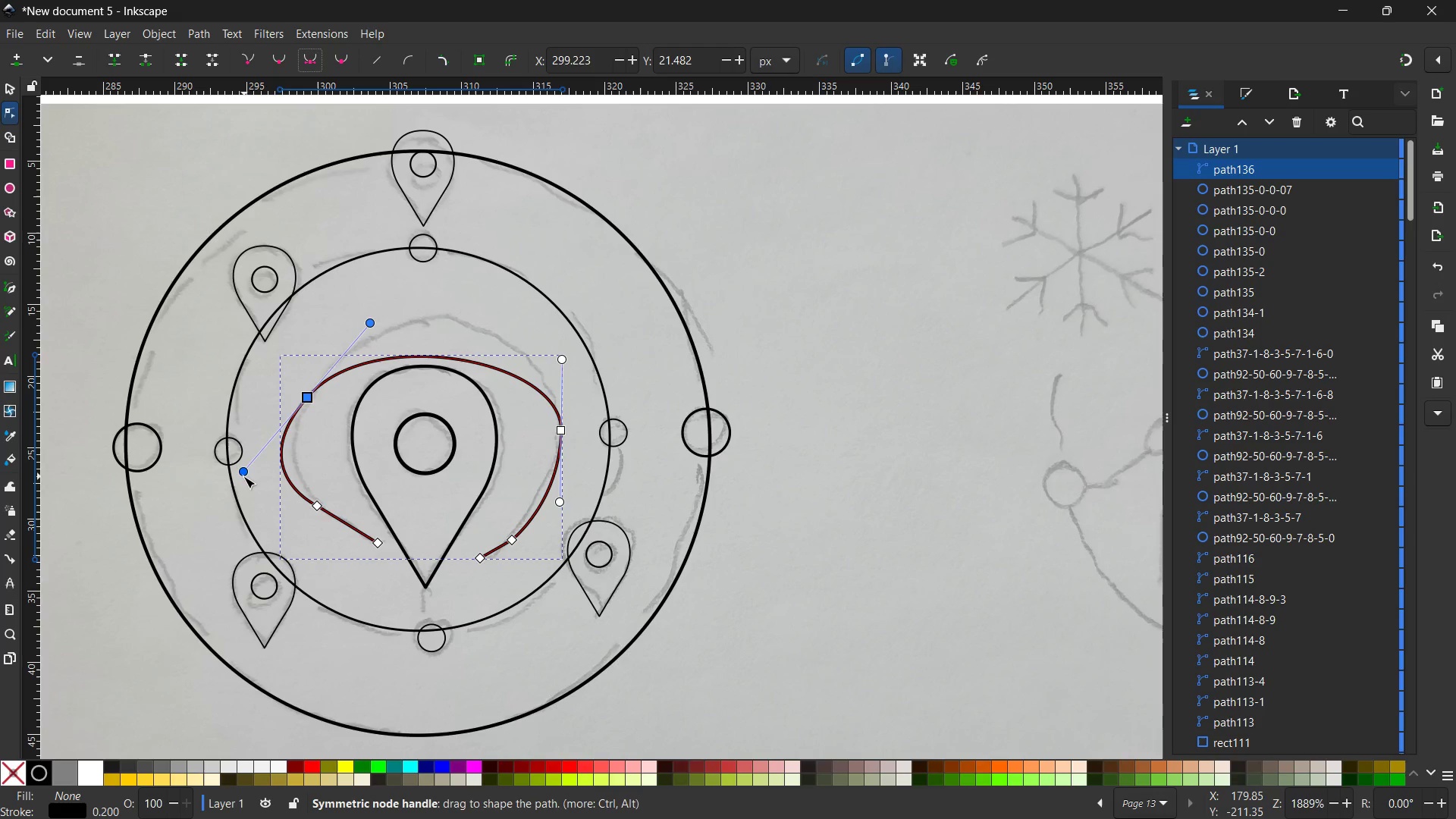 
left_click_drag(start_coordinate=[243, 476], to_coordinate=[293, 480])
 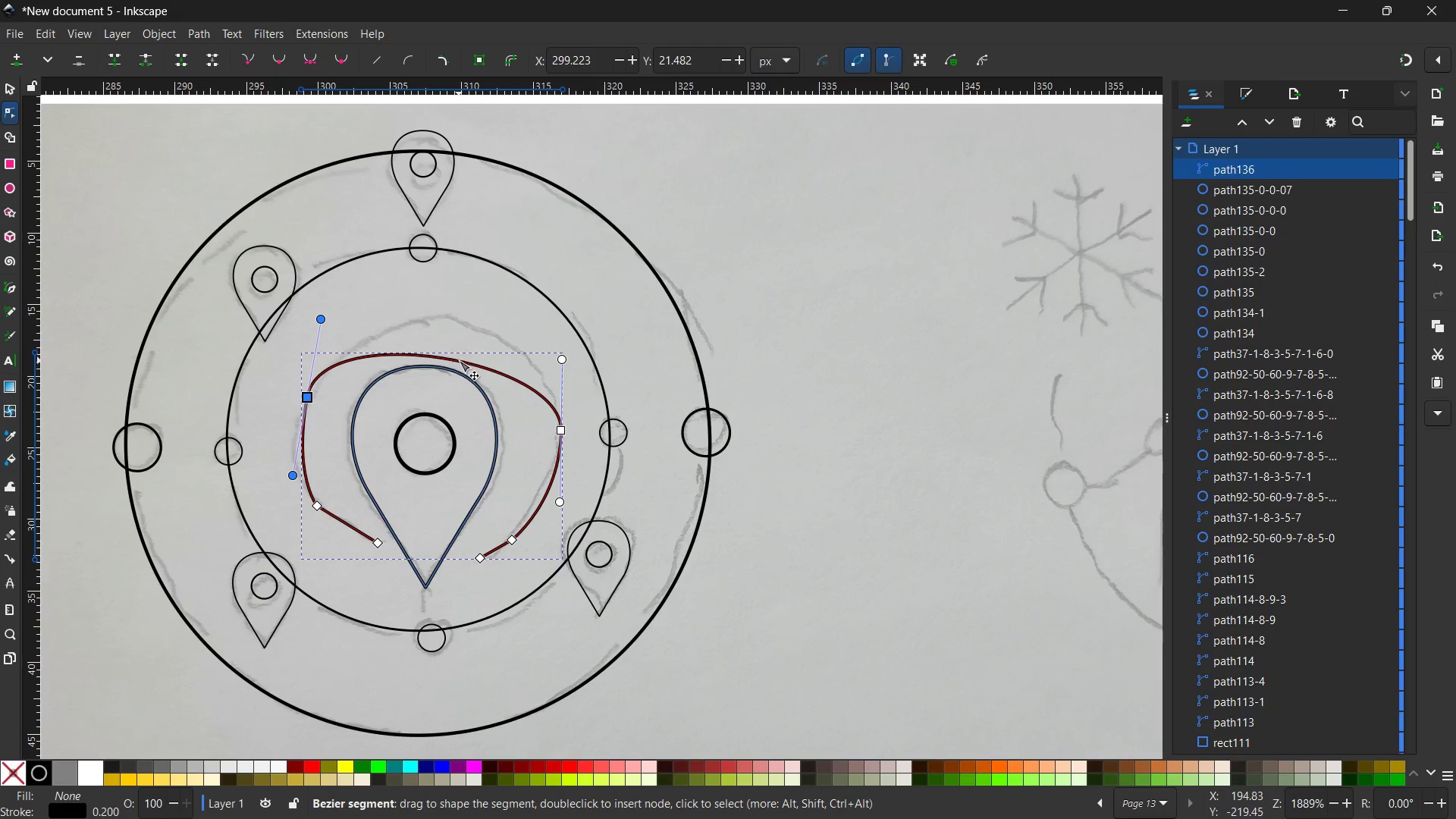 
left_click_drag(start_coordinate=[459, 360], to_coordinate=[459, 318])
 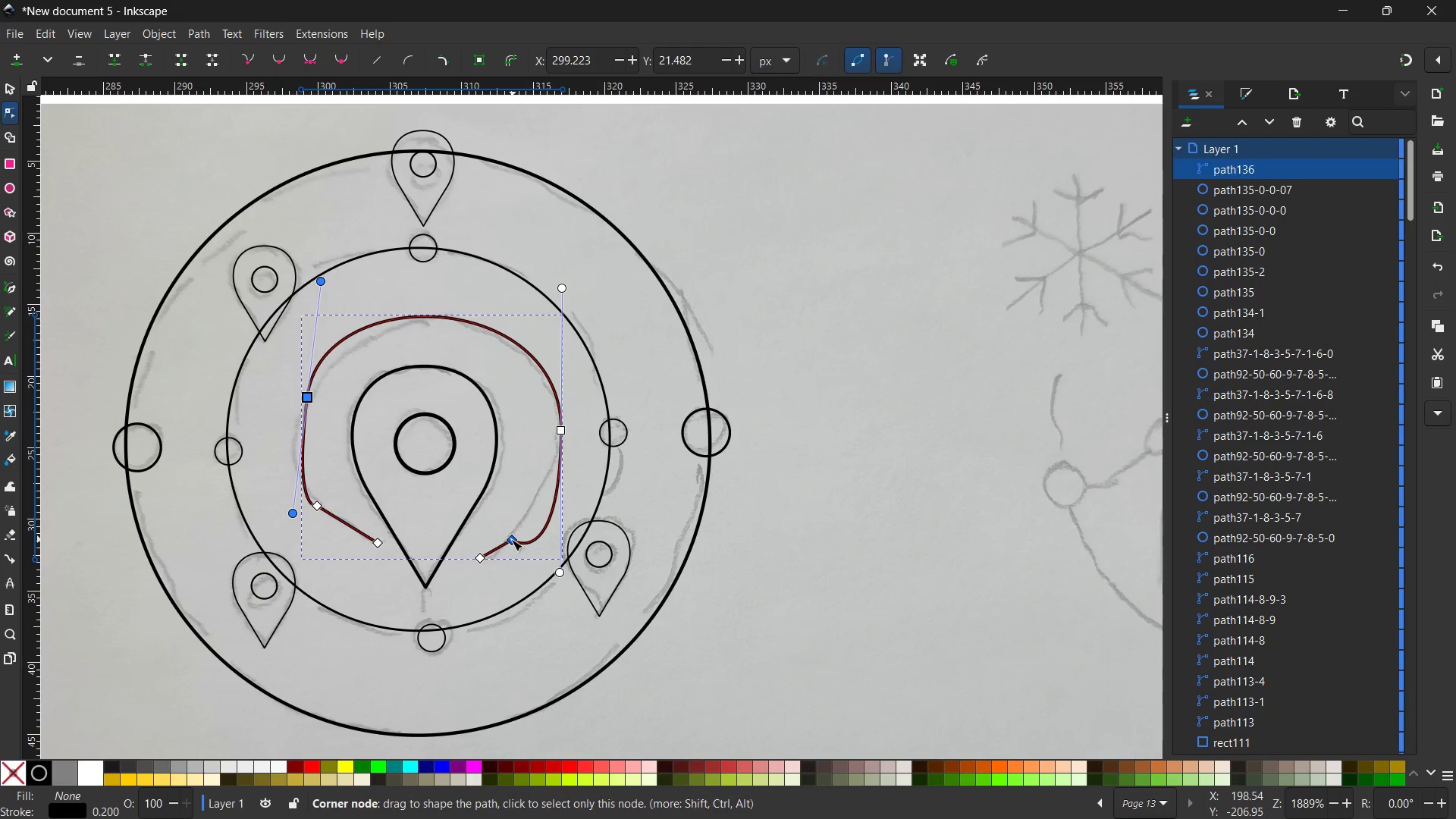 
left_click([511, 539])
 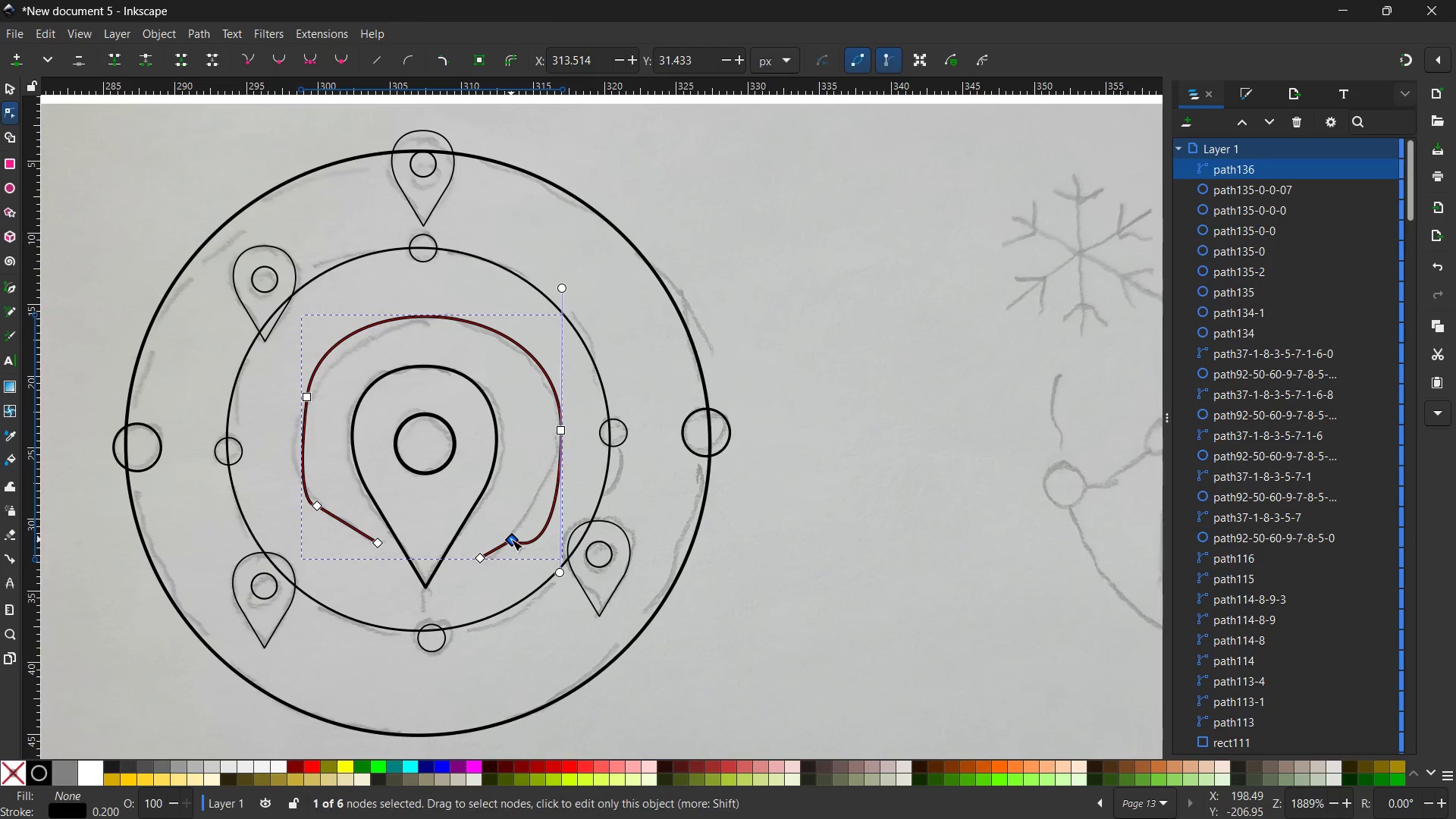 
key(Backspace)
 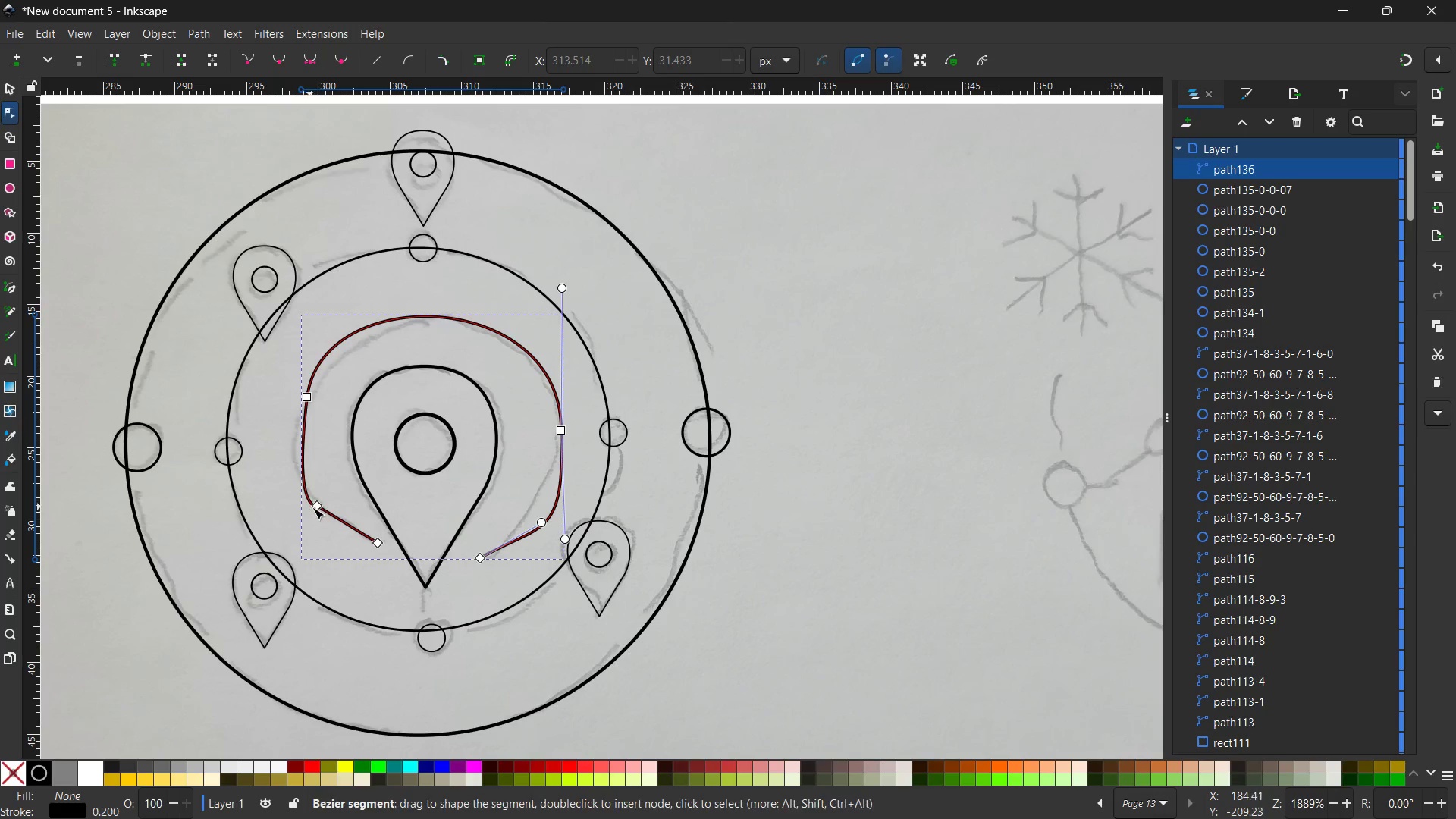 
left_click([315, 508])
 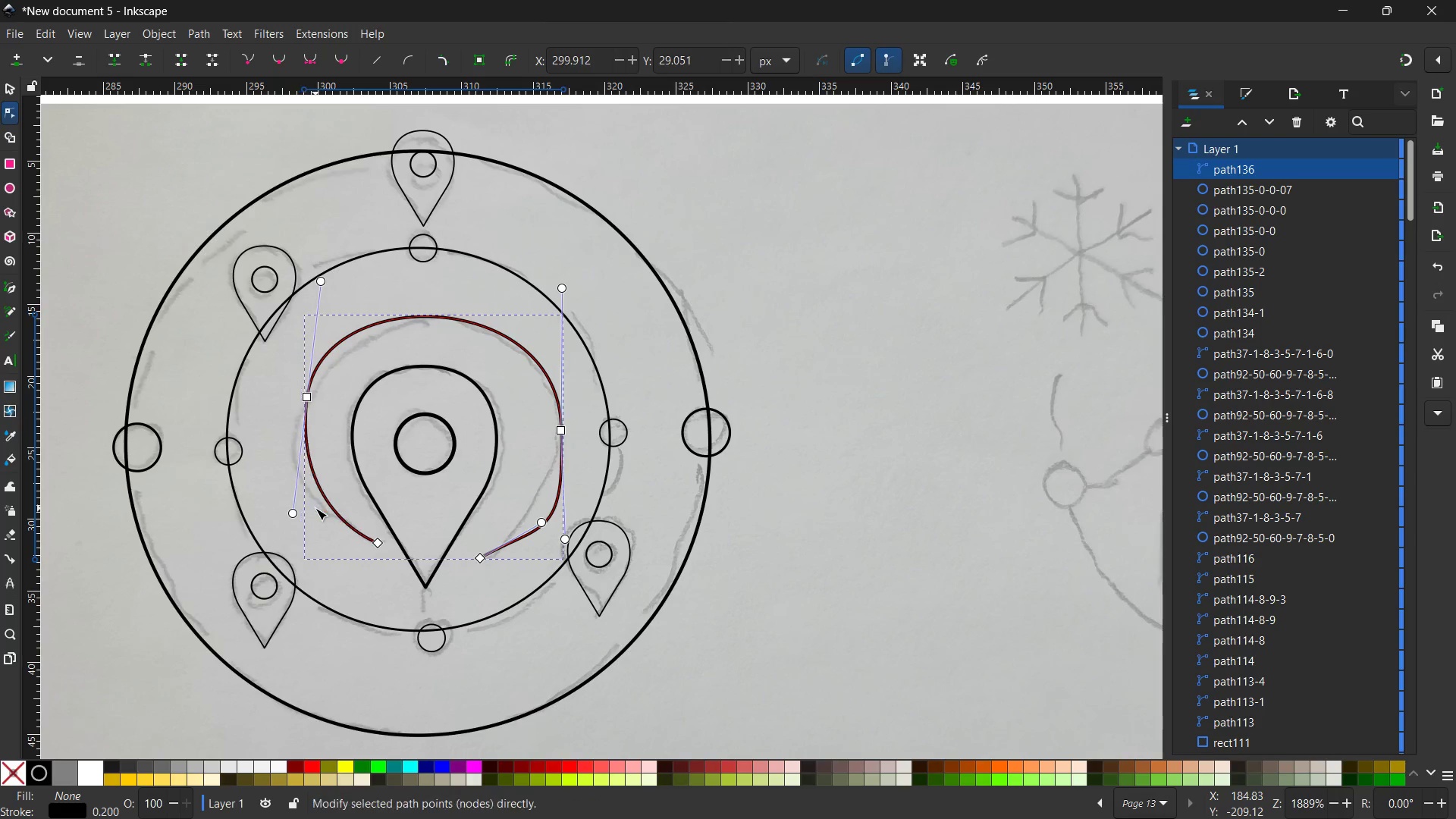 
key(Backspace)
 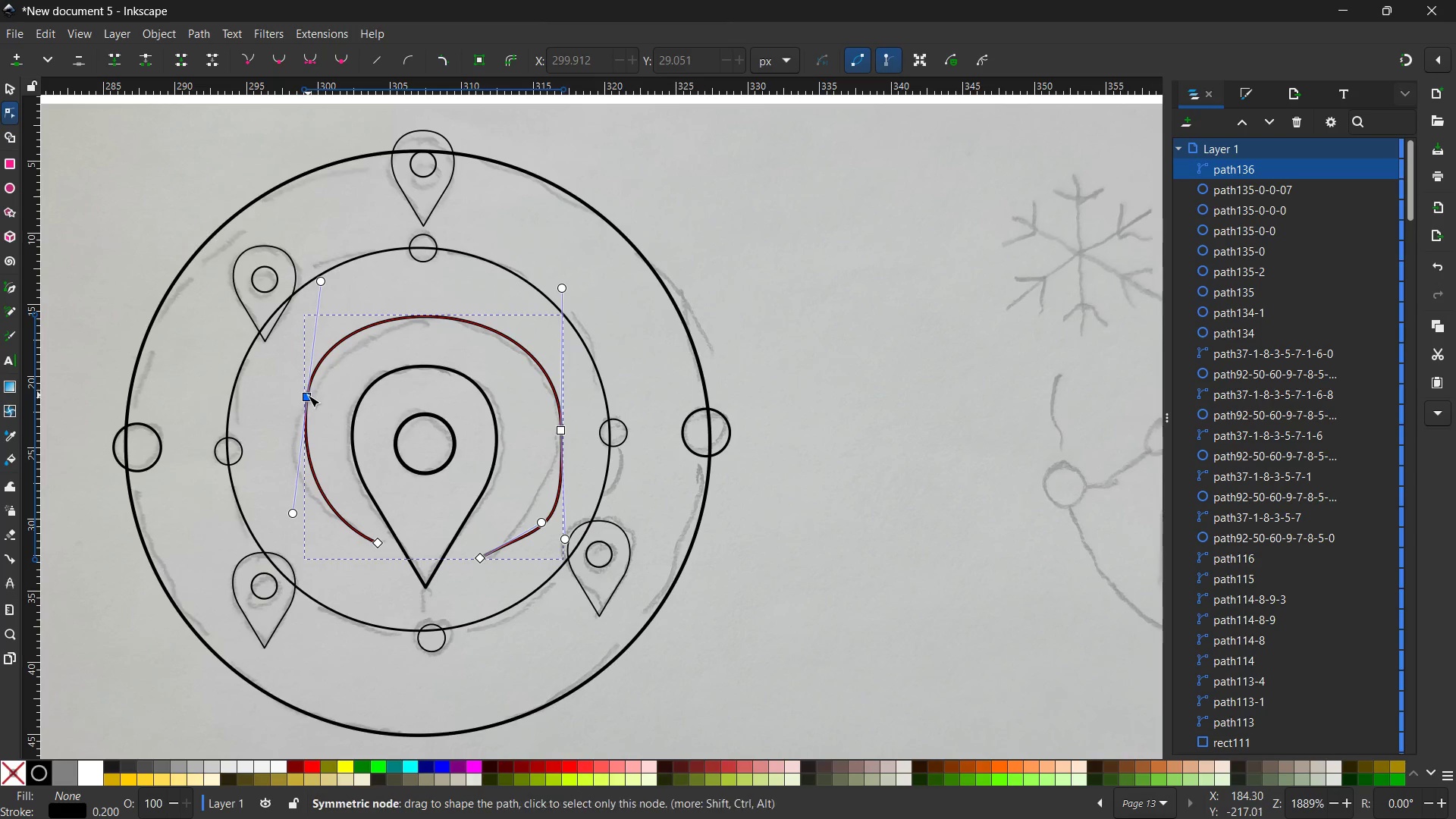 
left_click_drag(start_coordinate=[308, 395], to_coordinate=[304, 410])
 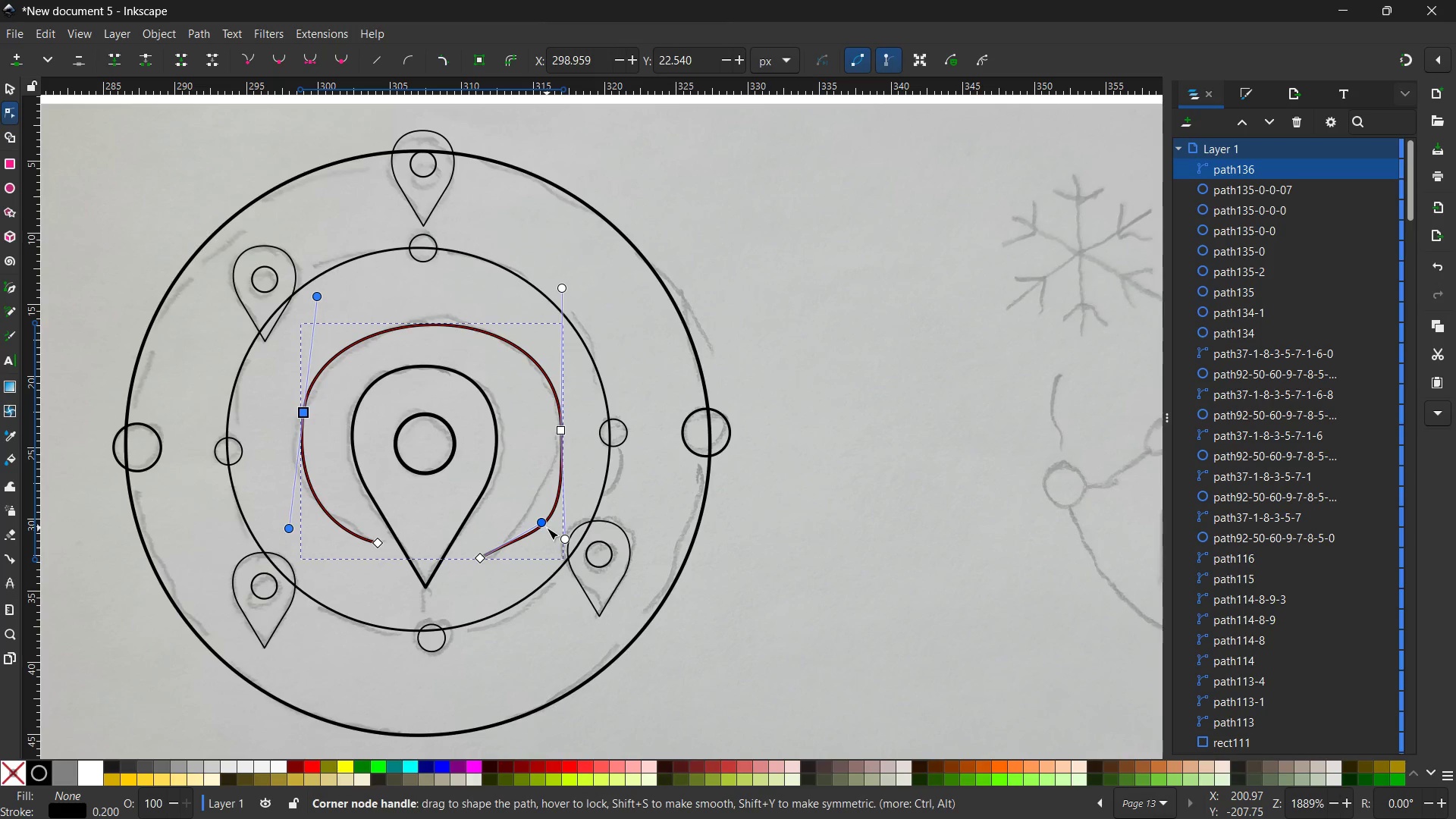 
left_click_drag(start_coordinate=[547, 528], to_coordinate=[497, 551])
 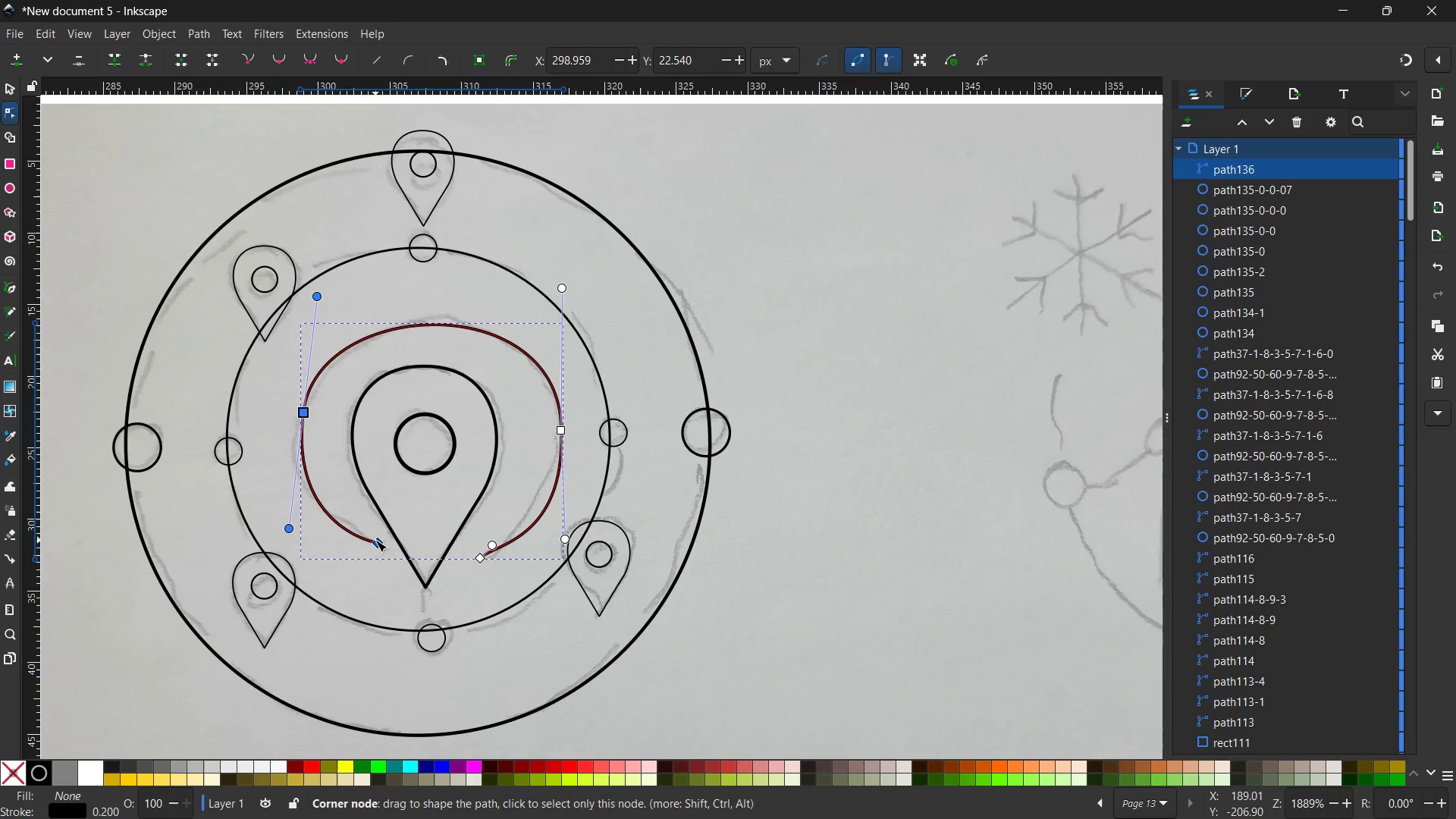 
left_click([375, 540])
 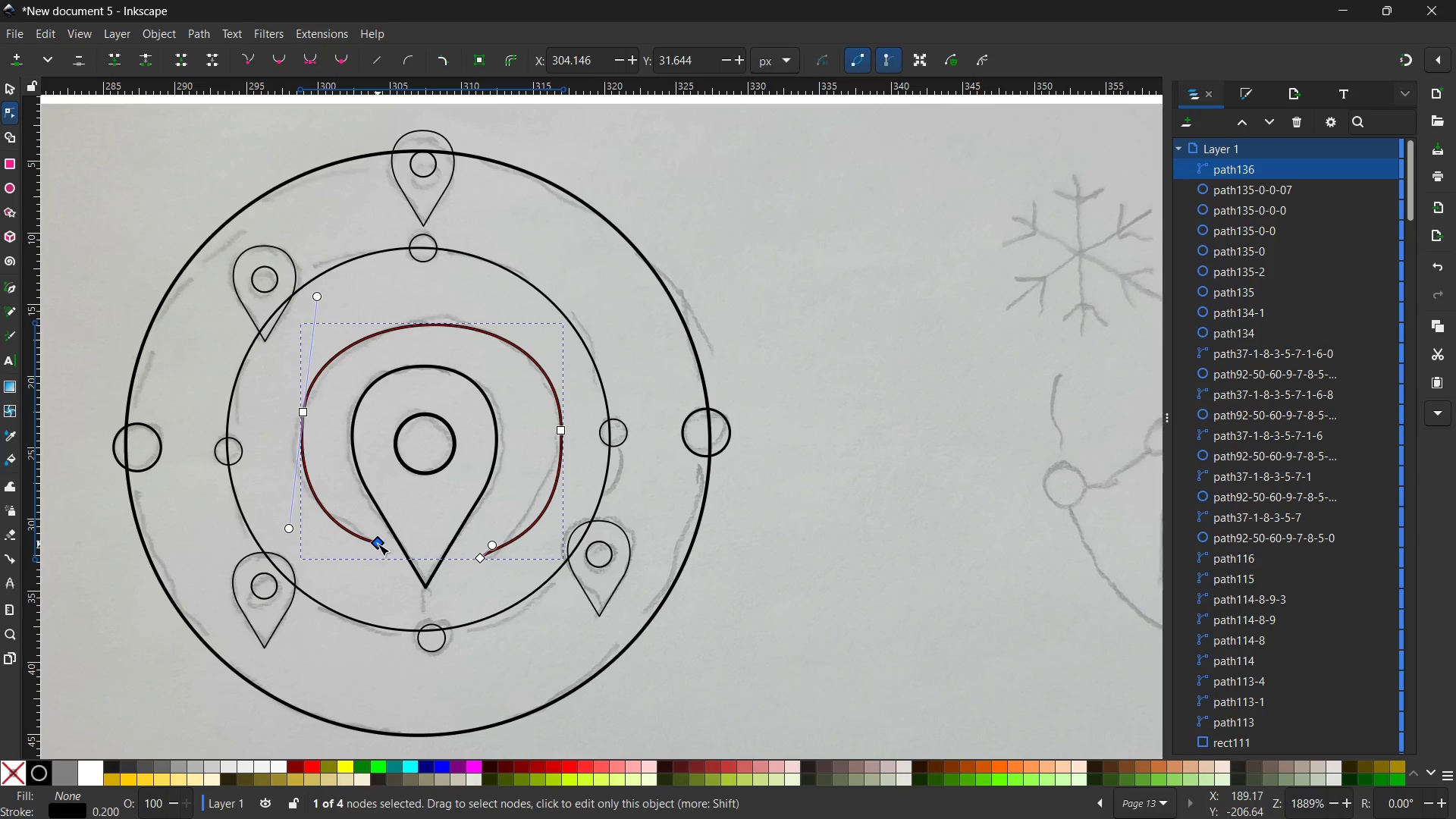 
left_click_drag(start_coordinate=[378, 544], to_coordinate=[376, 557])
 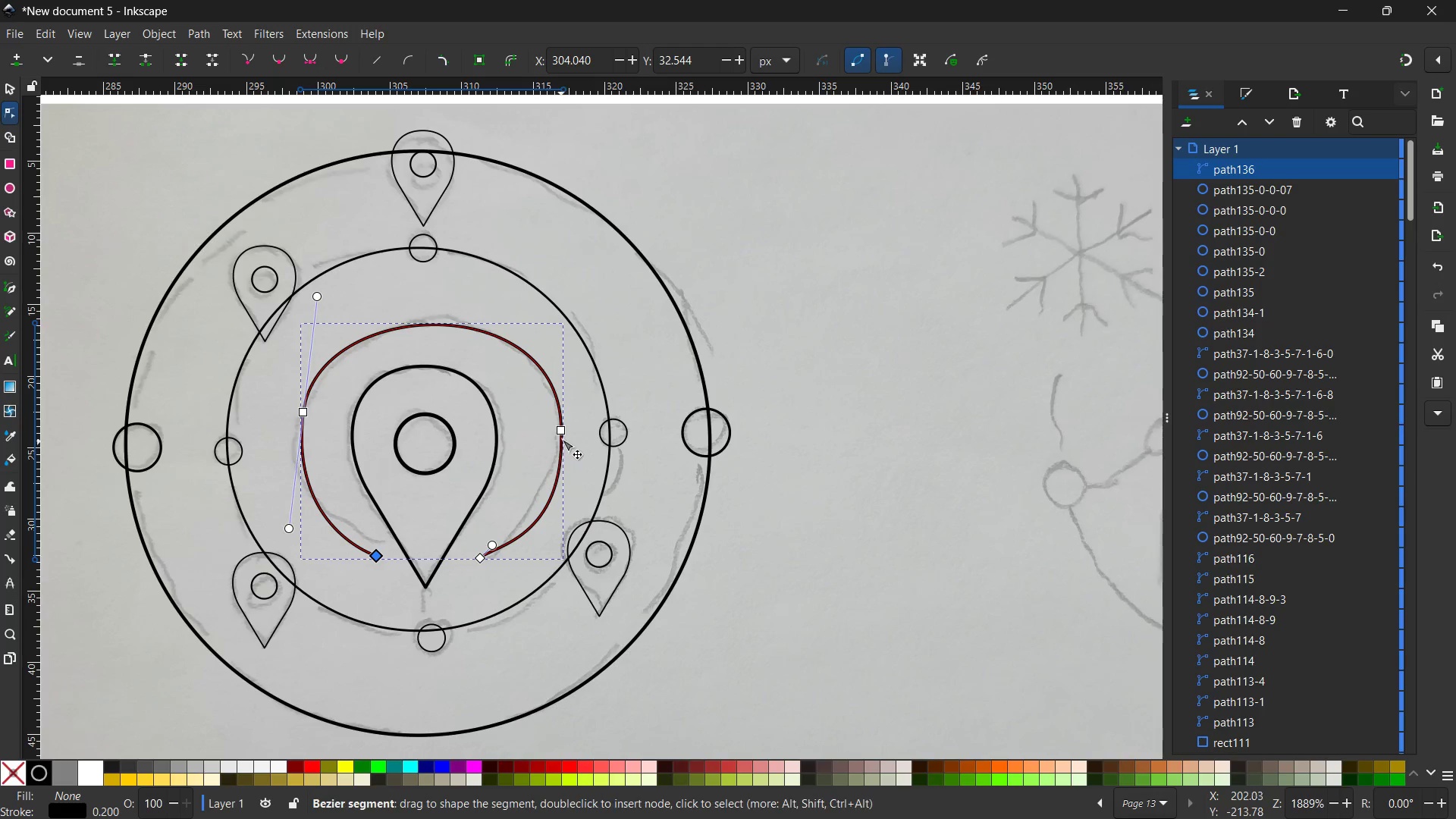 
left_click([563, 435])
 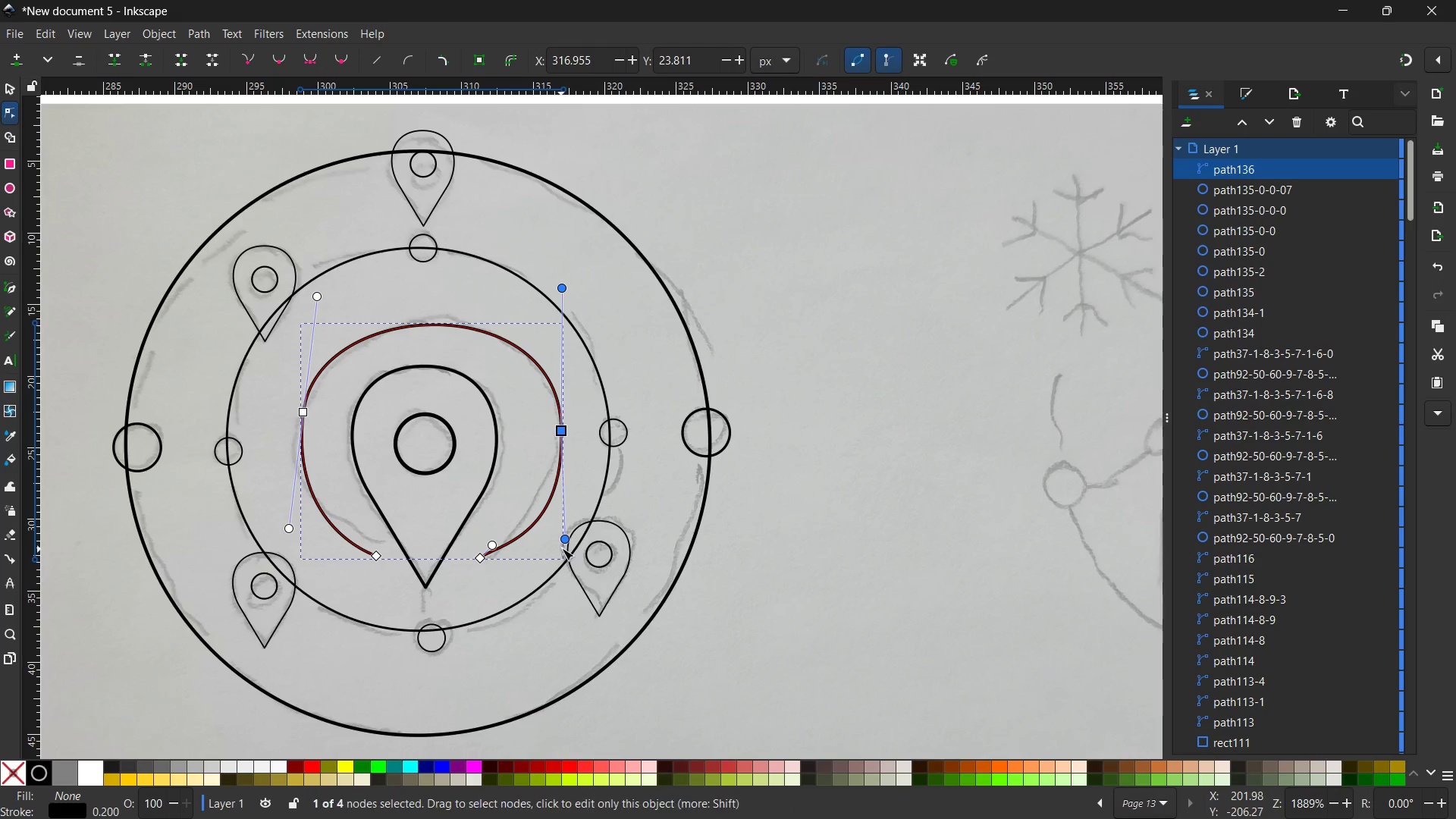 
left_click_drag(start_coordinate=[566, 541], to_coordinate=[563, 513])
 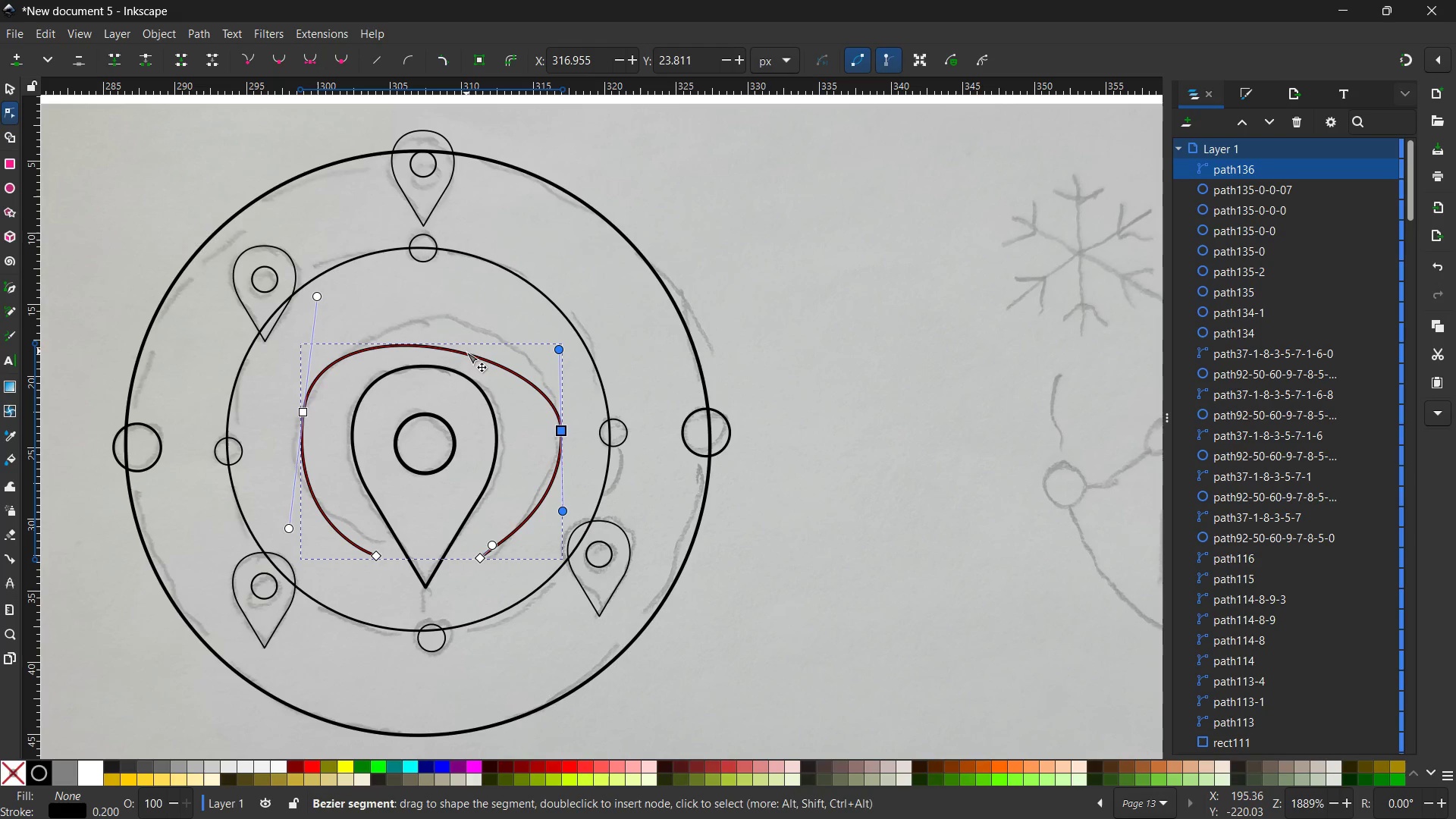 
left_click_drag(start_coordinate=[466, 352], to_coordinate=[469, 325])
 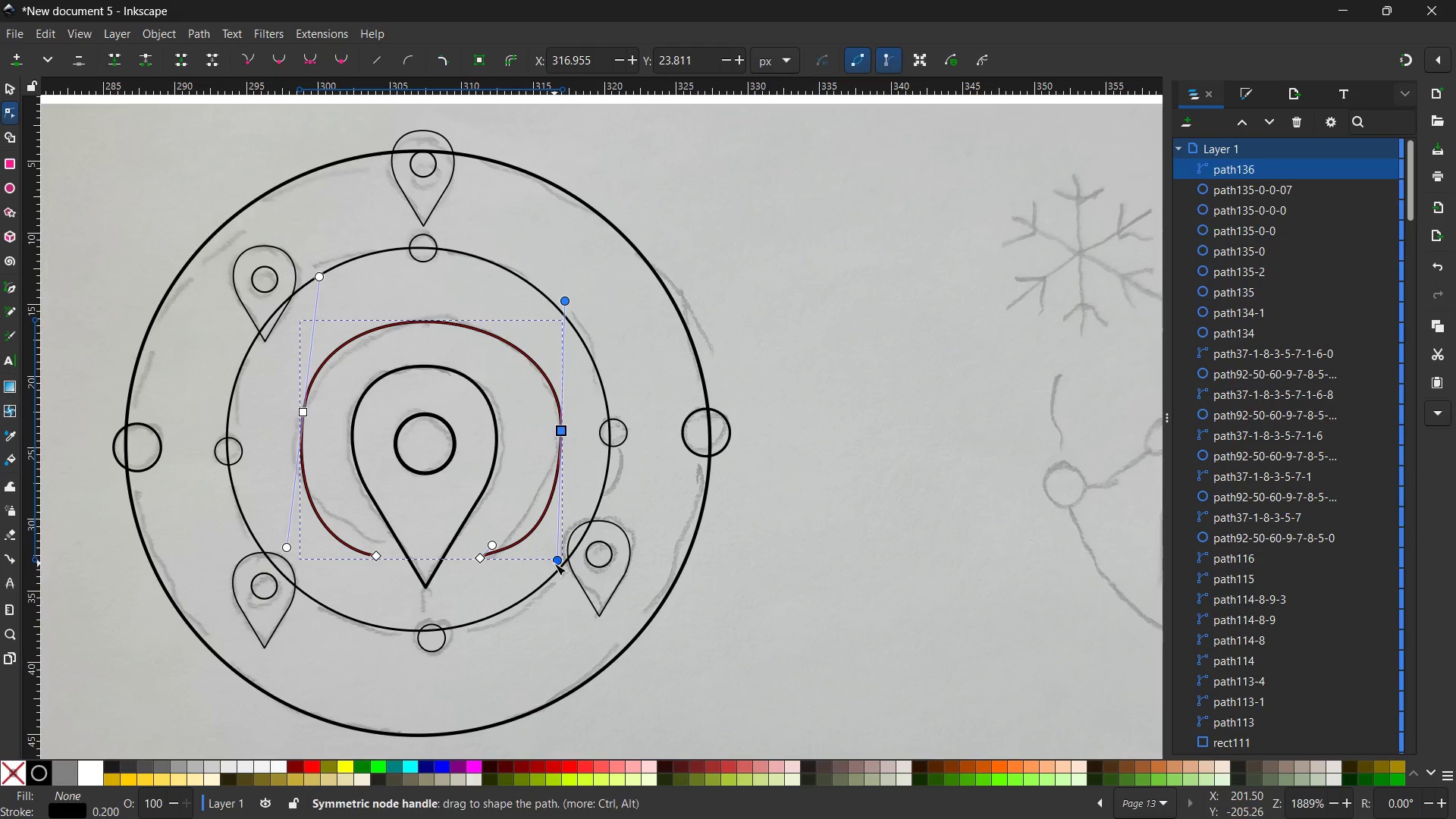 
left_click_drag(start_coordinate=[554, 563], to_coordinate=[545, 537])
 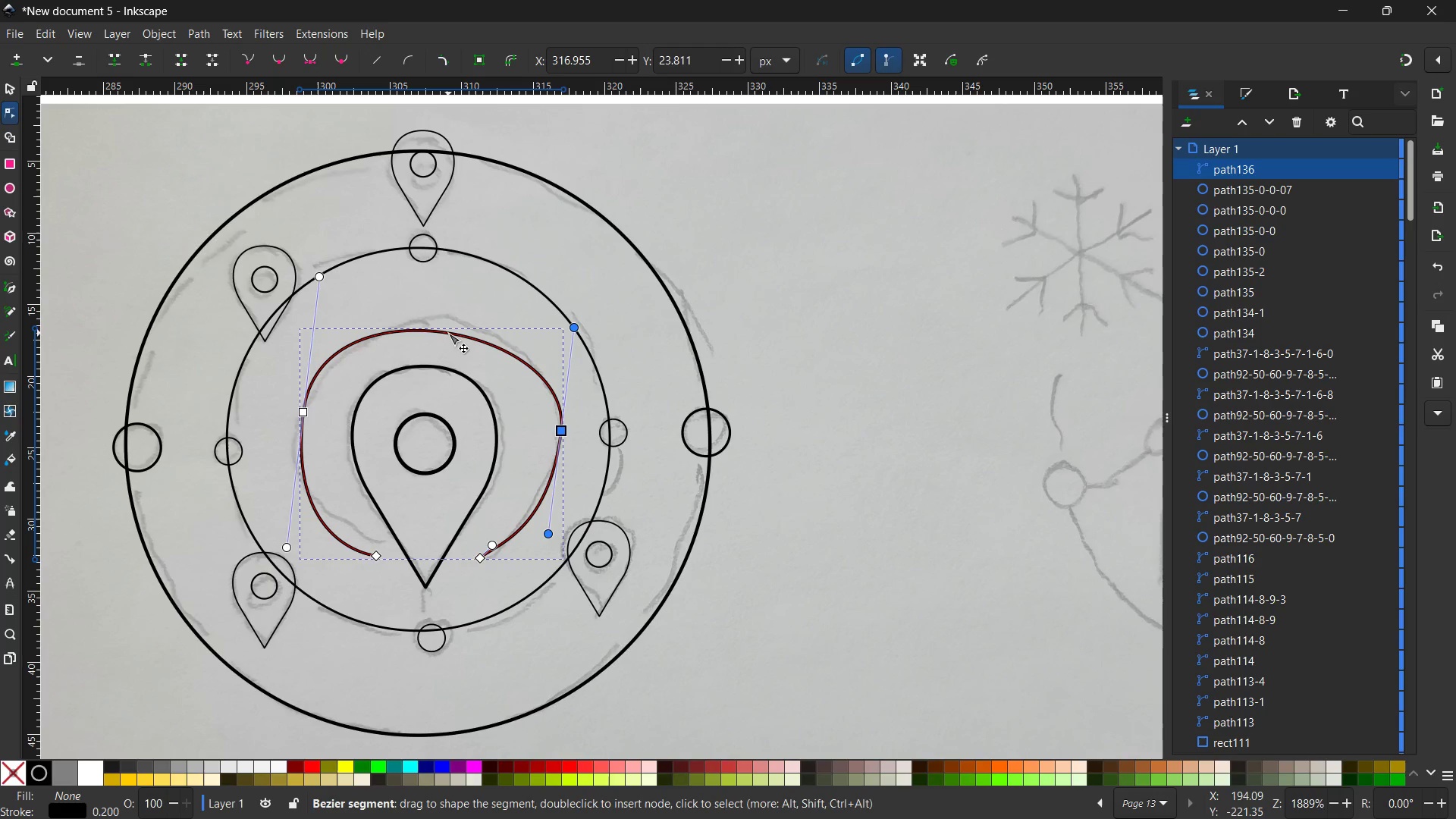 
double_click([447, 333])
 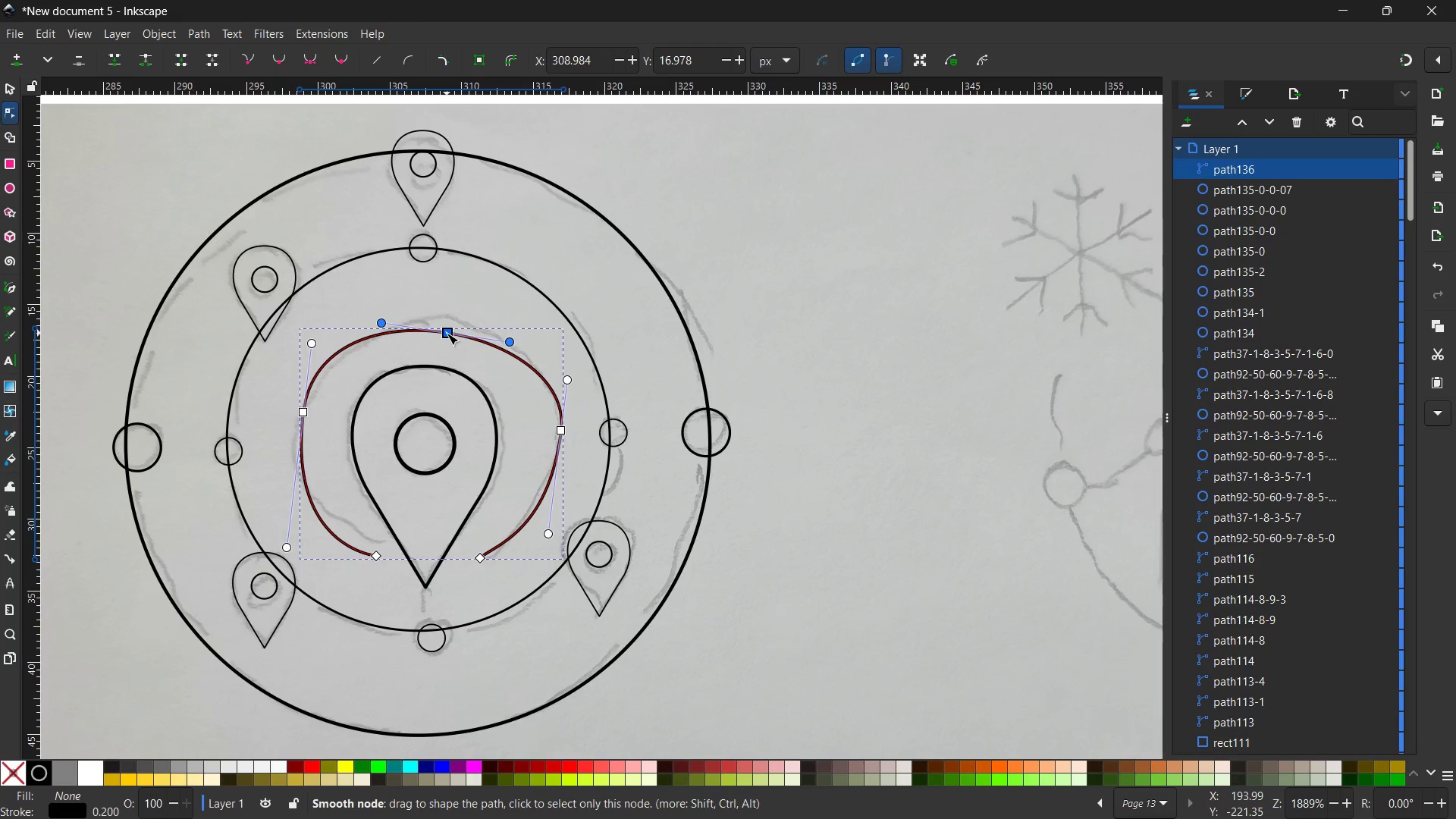 
left_click_drag(start_coordinate=[447, 333], to_coordinate=[447, 317])
 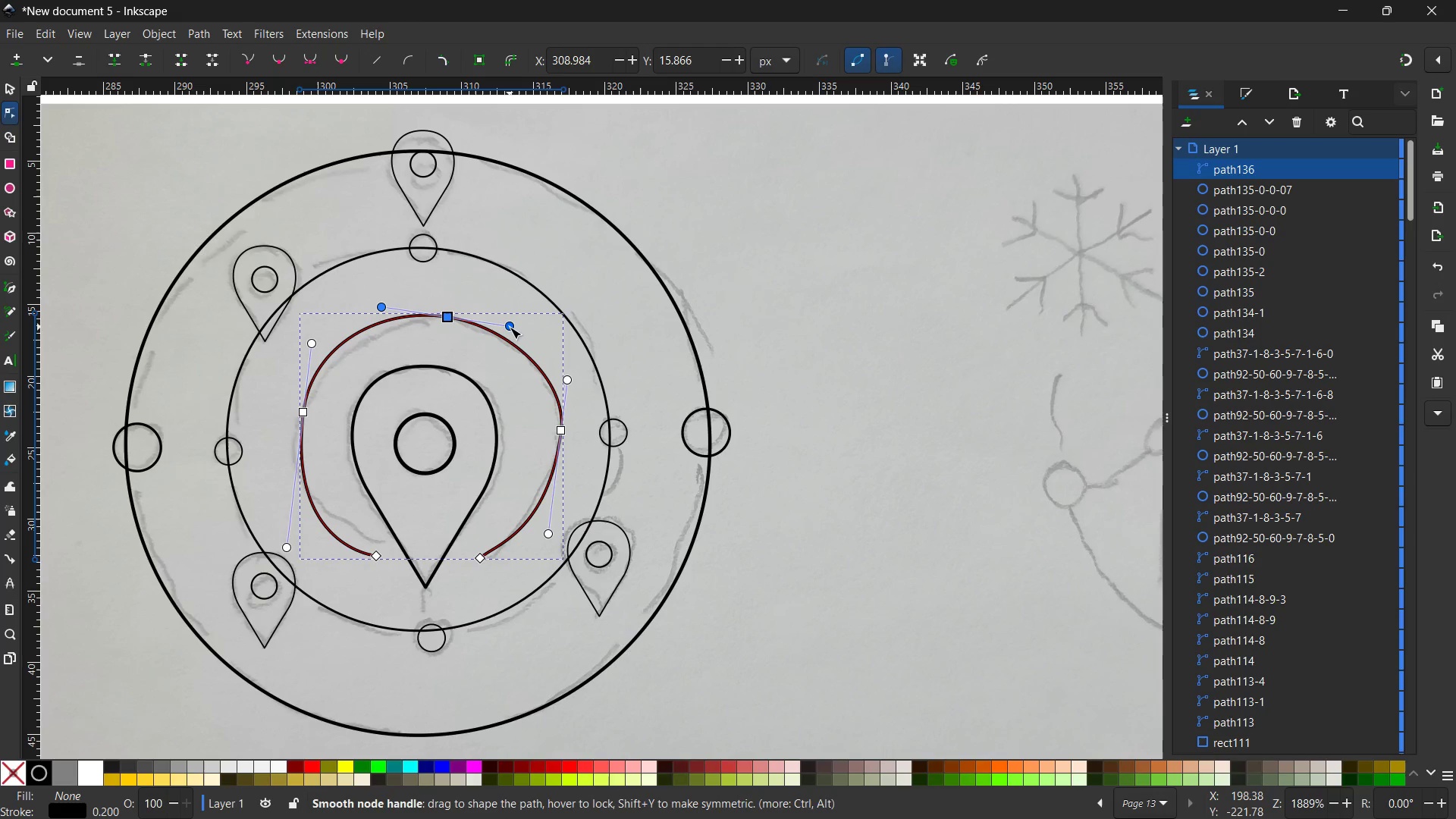 
left_click_drag(start_coordinate=[510, 327], to_coordinate=[507, 318])
 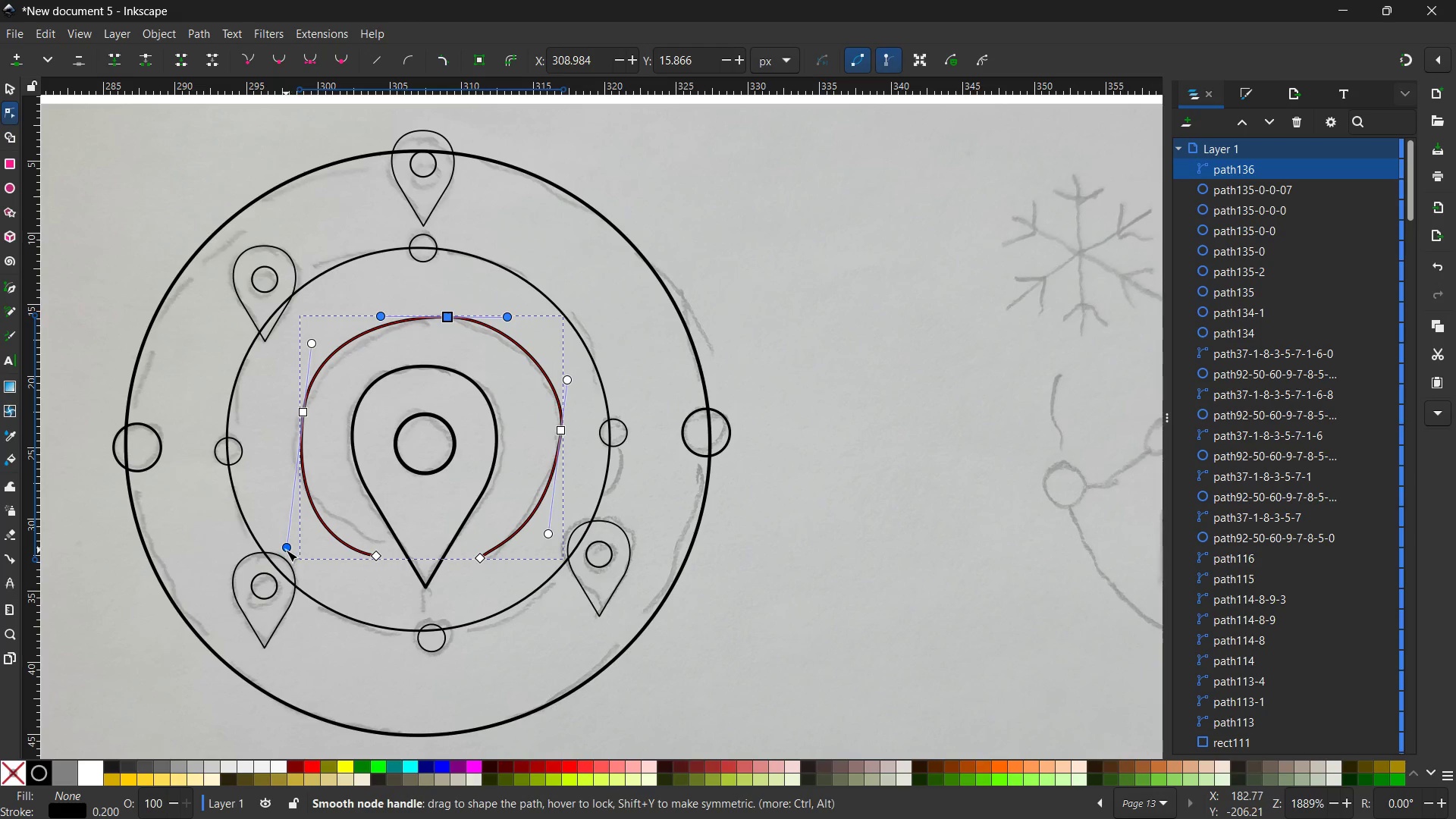 
left_click_drag(start_coordinate=[286, 550], to_coordinate=[292, 534])
 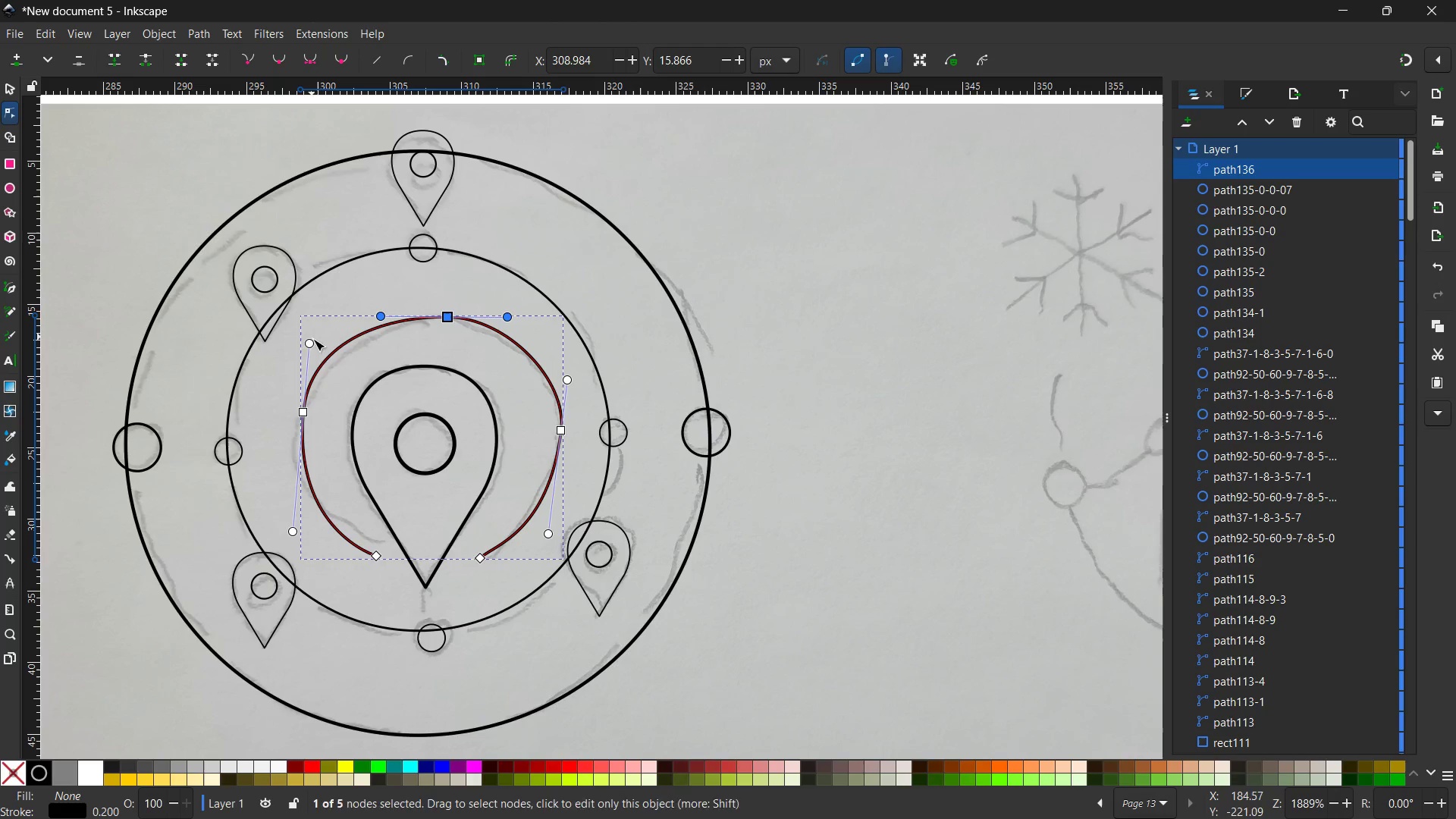 
left_click_drag(start_coordinate=[307, 344], to_coordinate=[304, 335])
 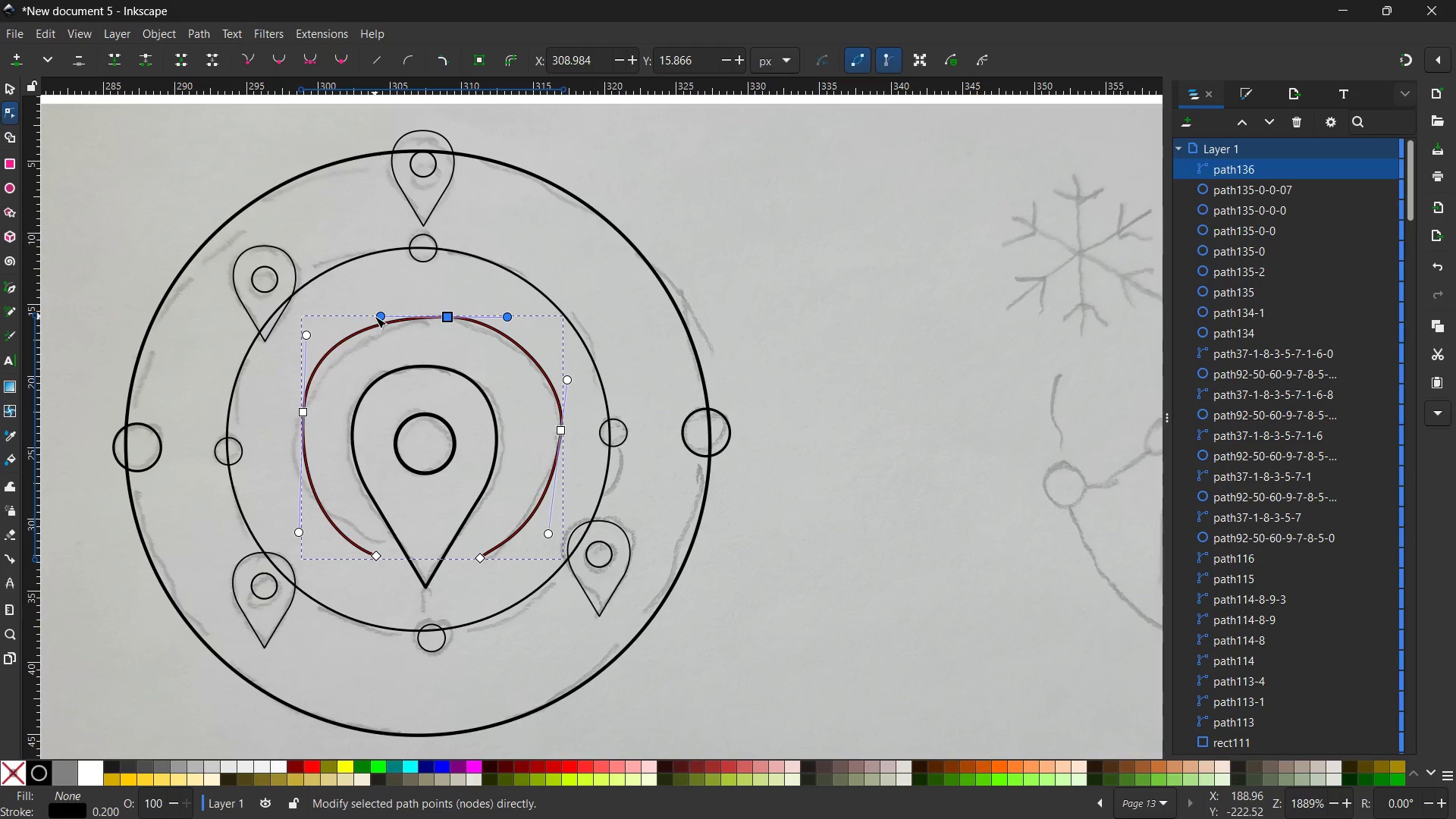 
left_click_drag(start_coordinate=[375, 316], to_coordinate=[364, 312])
 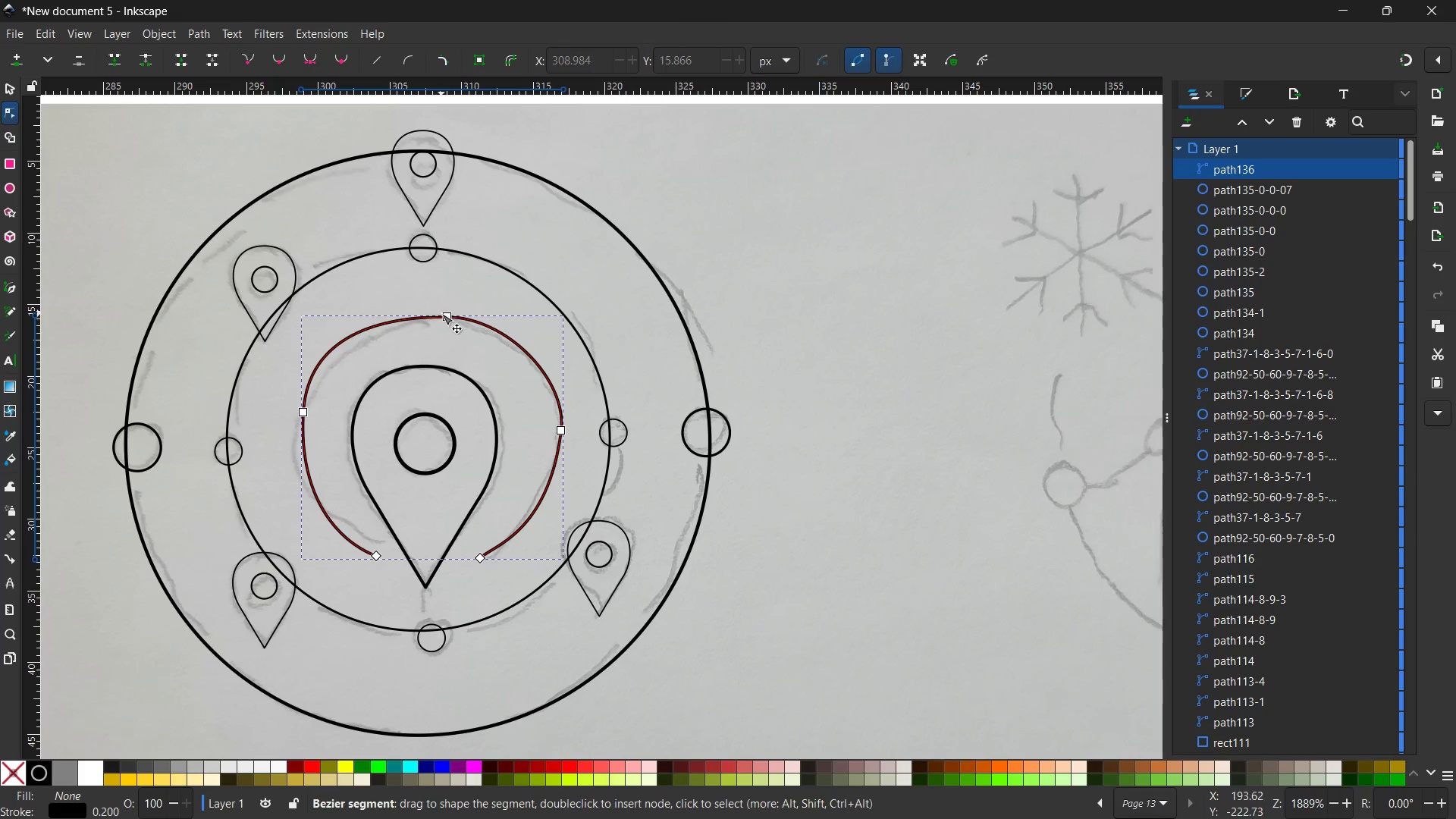 
left_click([441, 313])
 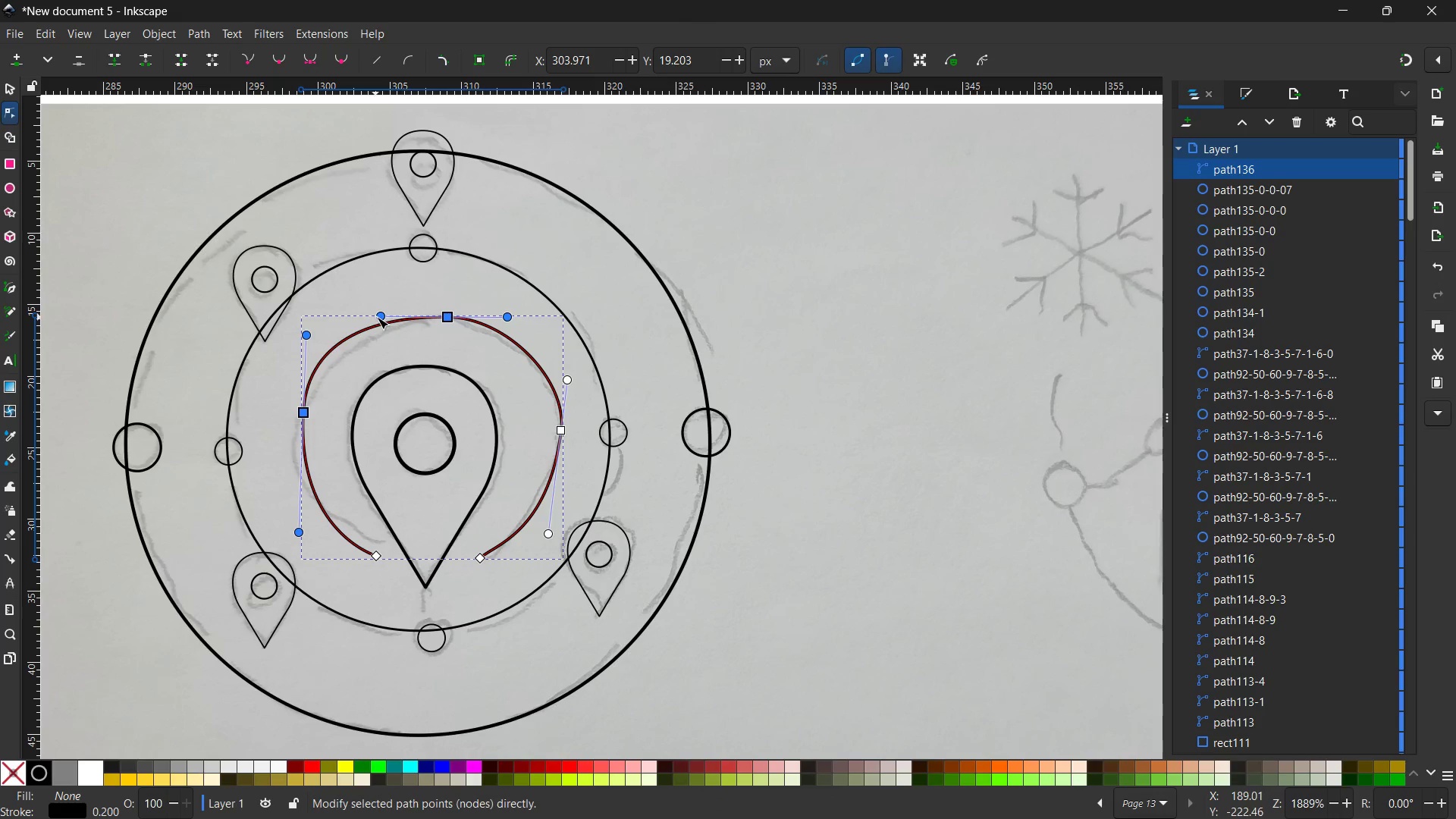 
left_click([378, 315])
 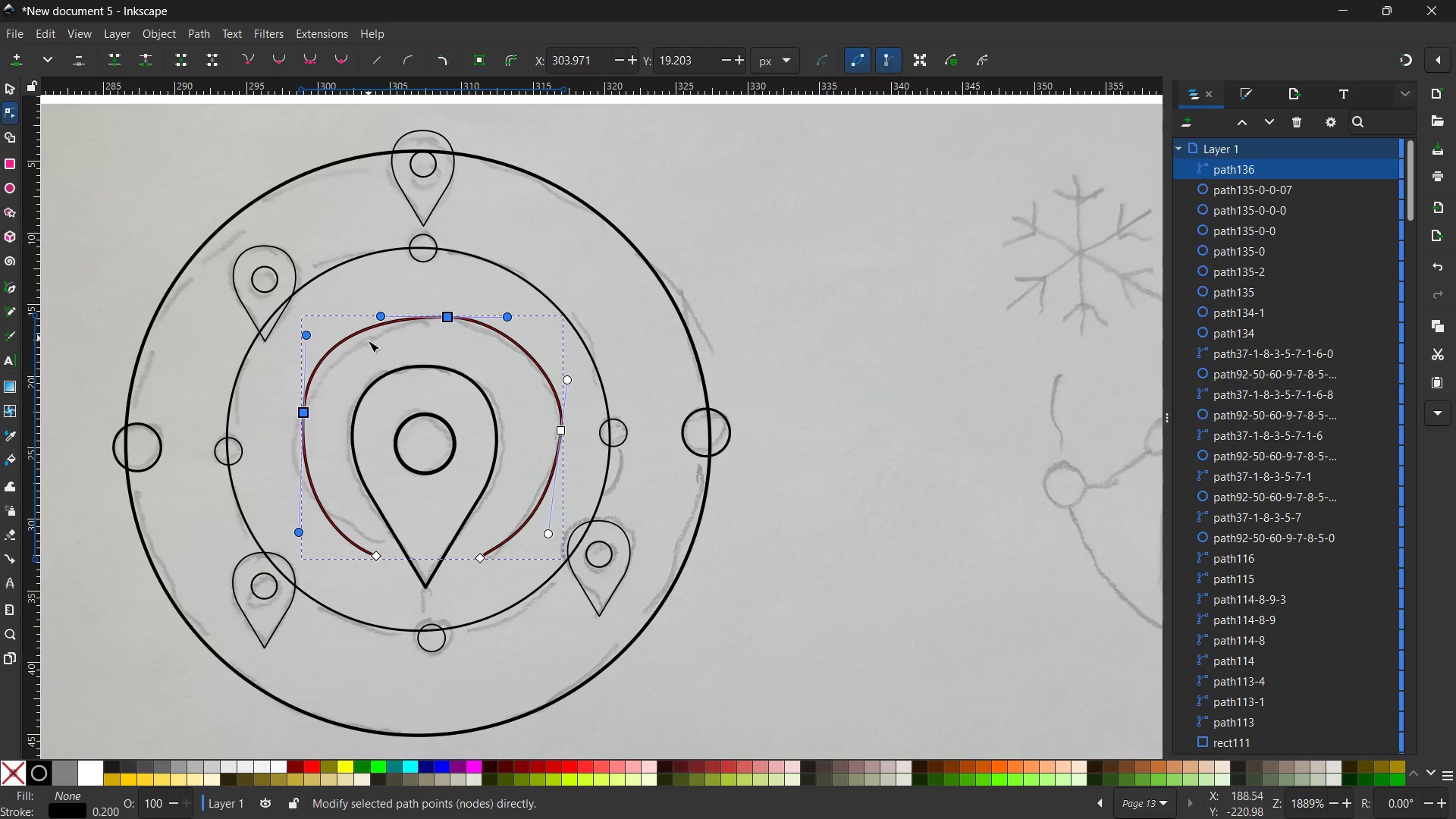 
left_click([368, 340])
 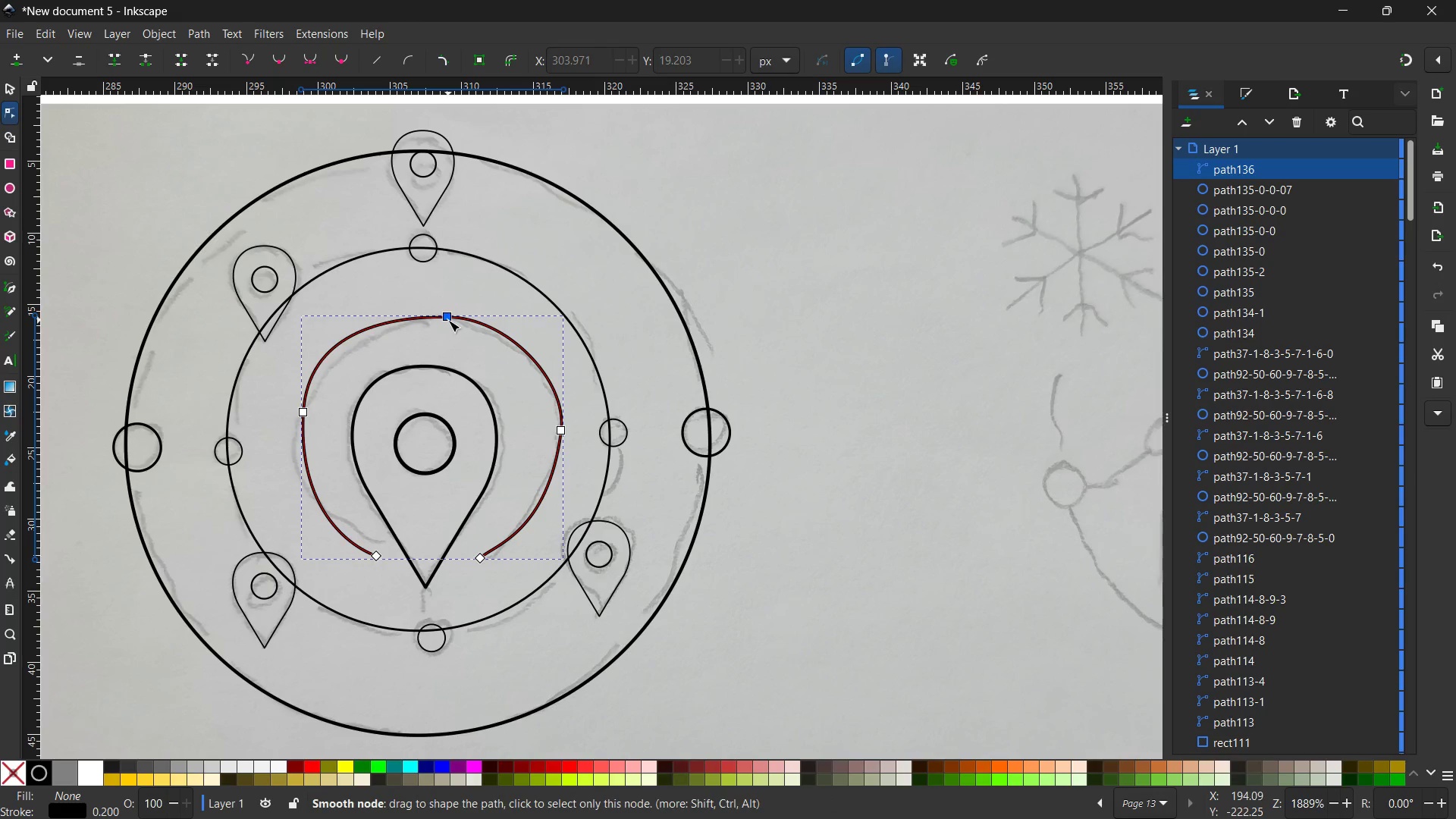 
left_click([448, 320])
 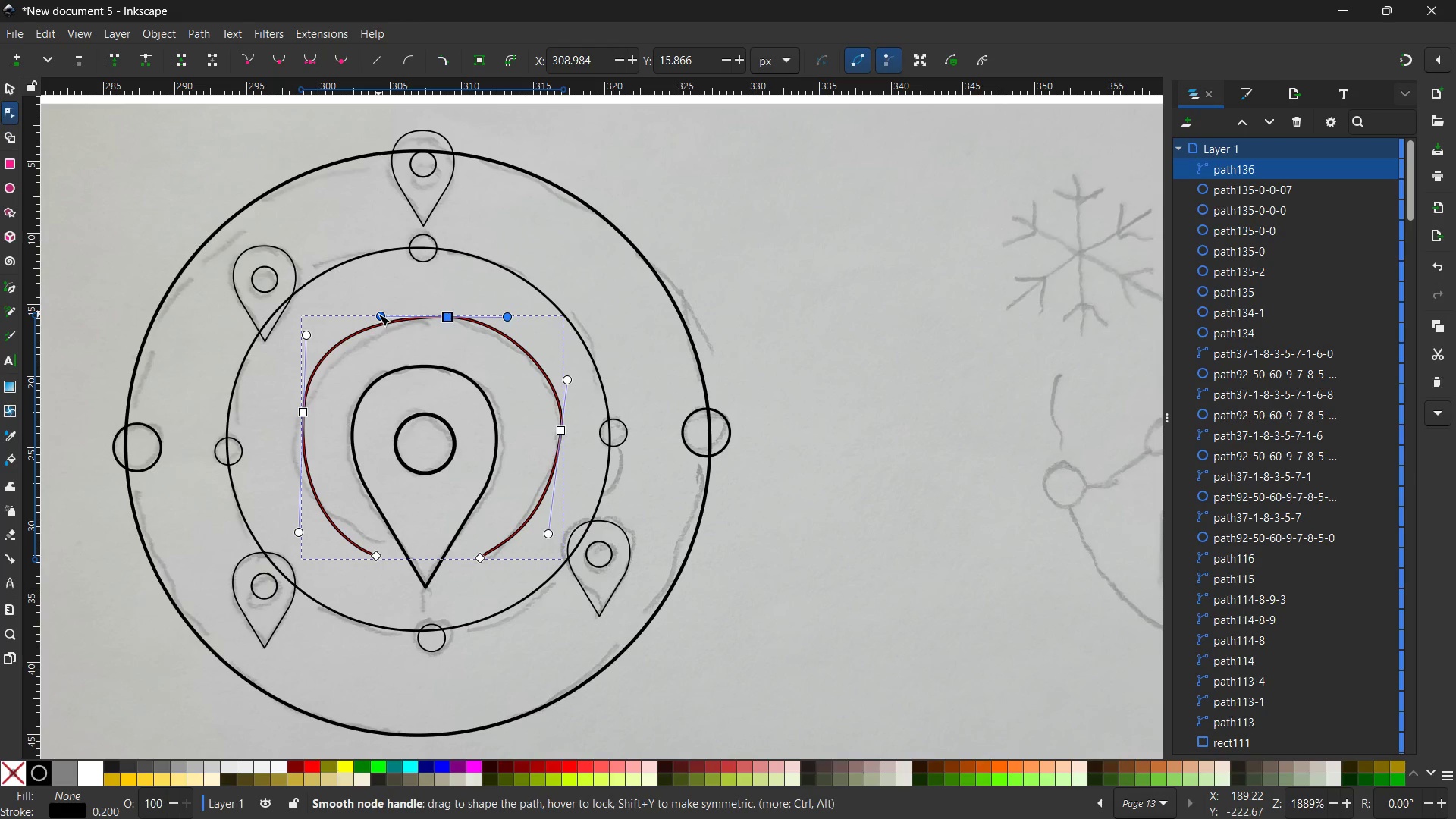 
left_click_drag(start_coordinate=[378, 314], to_coordinate=[397, 315])
 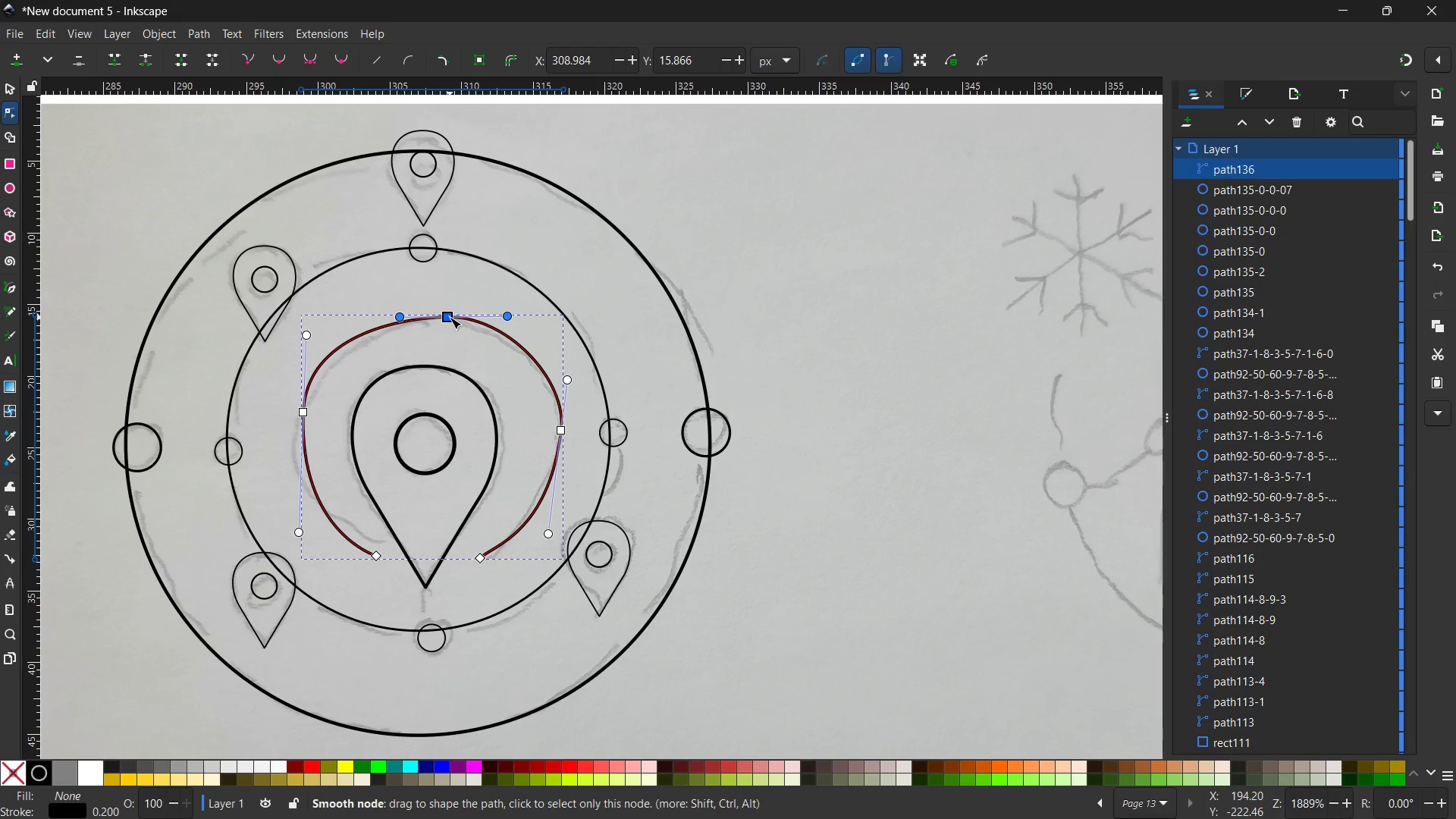 
left_click_drag(start_coordinate=[450, 317], to_coordinate=[438, 314])
 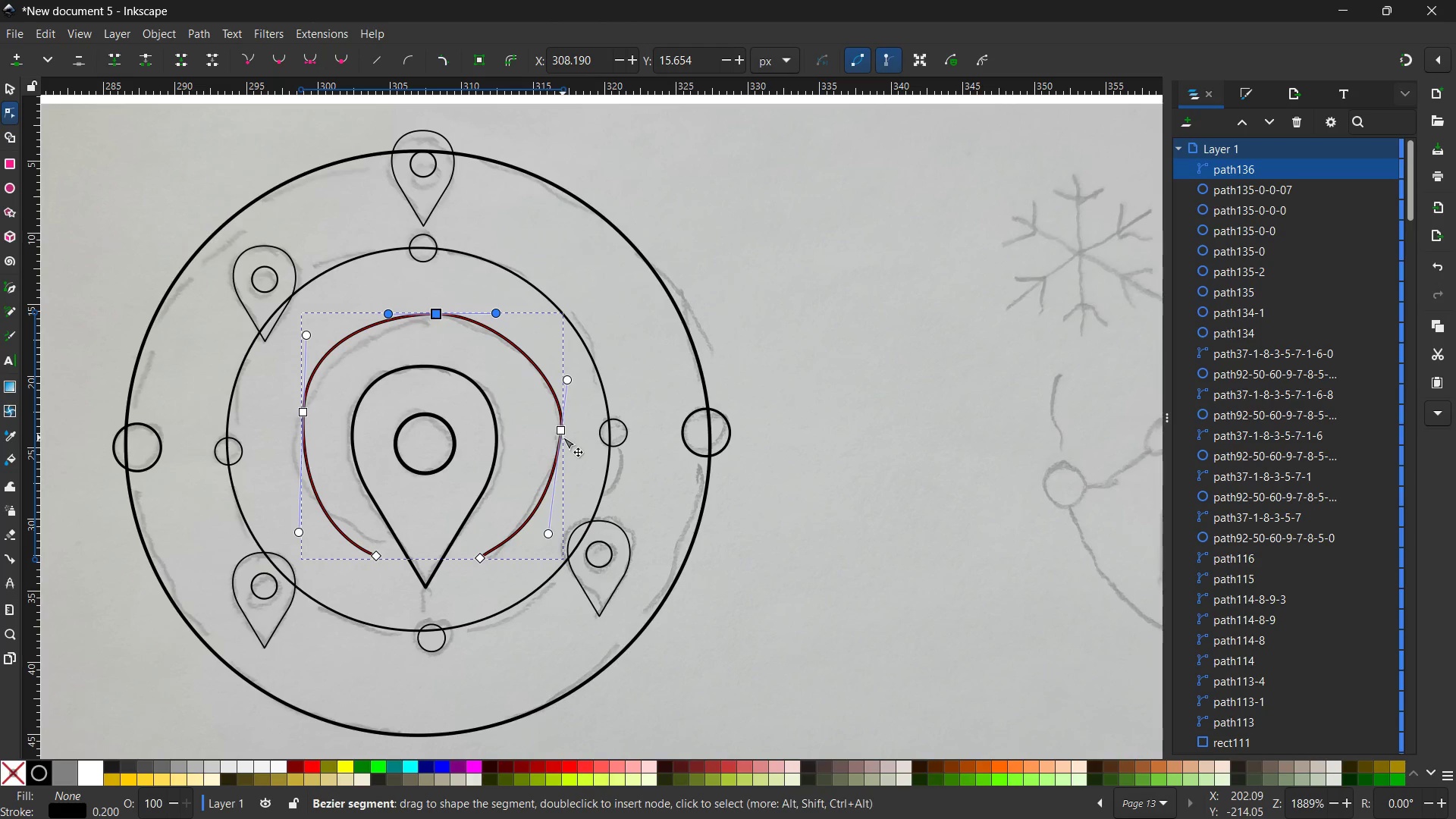 
left_click([561, 432])
 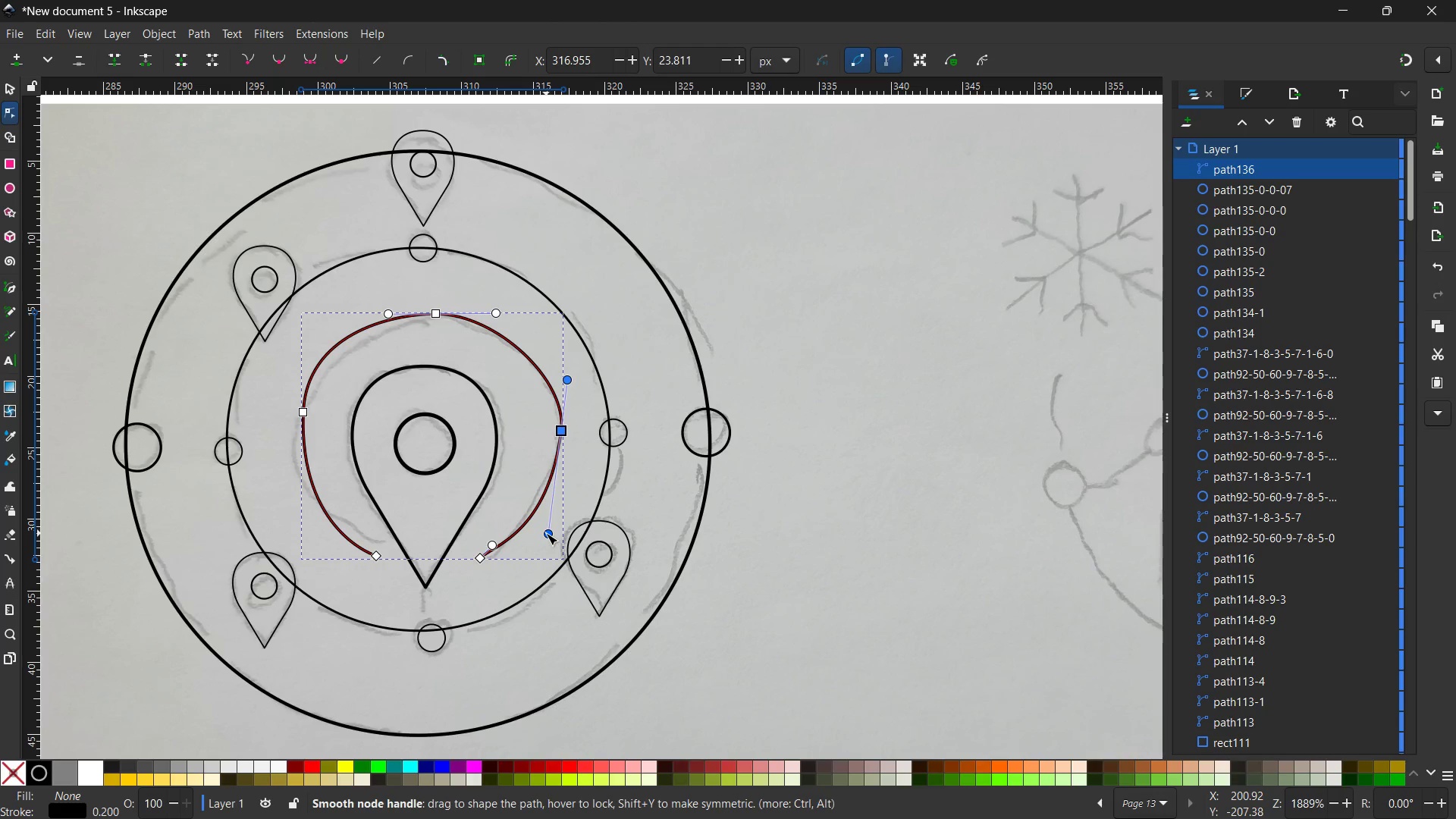 
left_click_drag(start_coordinate=[546, 533], to_coordinate=[557, 528])
 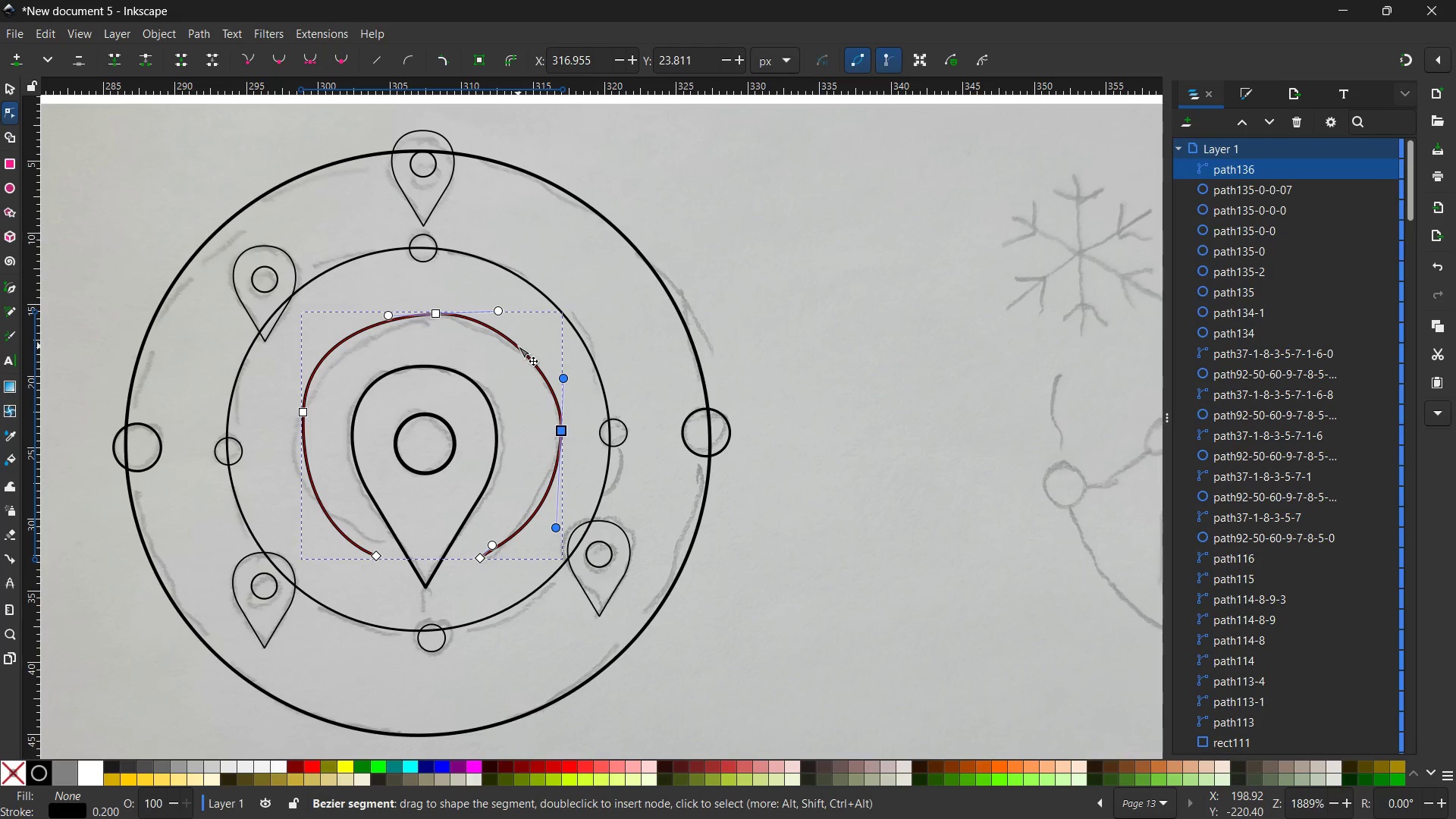 
wait(7.16)
 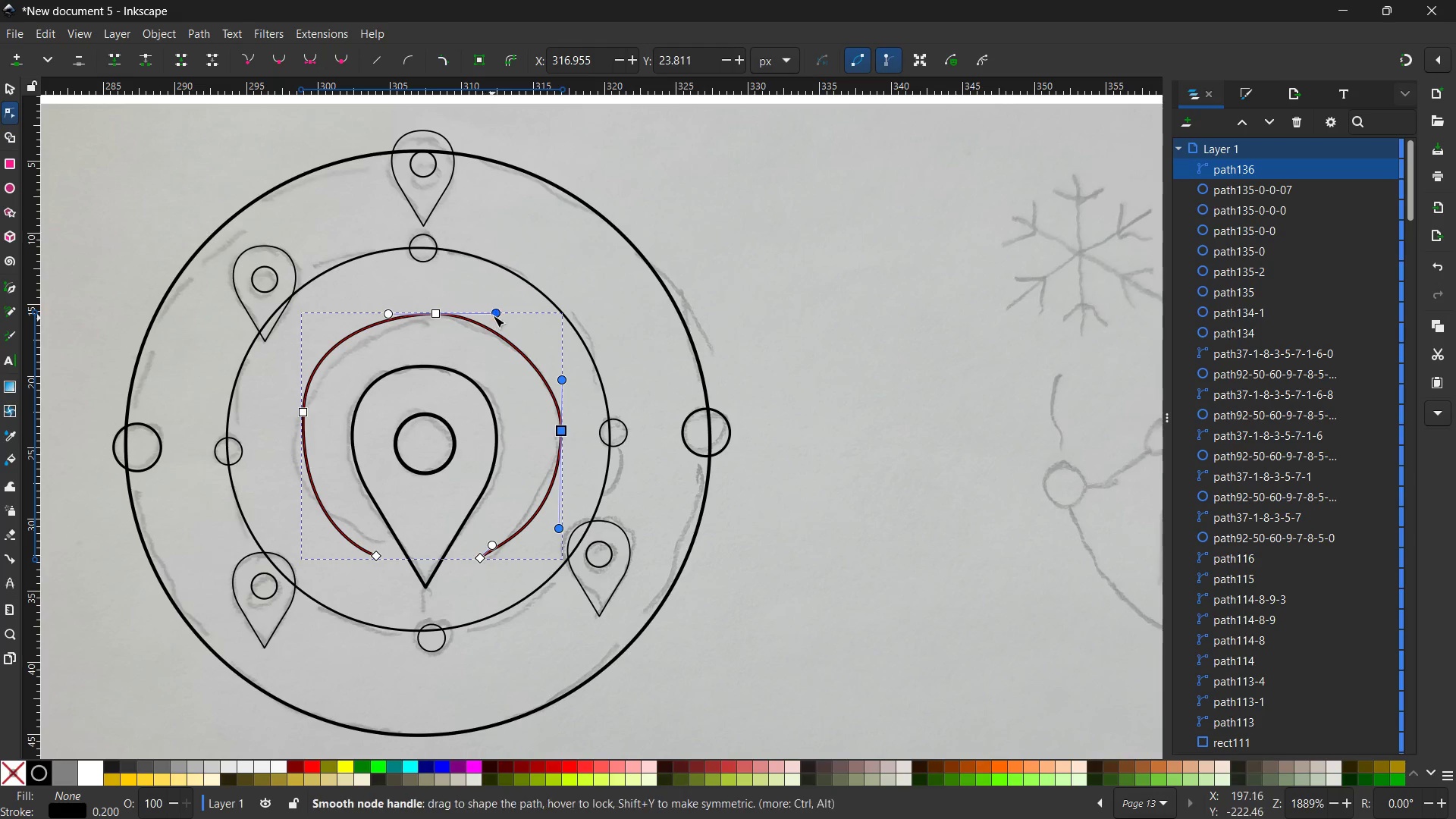 
left_click_drag(start_coordinate=[300, 411], to_coordinate=[297, 421])
 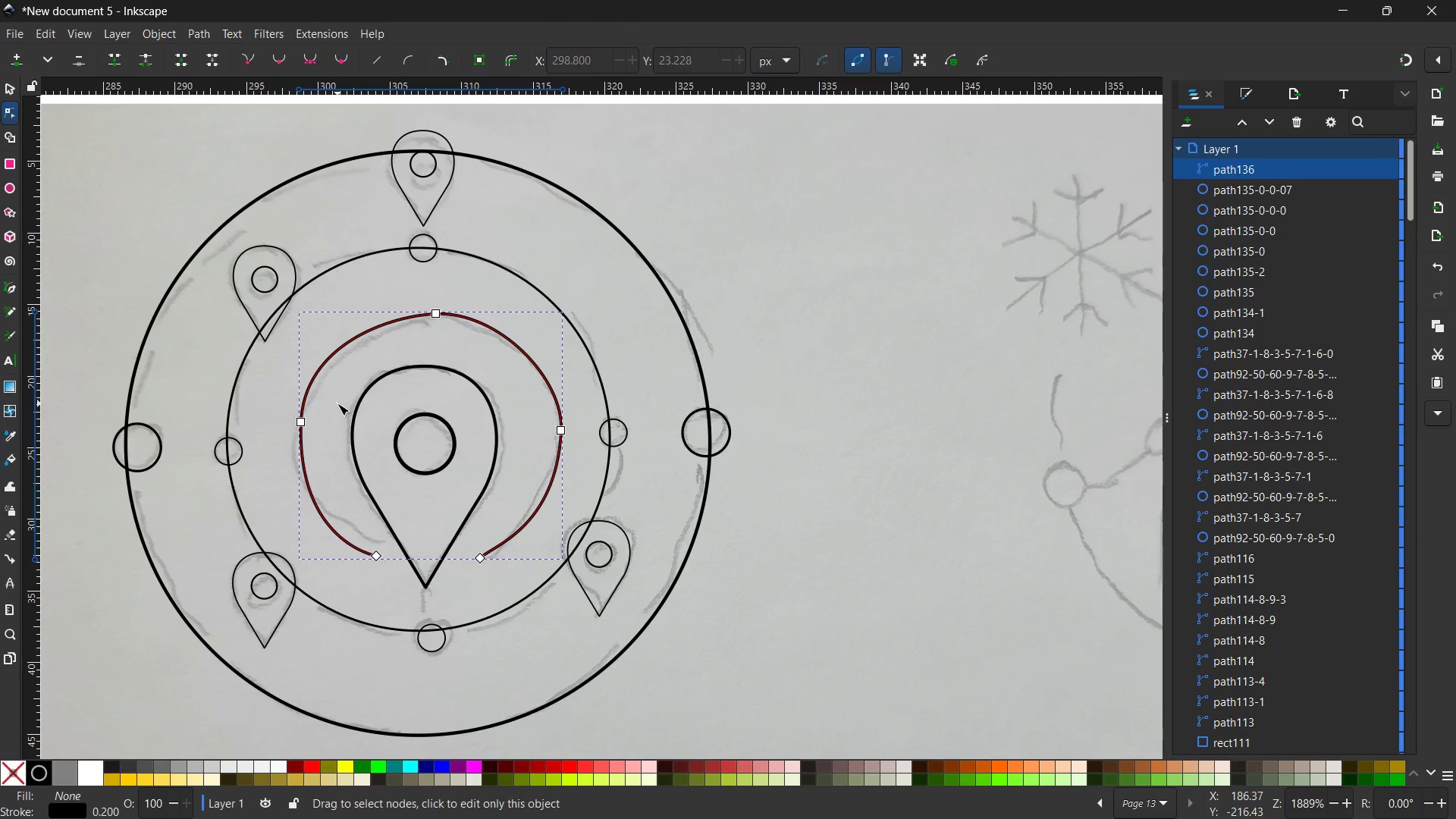 
double_click([337, 403])
 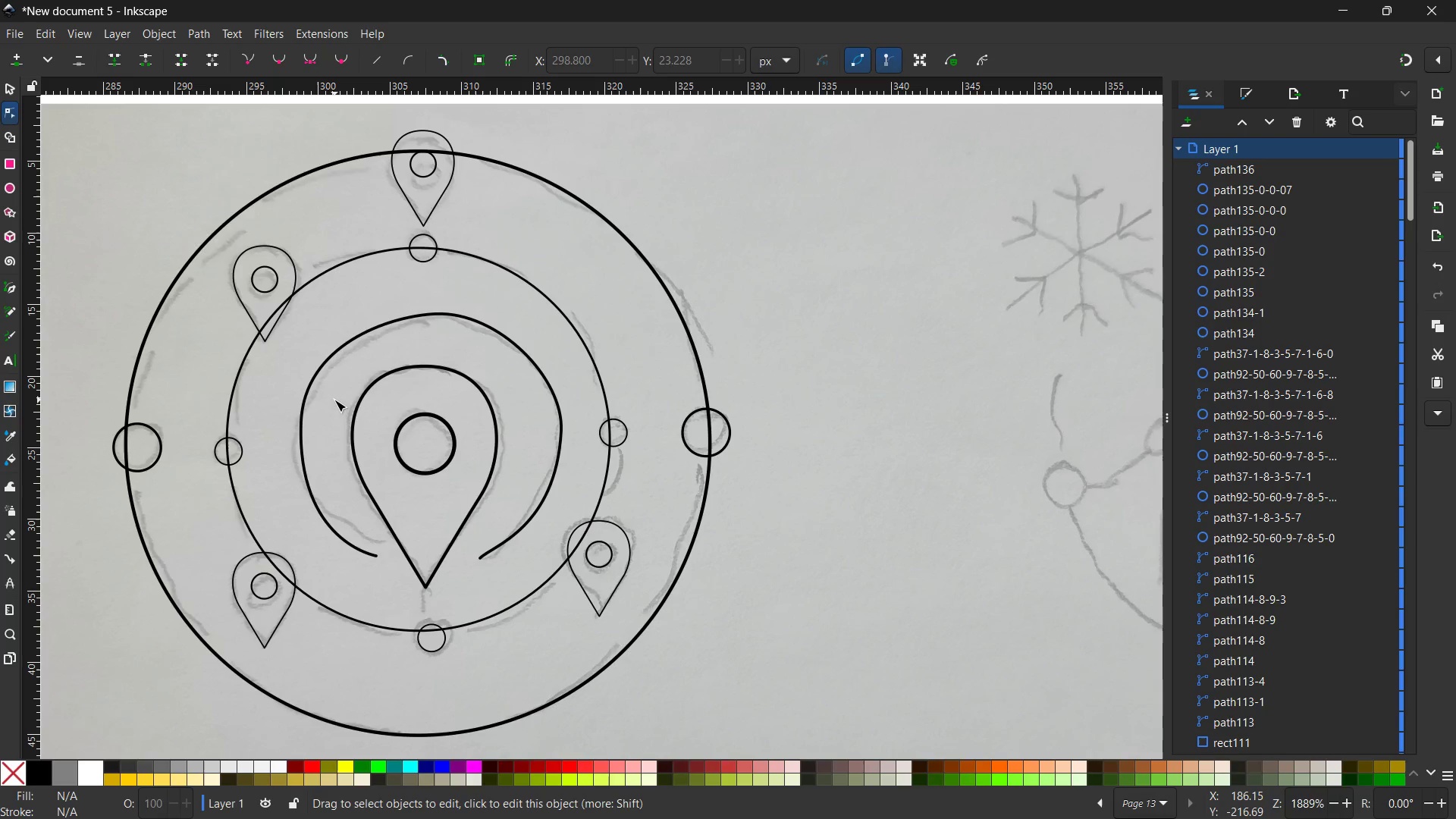 
wait(30.86)
 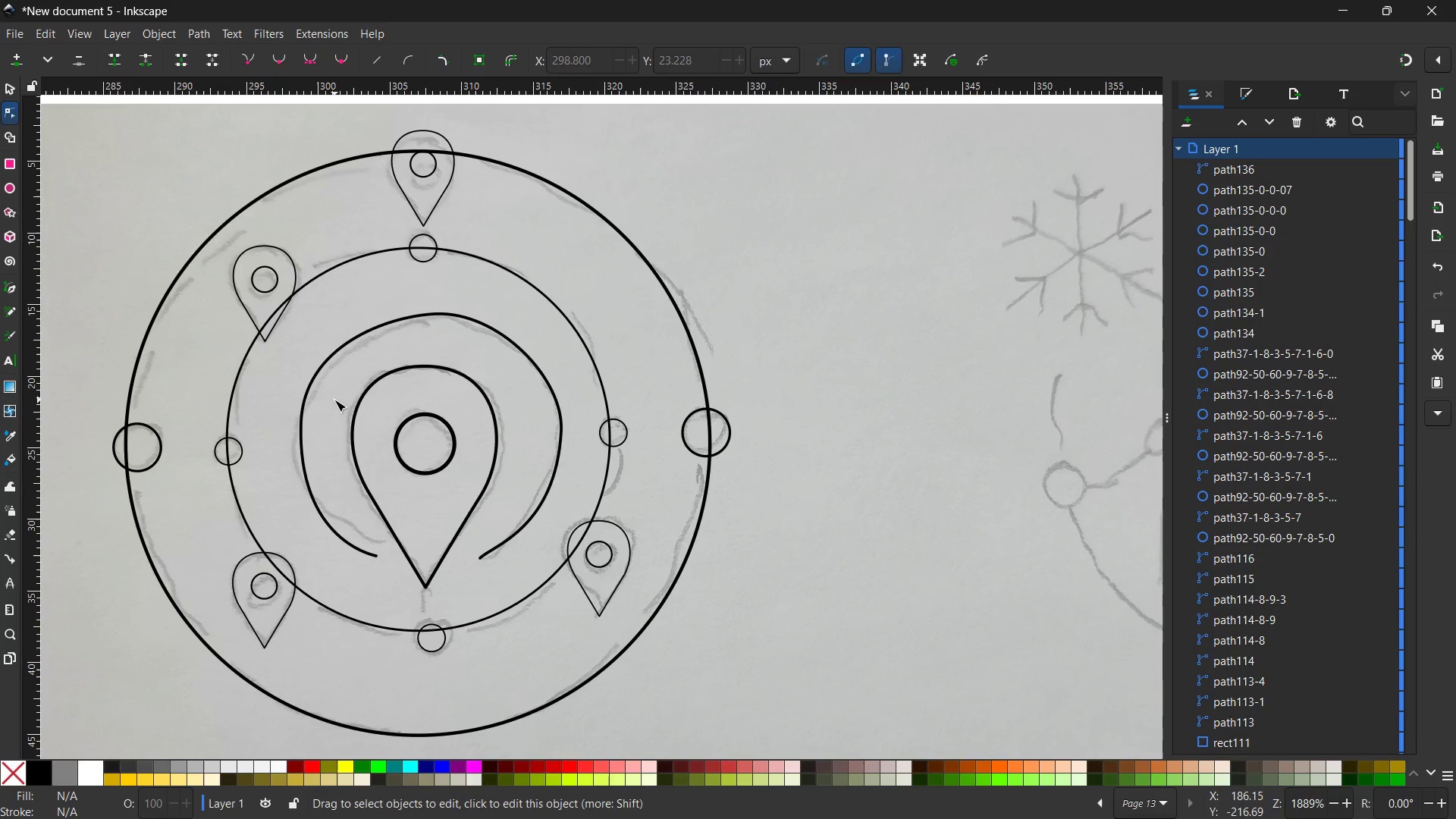 
hold_key(key=ControlLeft, duration=1.14)
scroll: coordinate [618, 397], scroll_direction: down, amount: 2.0
 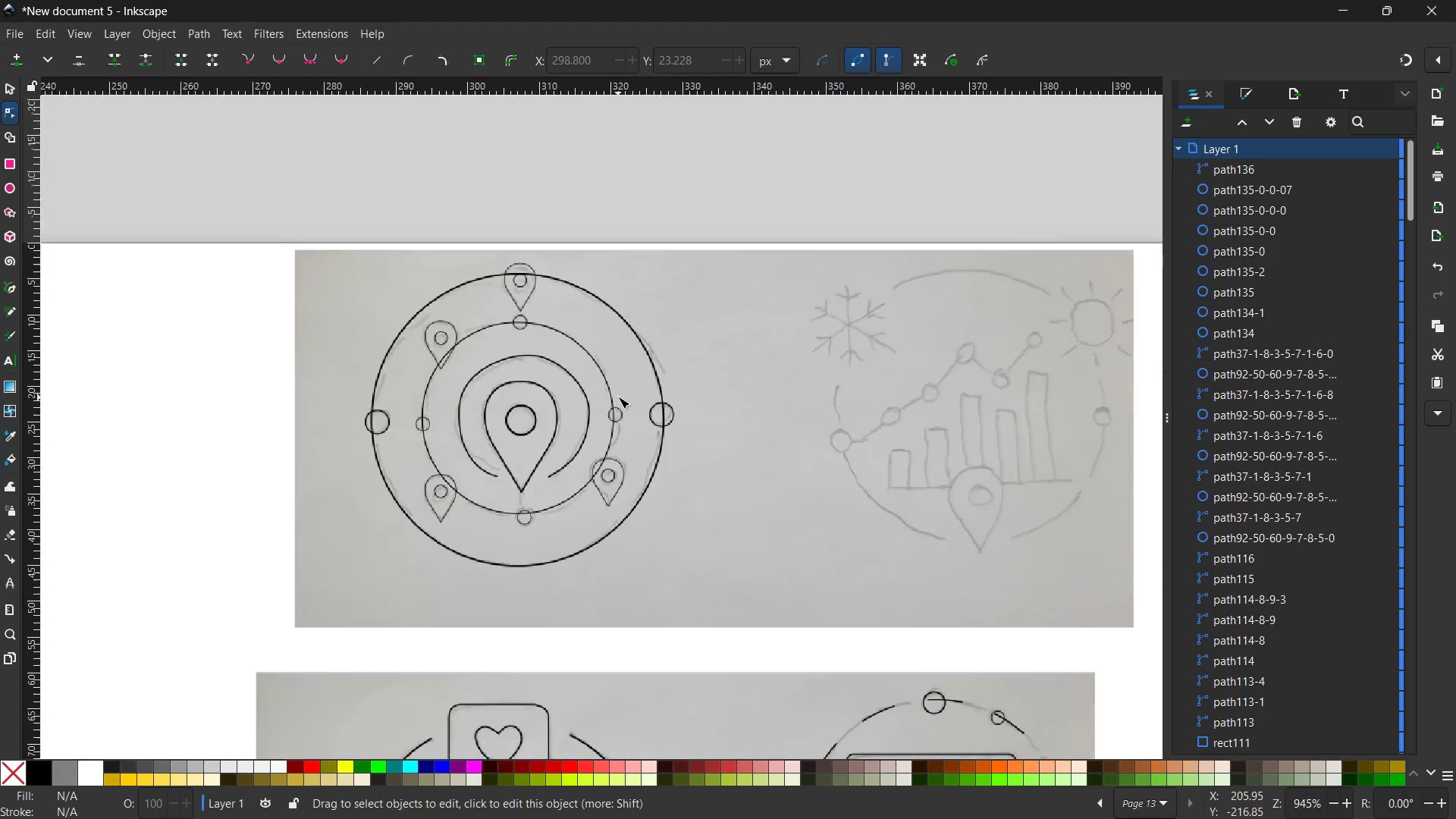 
scroll: coordinate [620, 397], scroll_direction: up, amount: 1.0
 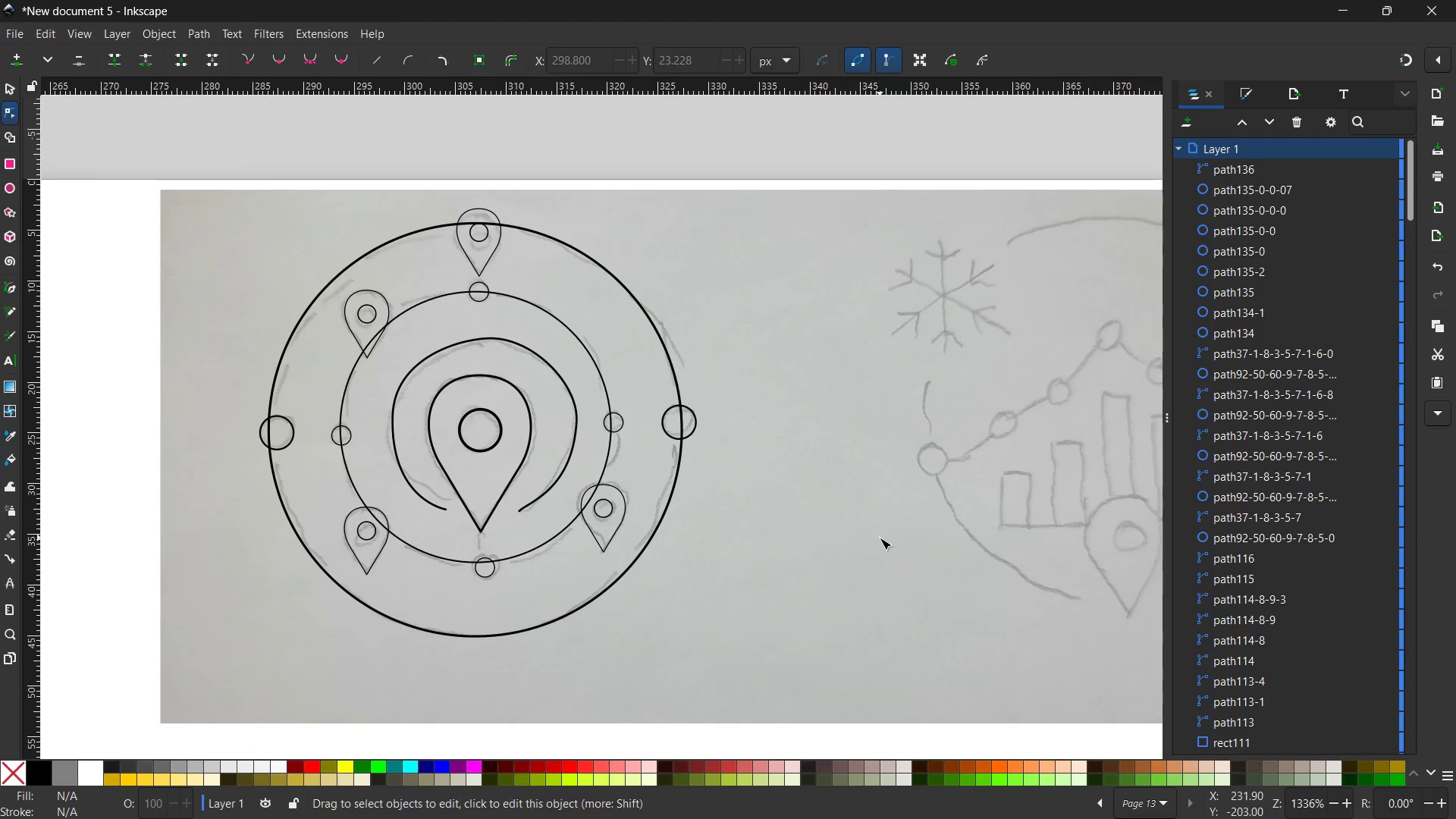 
hold_key(key=Space, duration=1.51)
 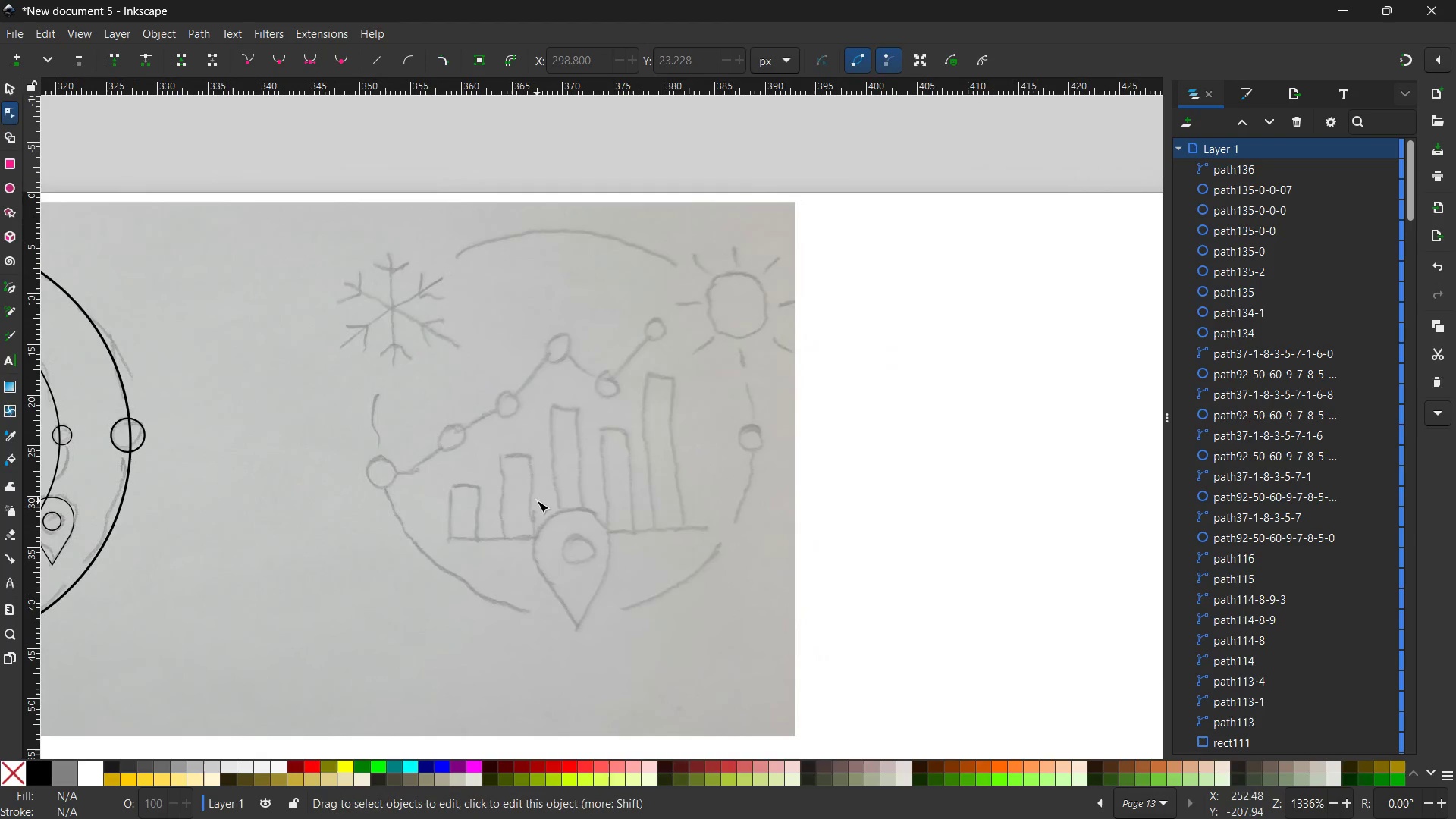 
left_click_drag(start_coordinate=[880, 538], to_coordinate=[328, 551])
 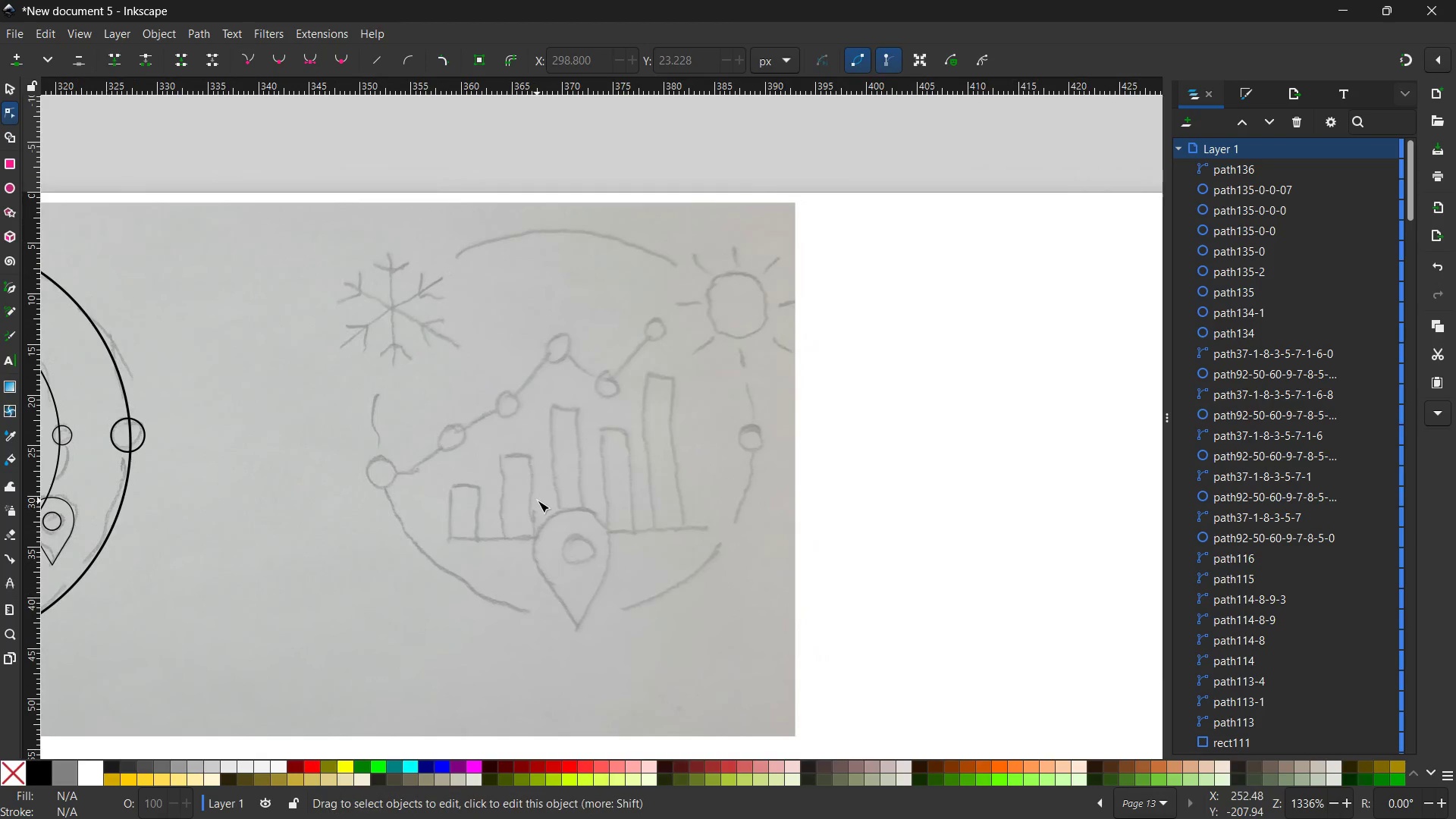 
key(Space)
 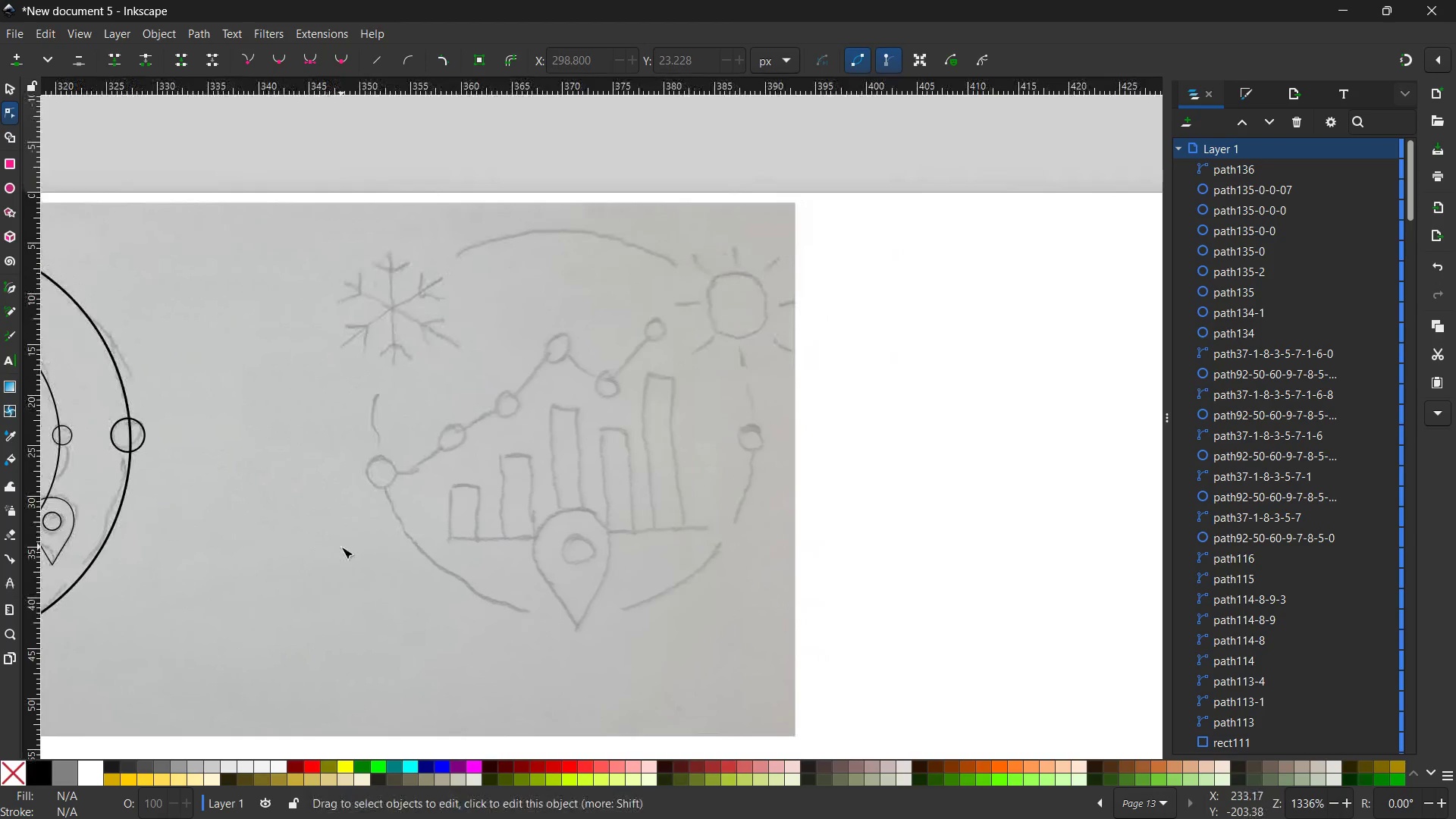 
key(Space)
 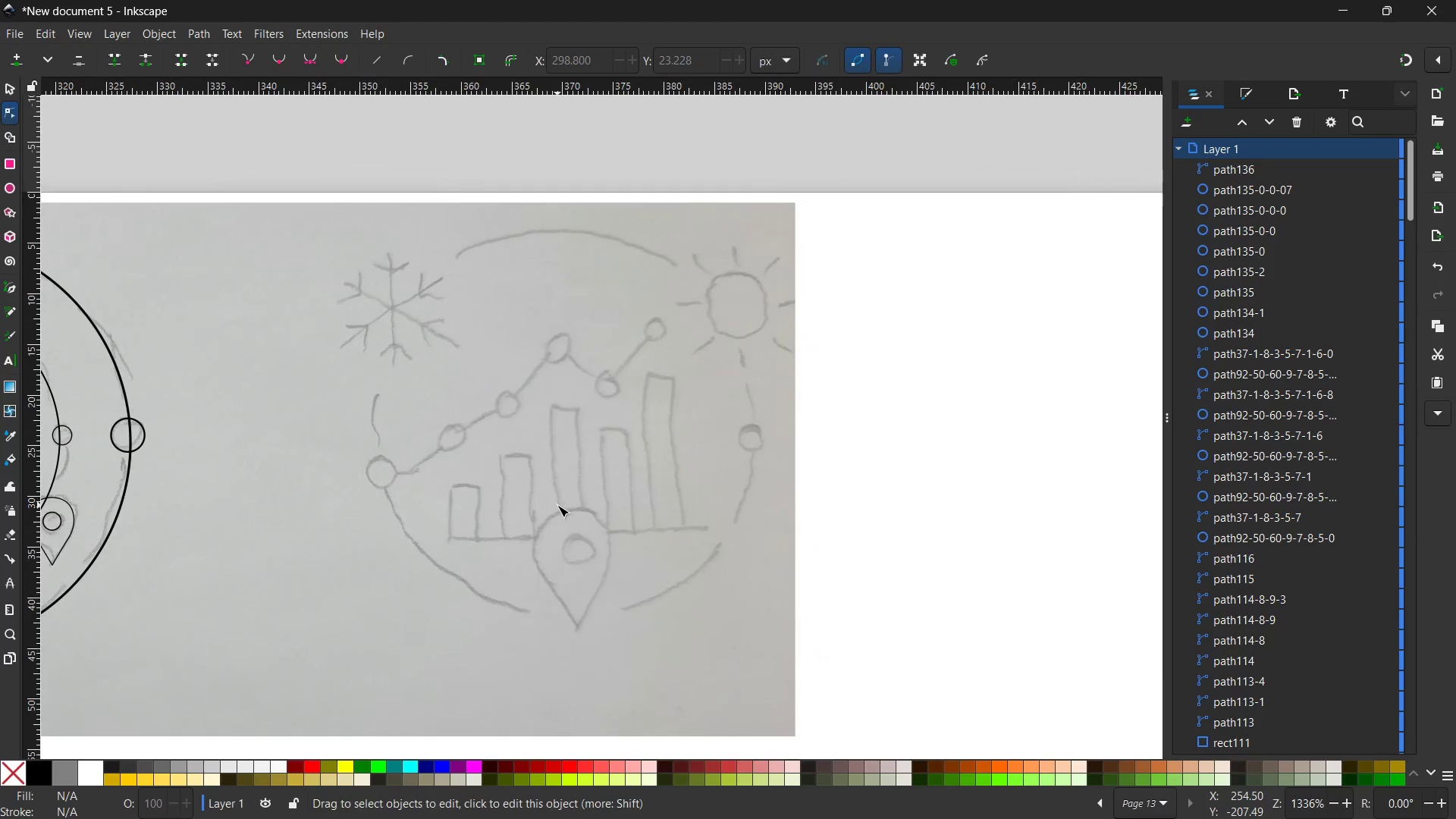 
hold_key(key=ControlLeft, duration=0.86)
scroll: coordinate [557, 505], scroll_direction: up, amount: 1.0
 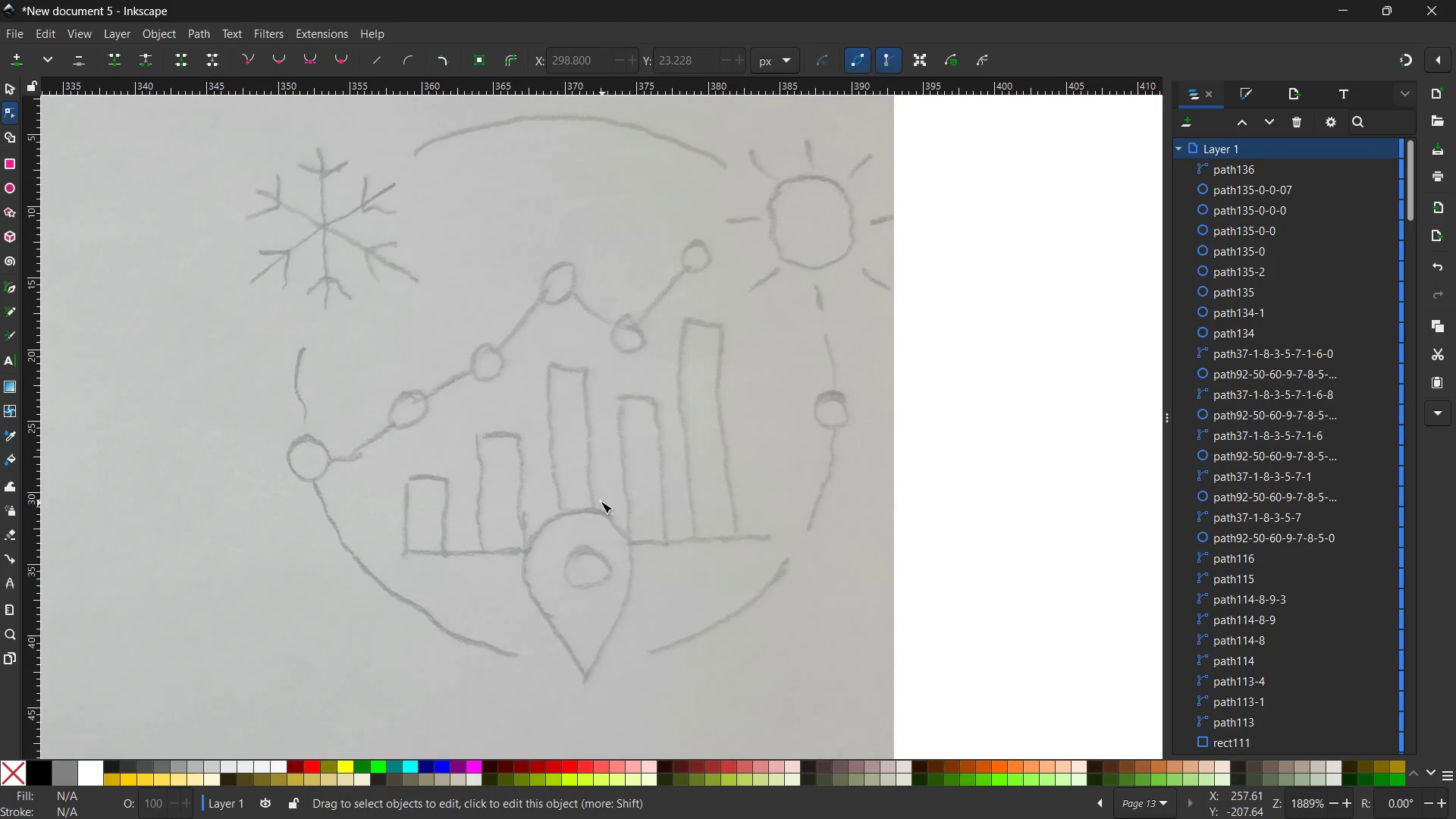 
hold_key(key=Space, duration=0.94)
 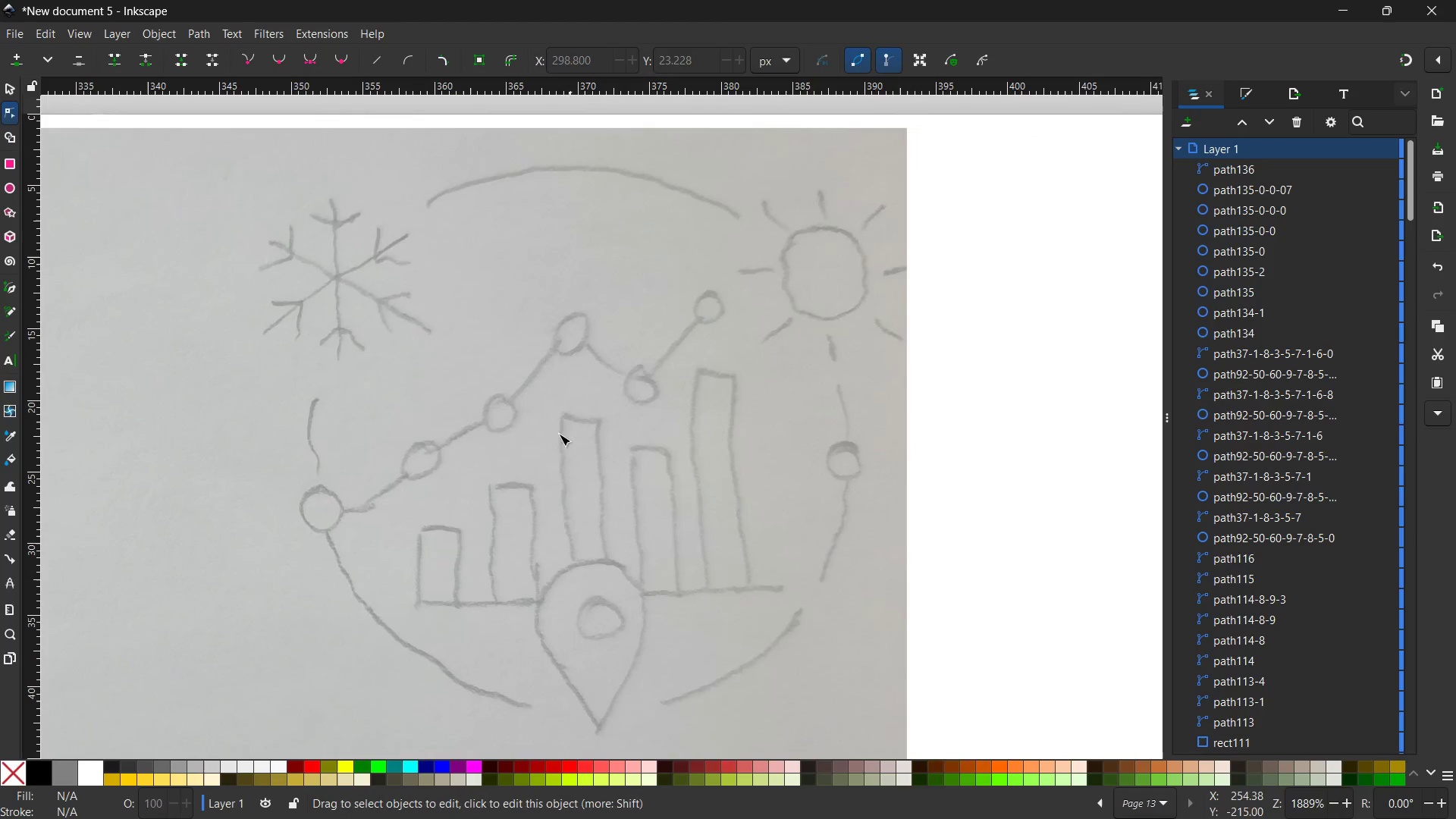 
left_click_drag(start_coordinate=[601, 480], to_coordinate=[613, 532])
 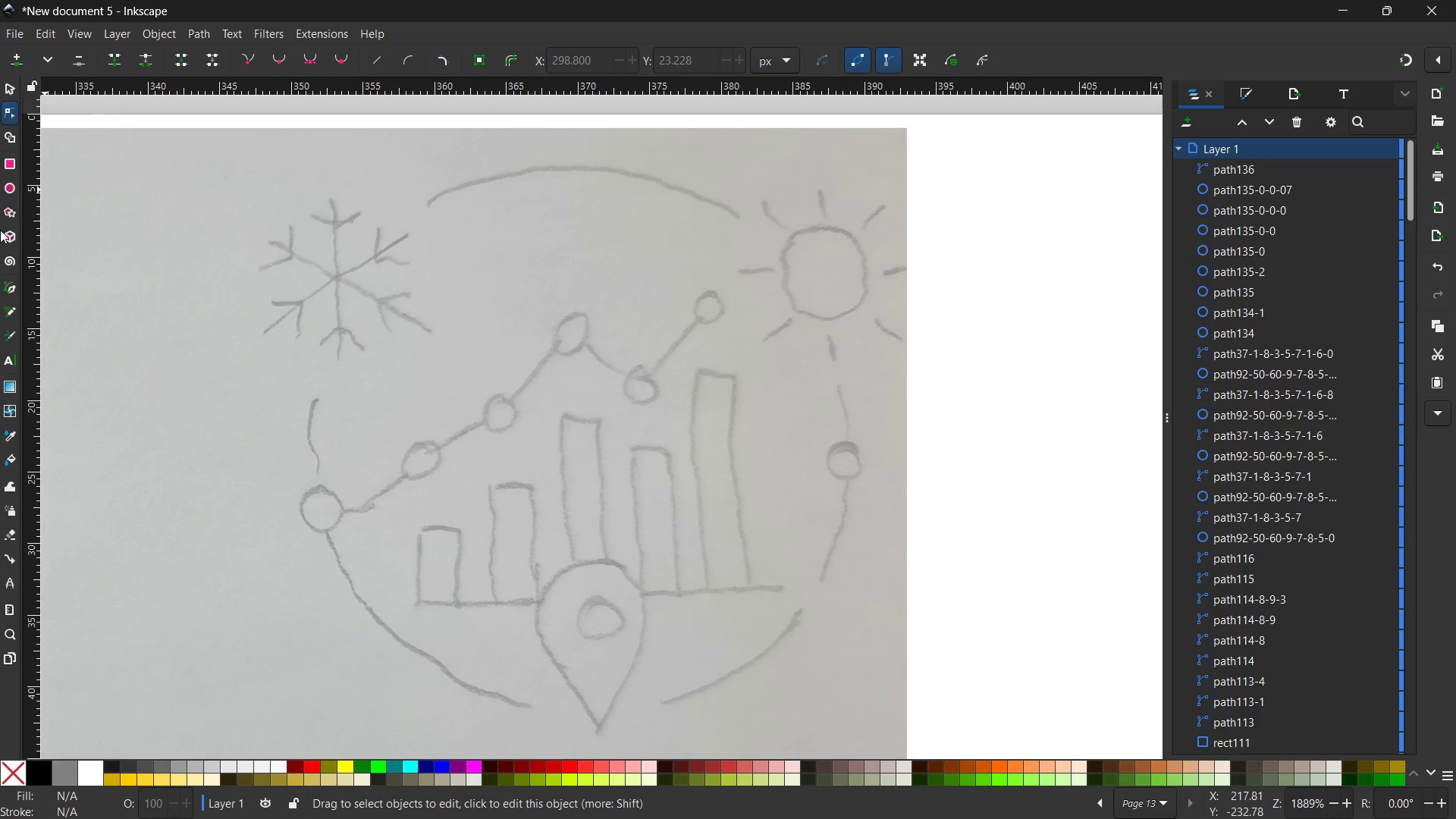 
left_click([9, 293])
 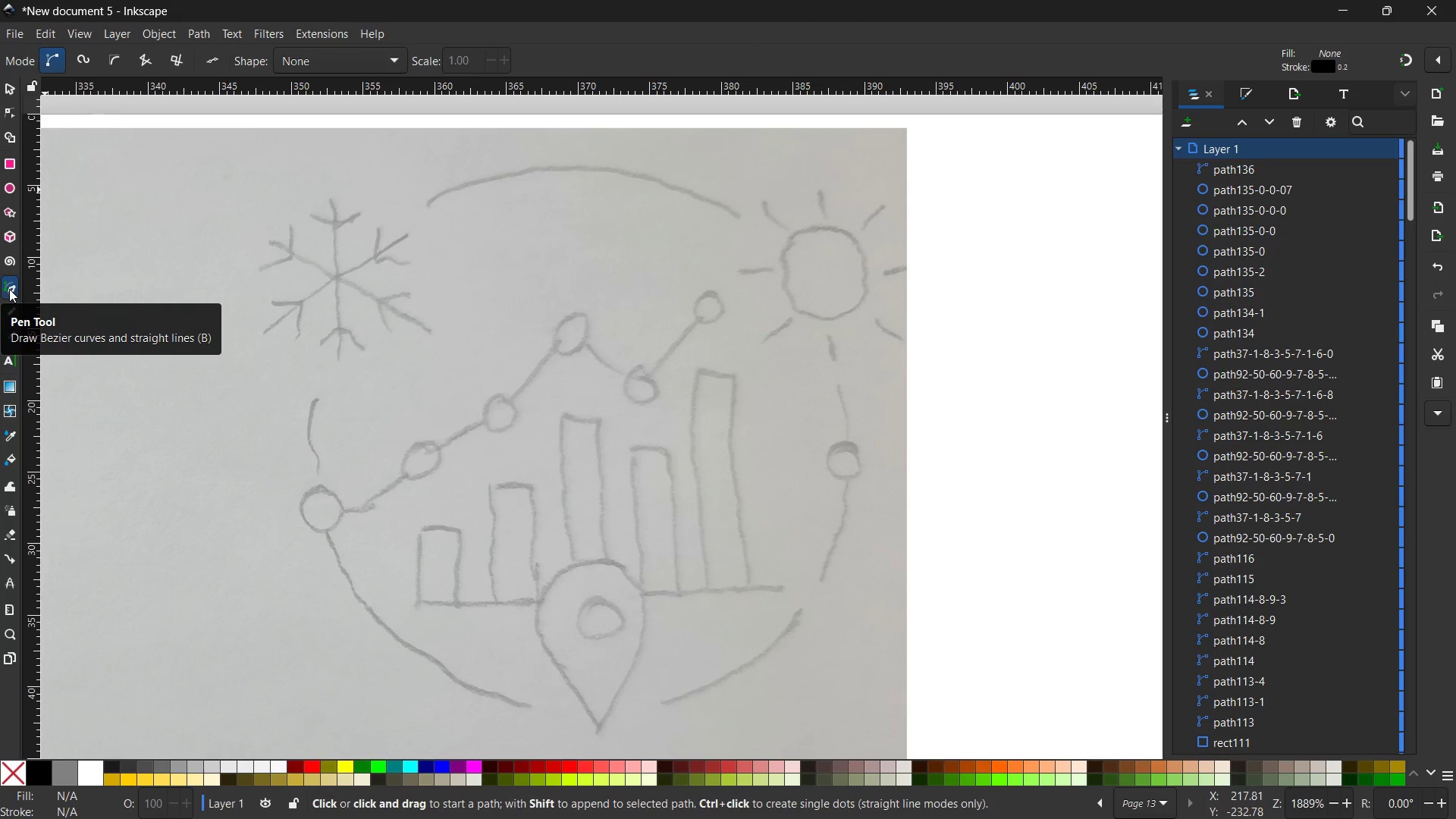 
wait(20.36)
 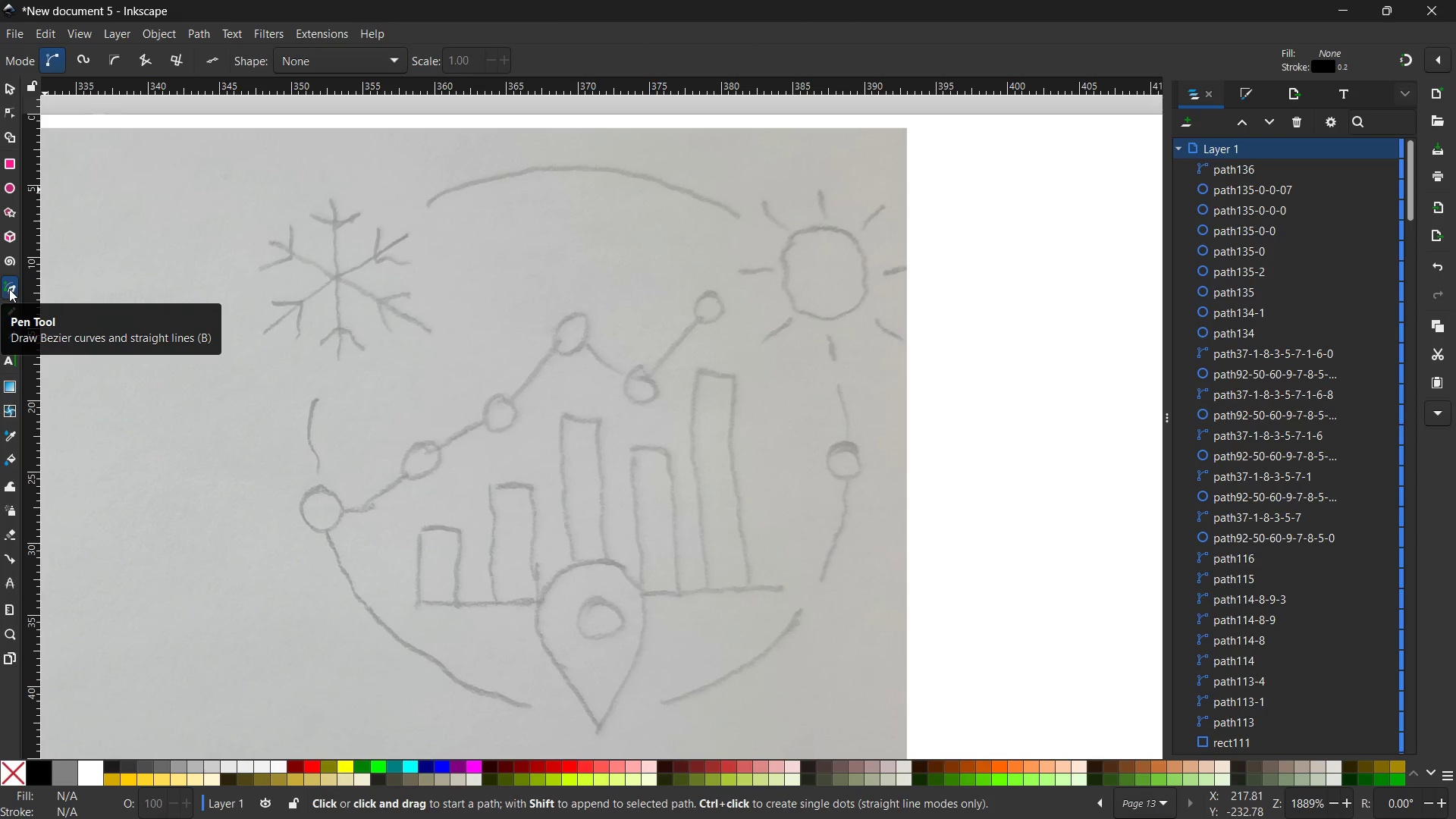 
left_click([426, 201])
 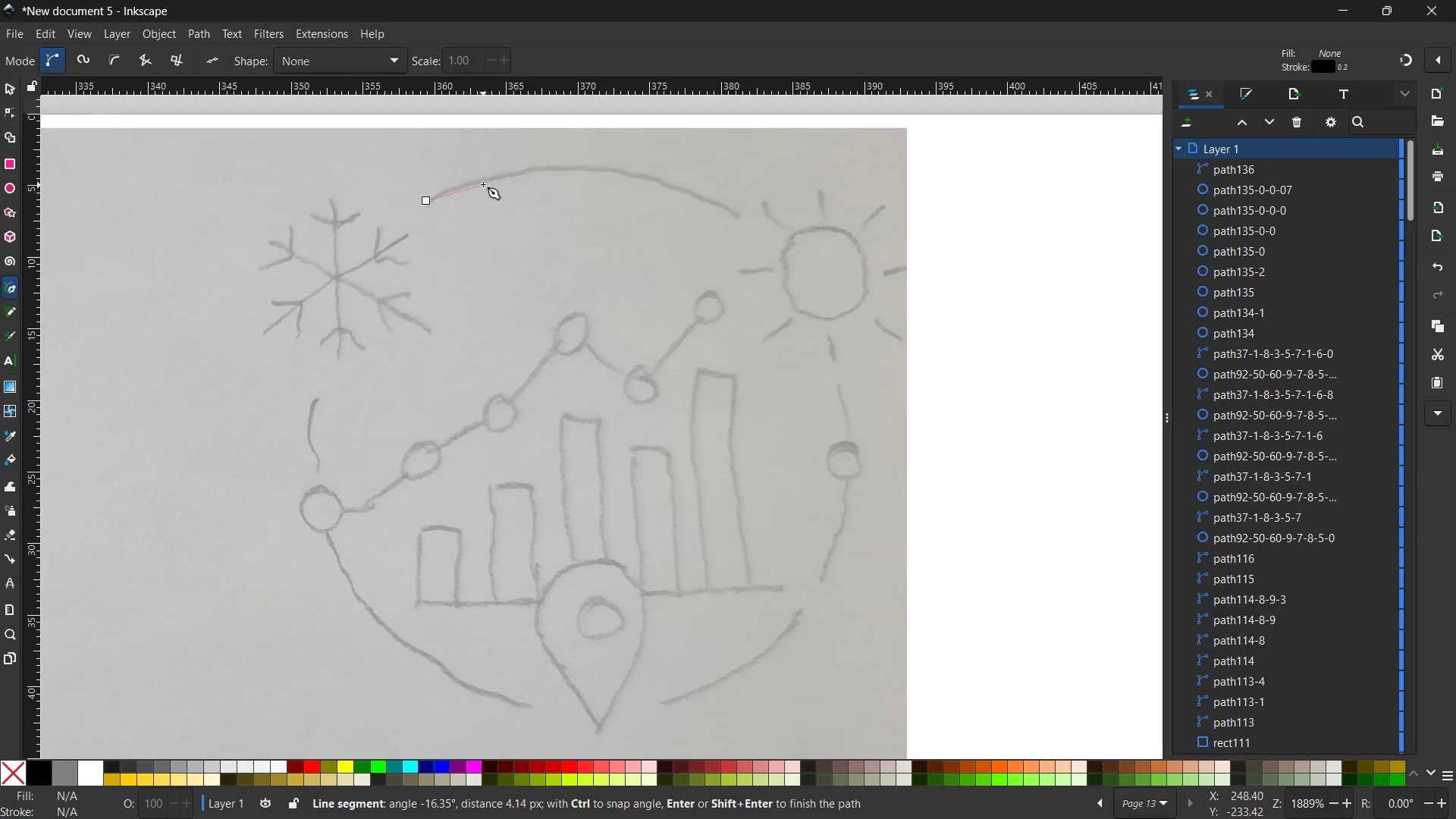 
left_click([504, 177])
 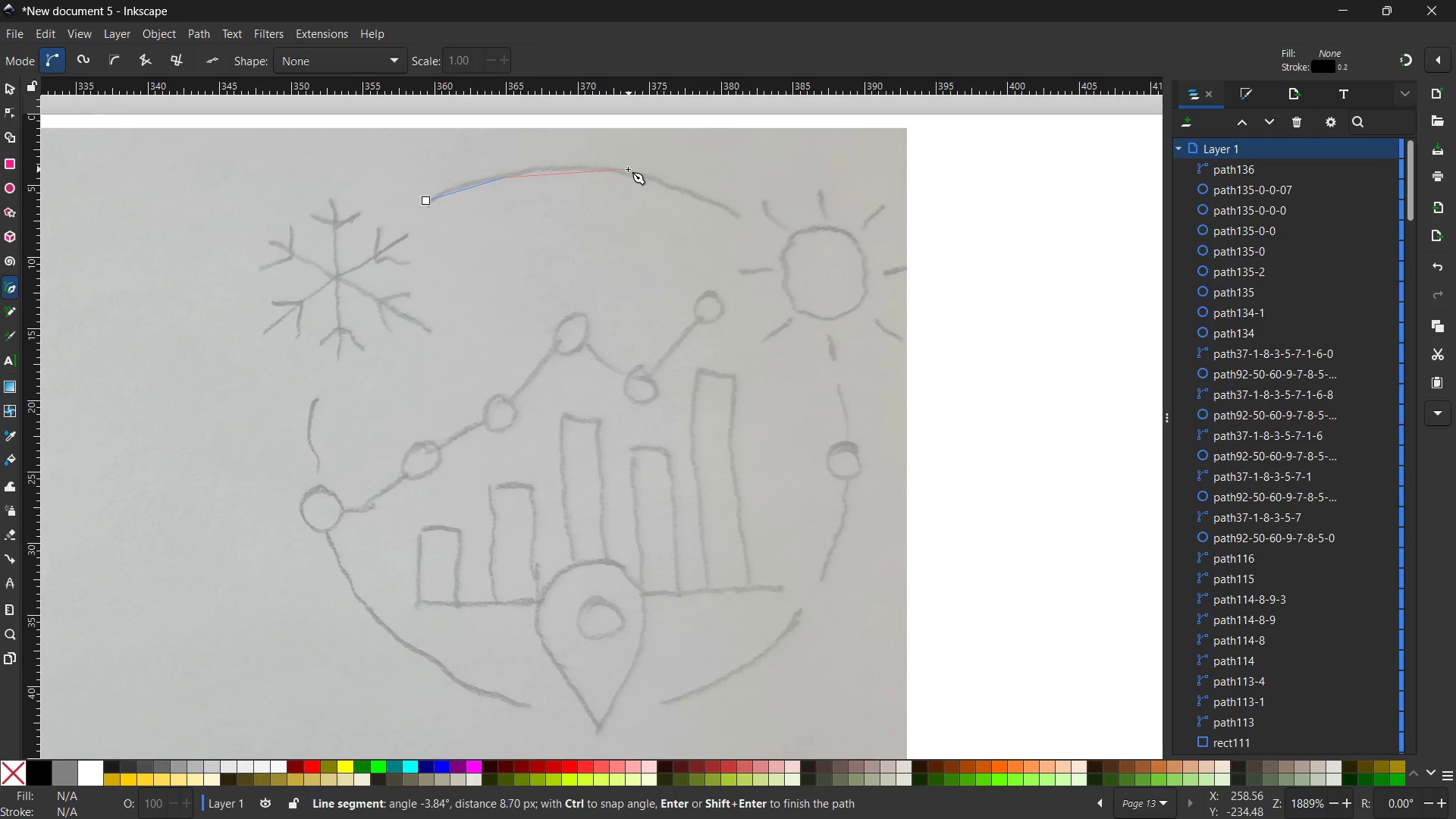 
left_click([610, 170])
 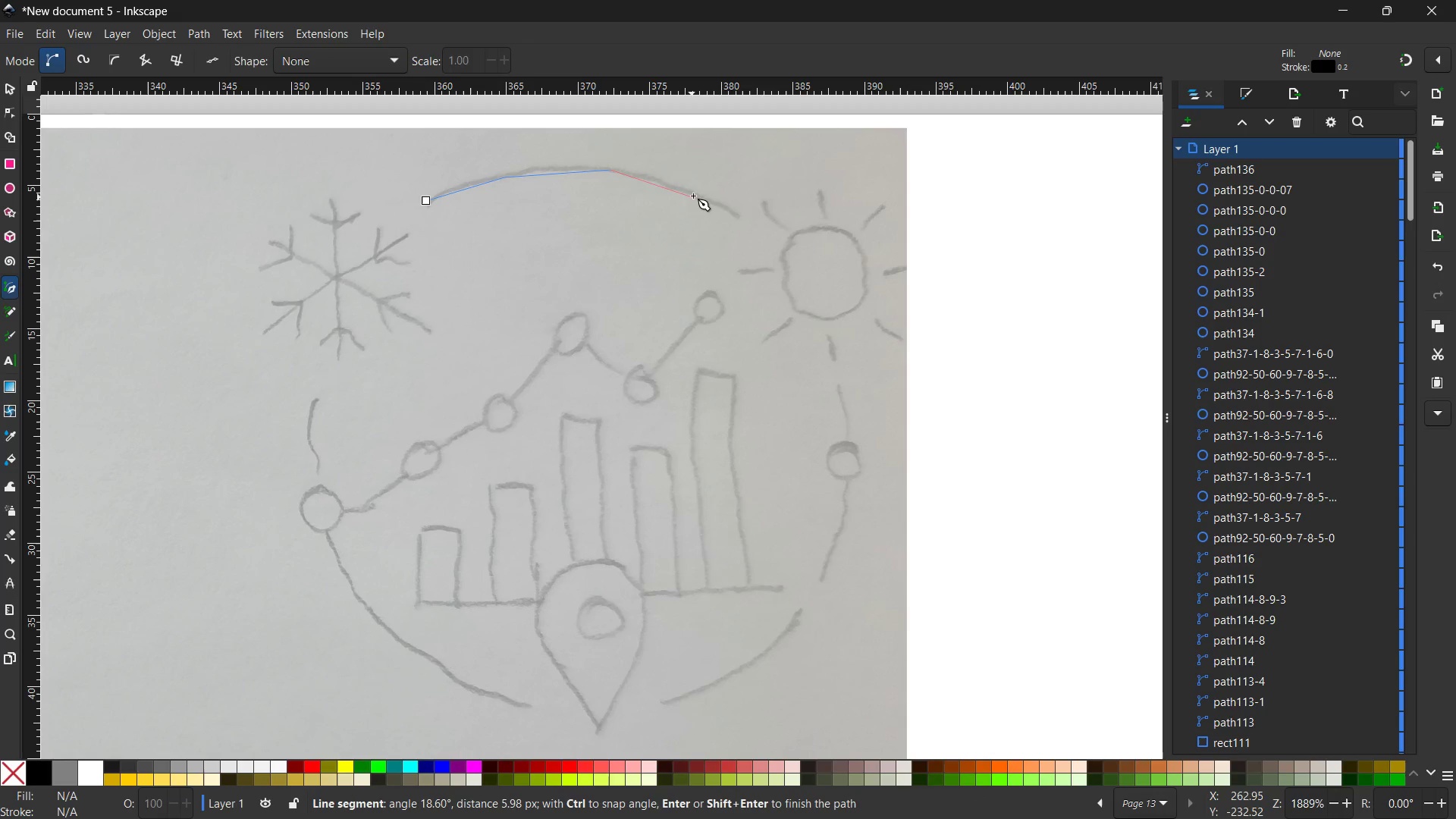 
left_click([695, 193])
 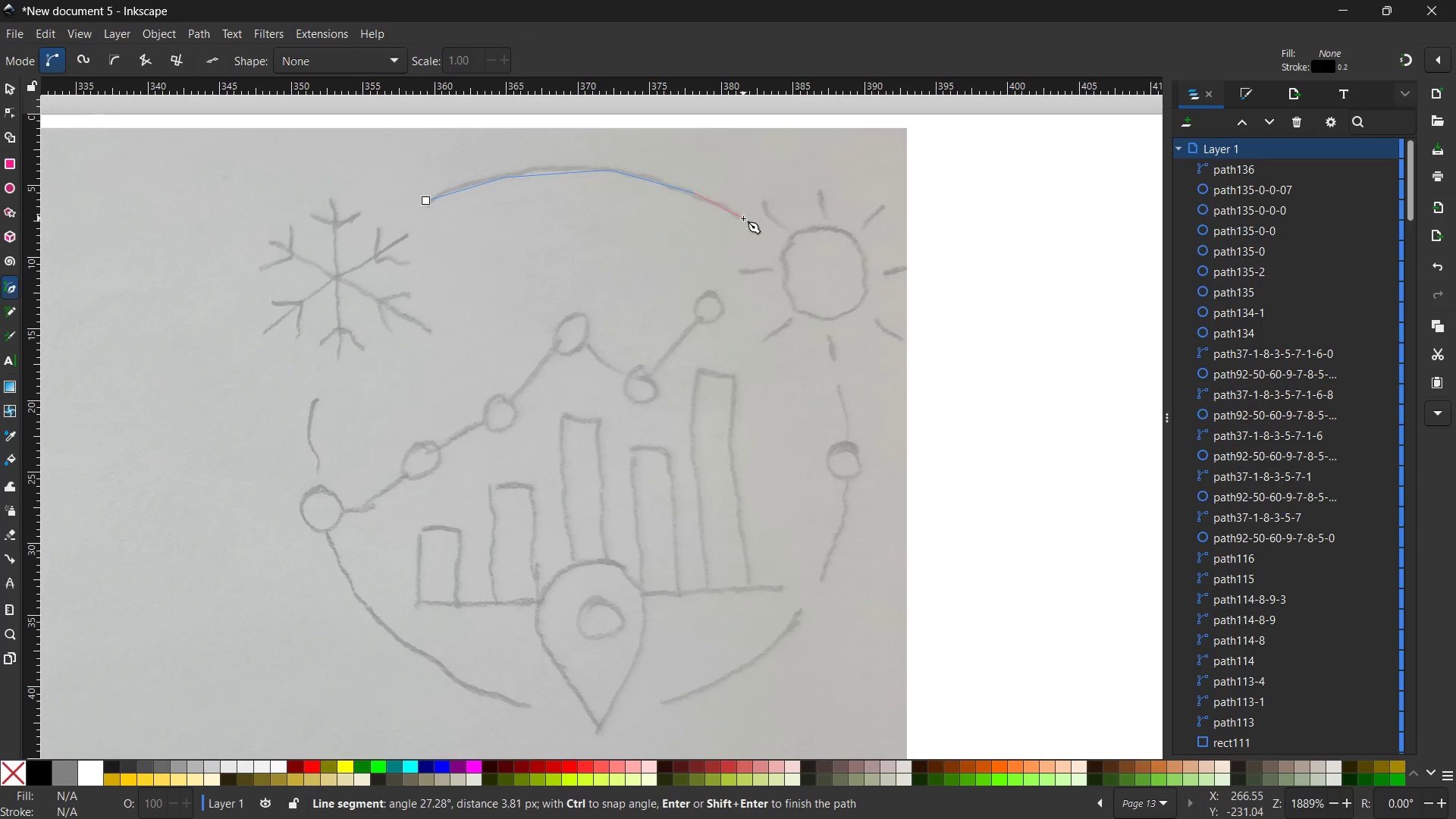 
left_click([743, 218])
 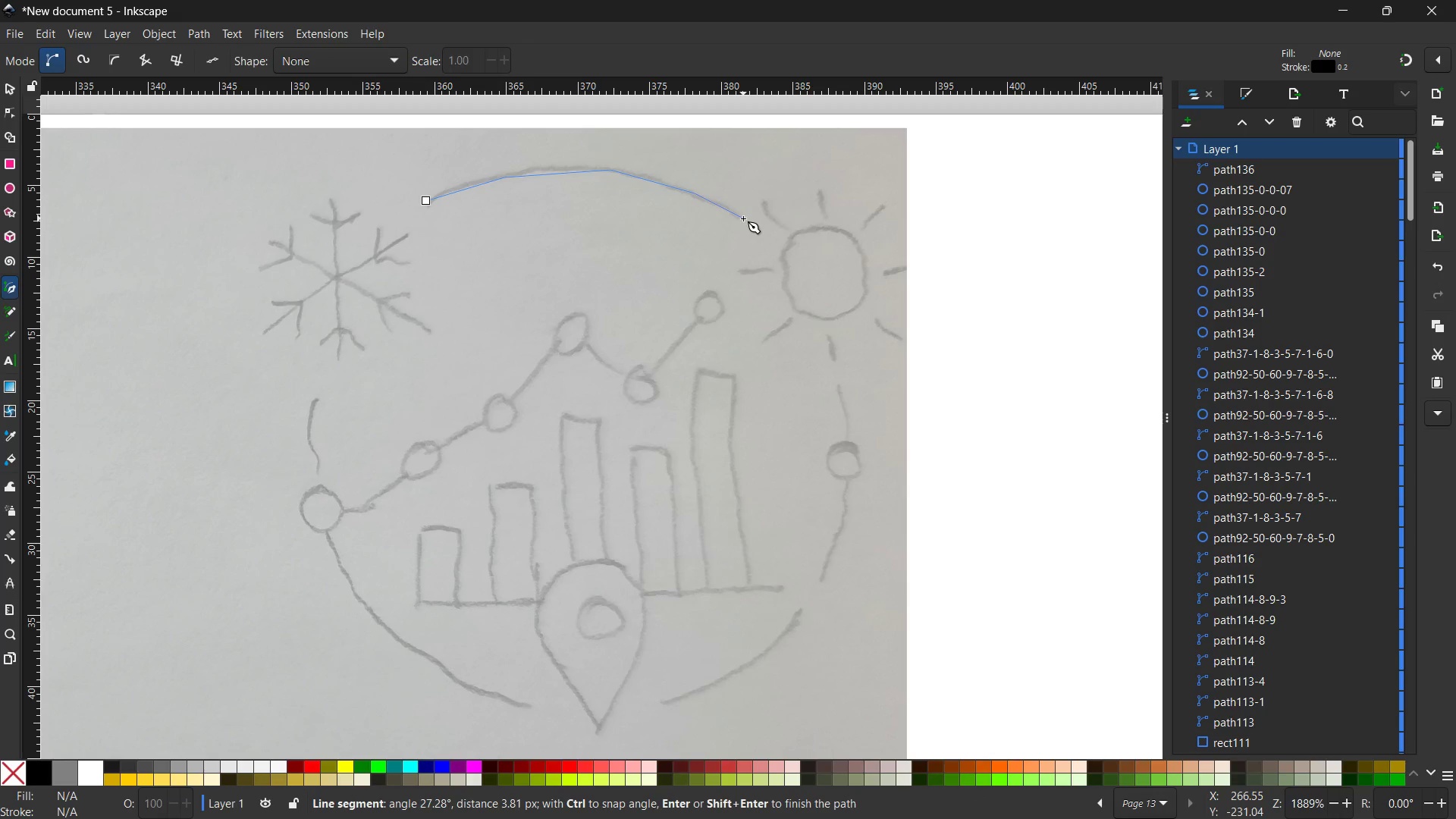 
key(Enter)
 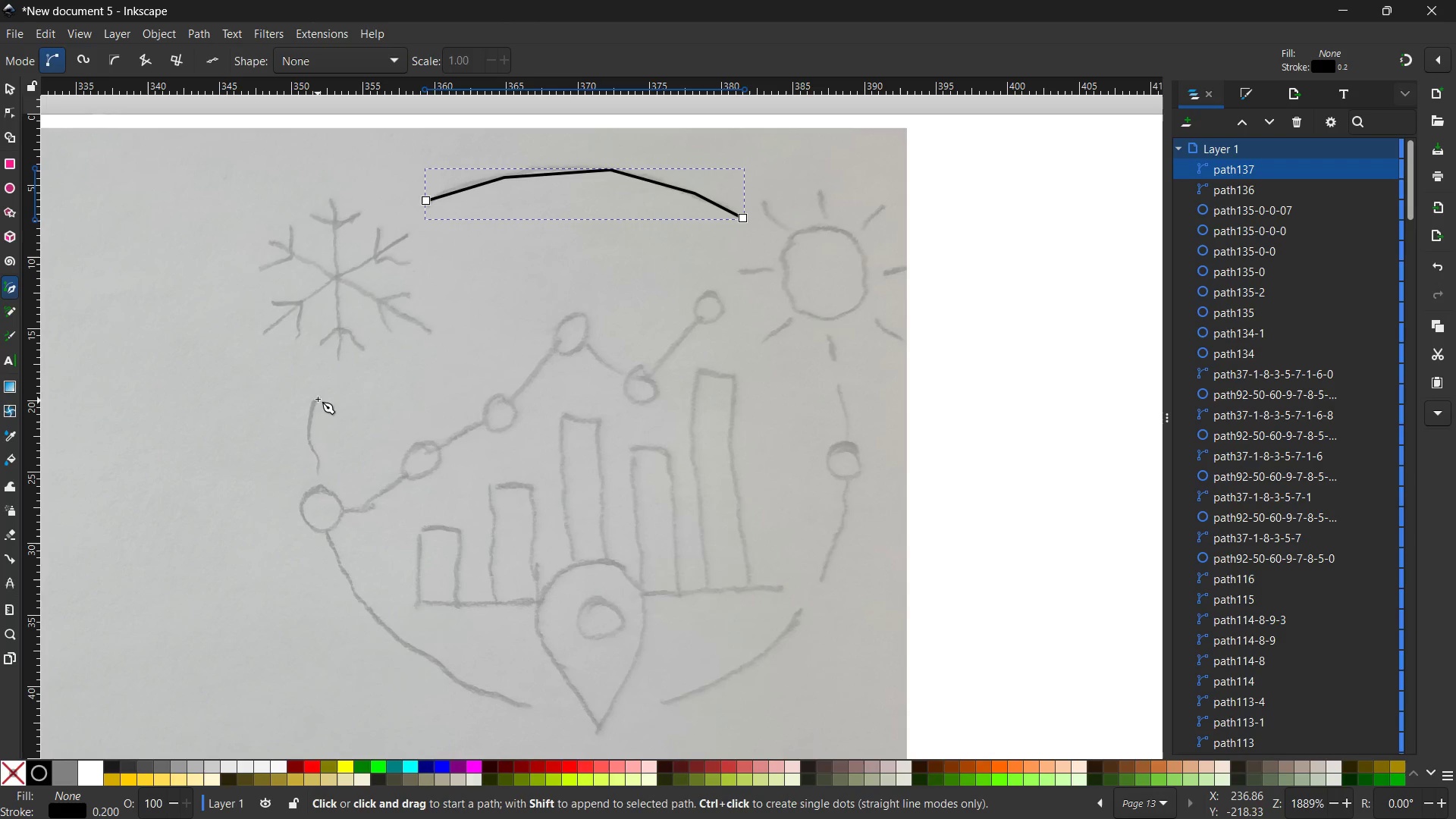 
scroll: coordinate [318, 393], scroll_direction: none, amount: 0.0
 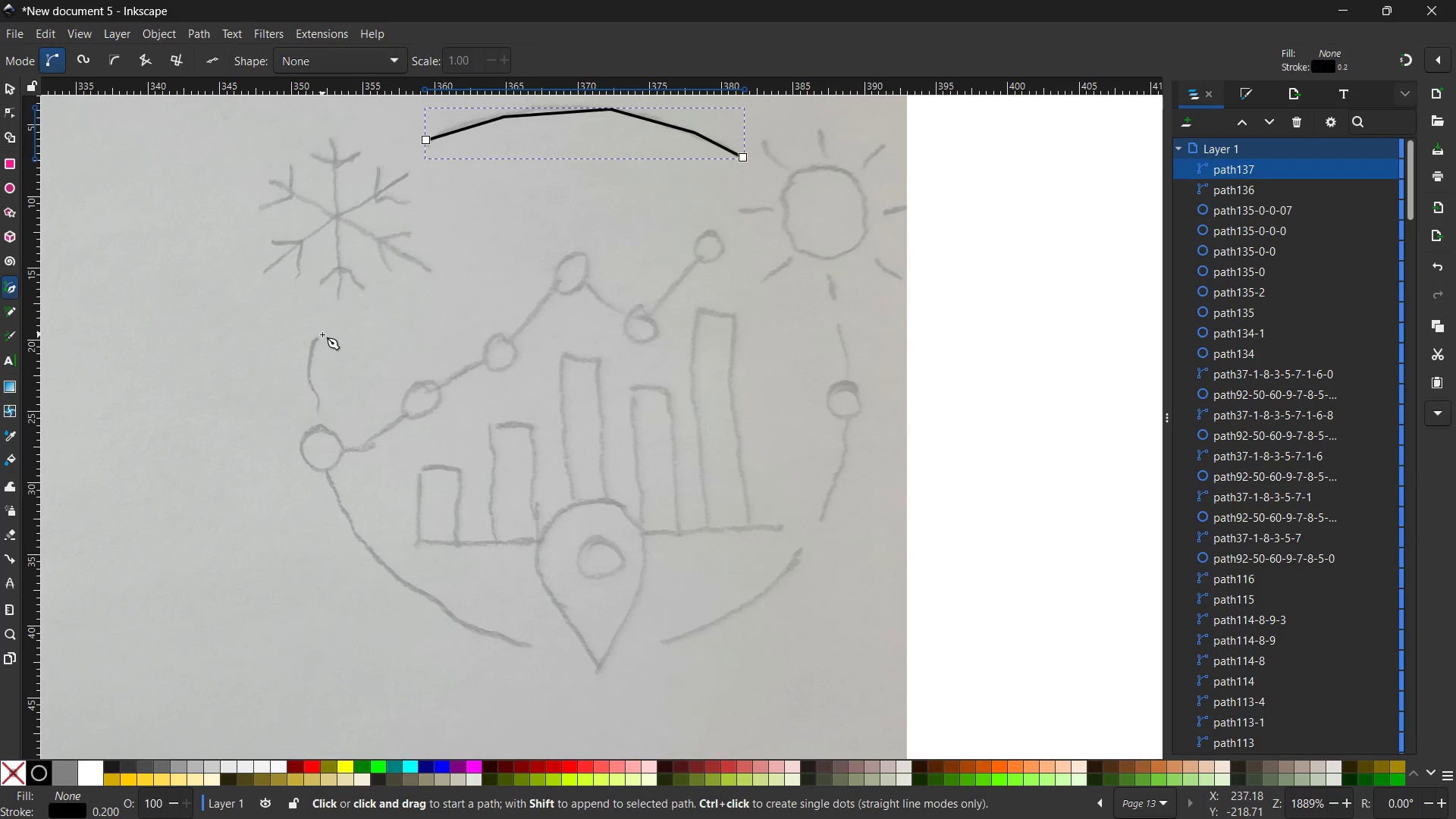 
left_click([316, 334])
 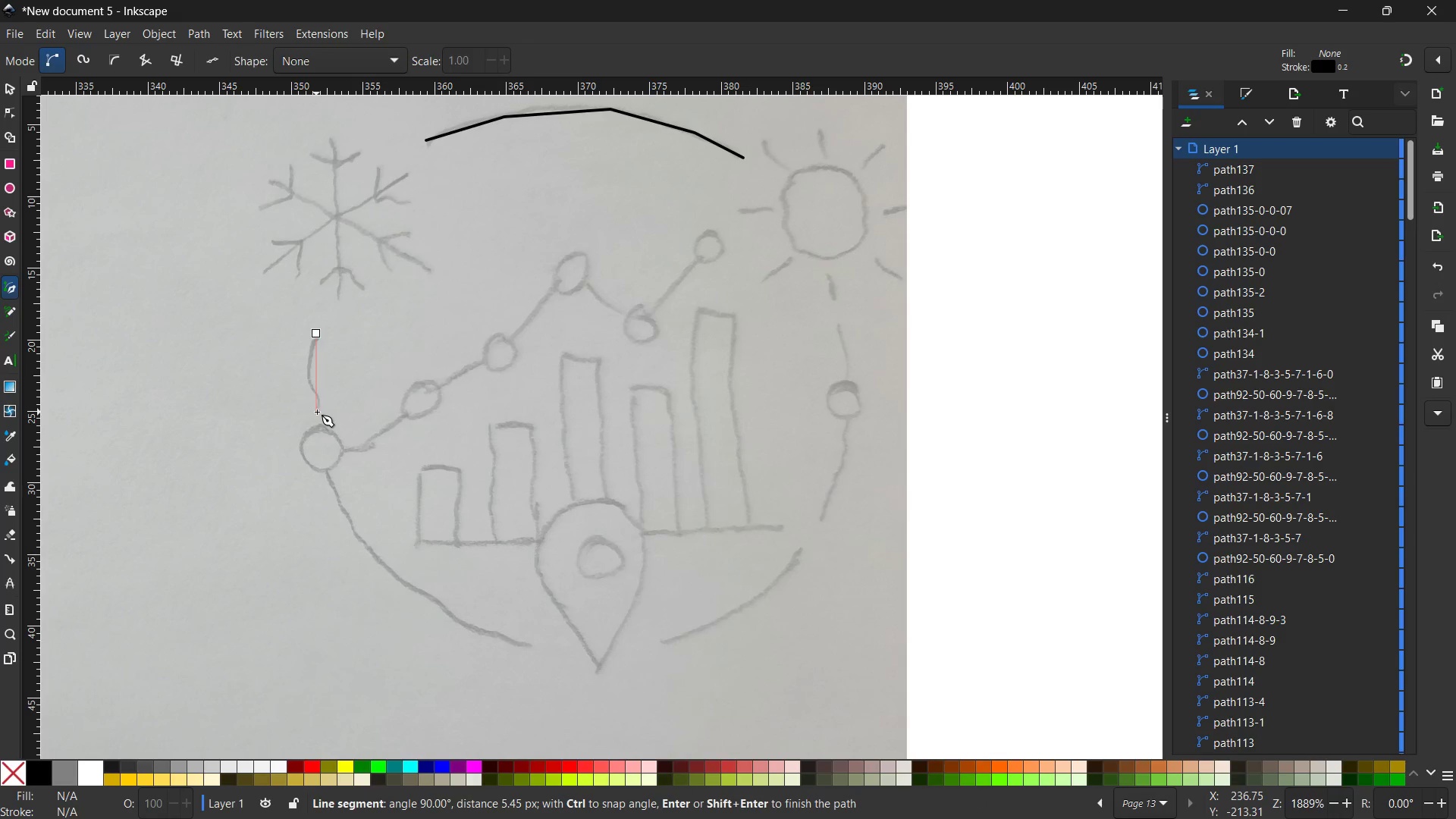 
left_click([319, 413])
 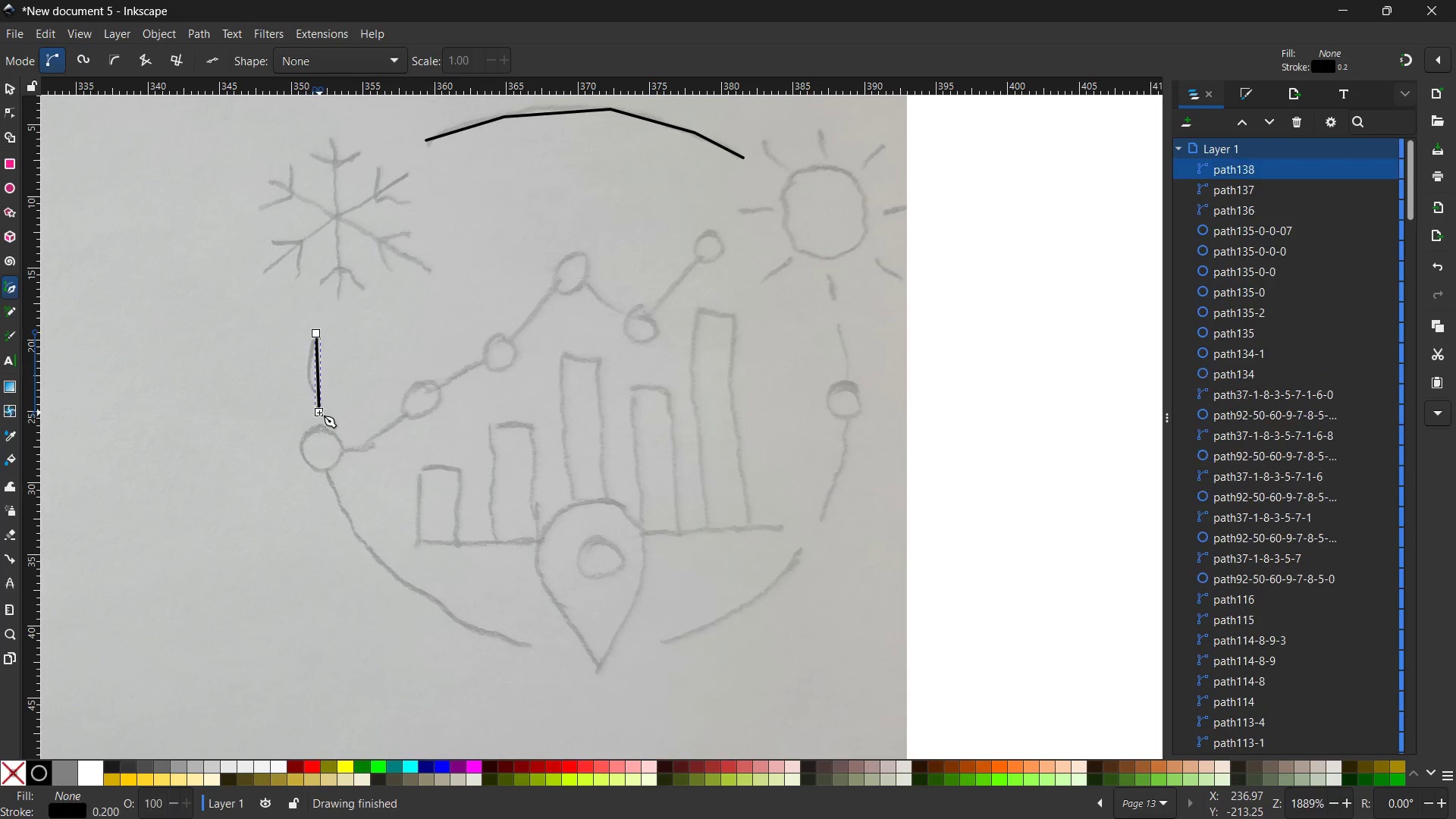 
key(Enter)
 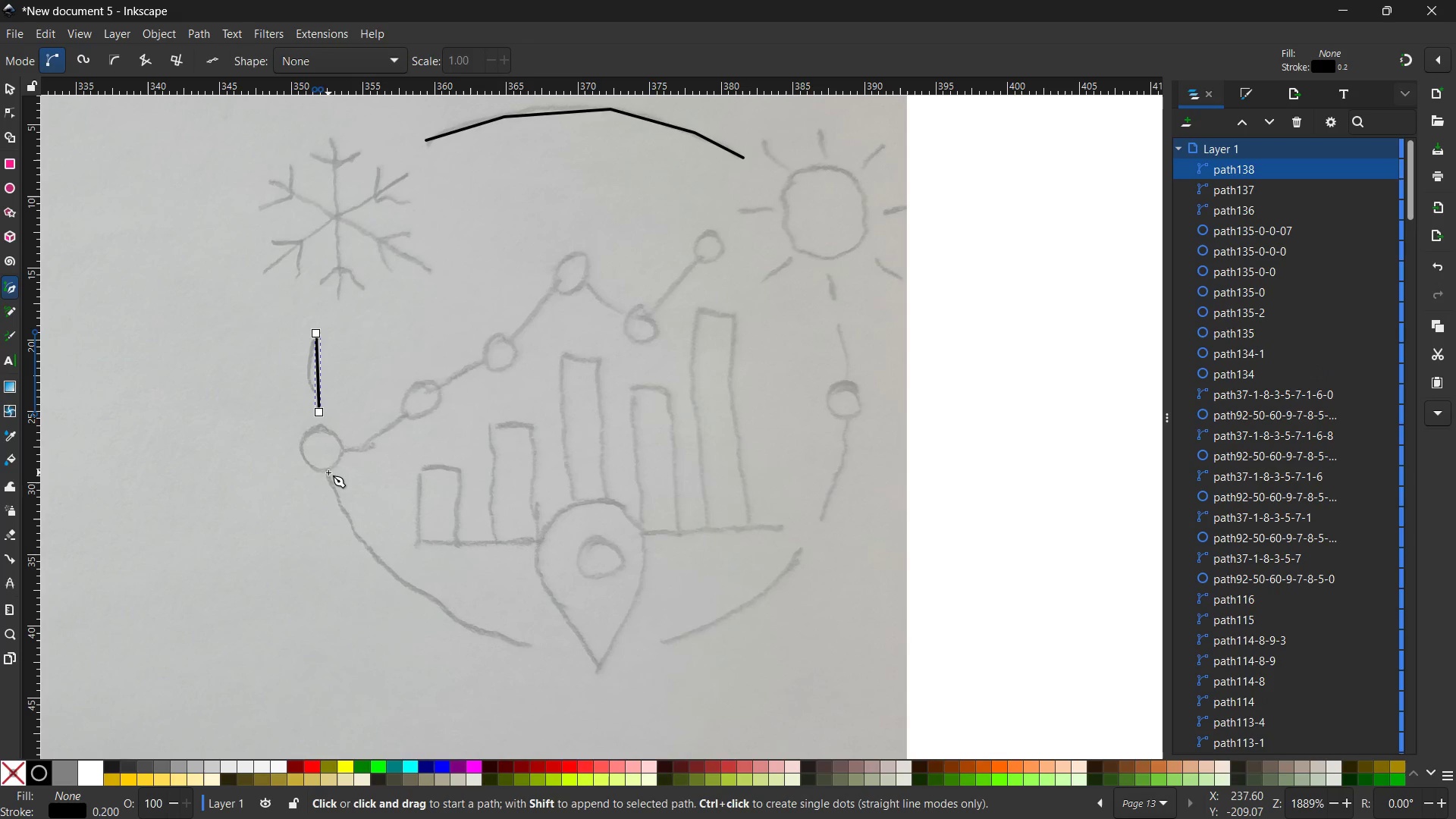 
left_click([328, 472])
 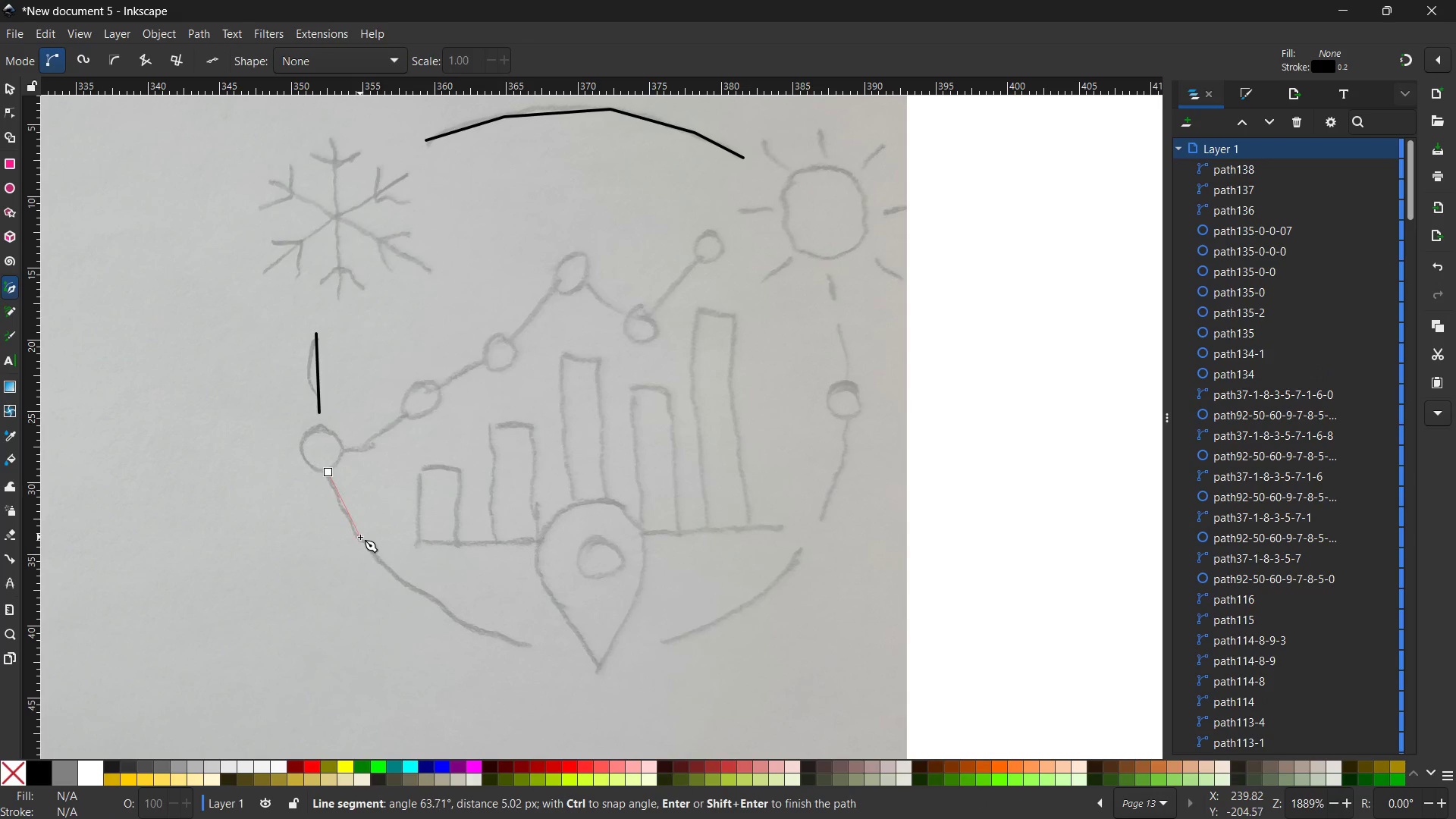 
left_click([360, 537])
 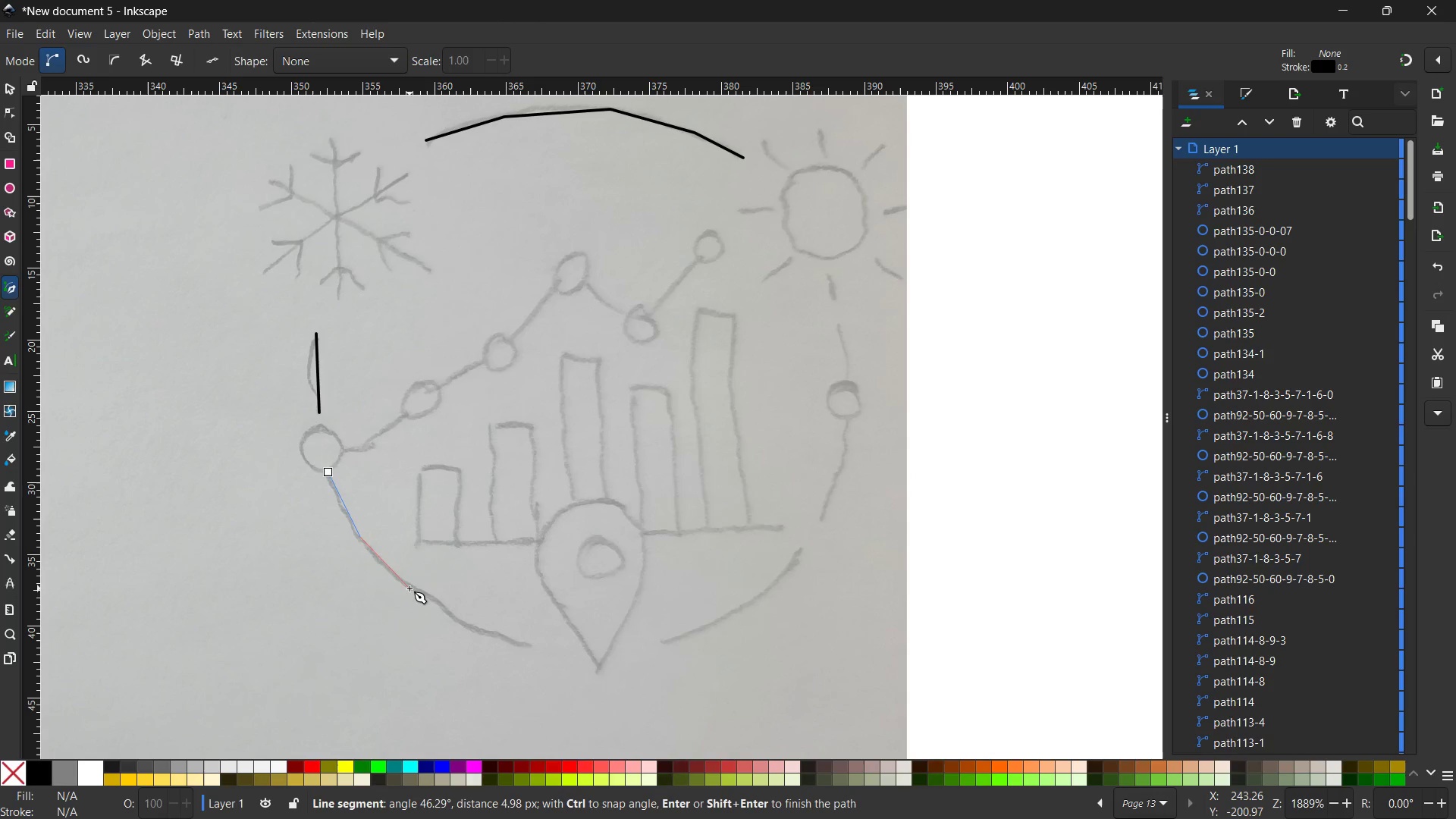 
left_click([410, 588])
 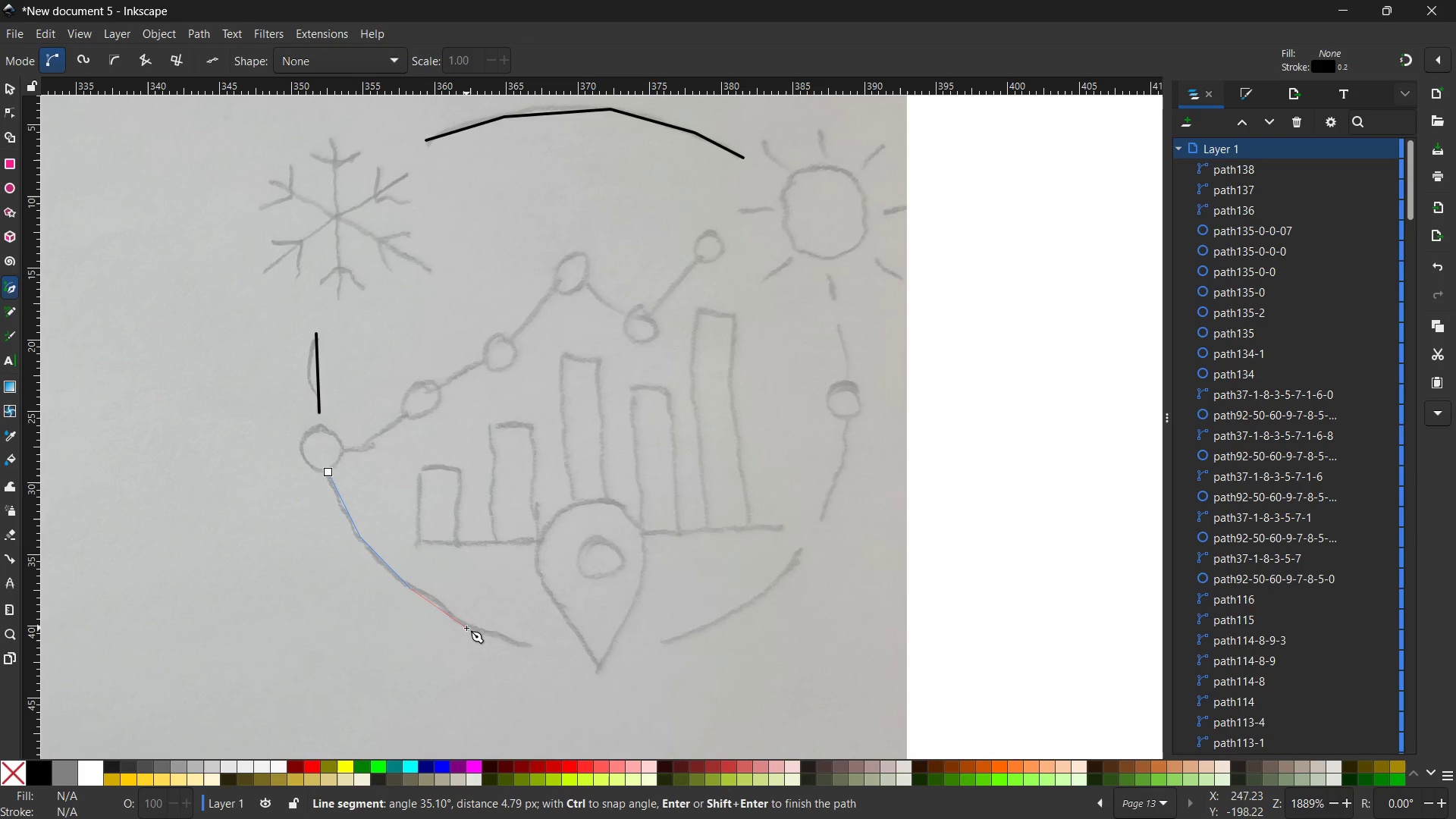 
left_click([466, 628])
 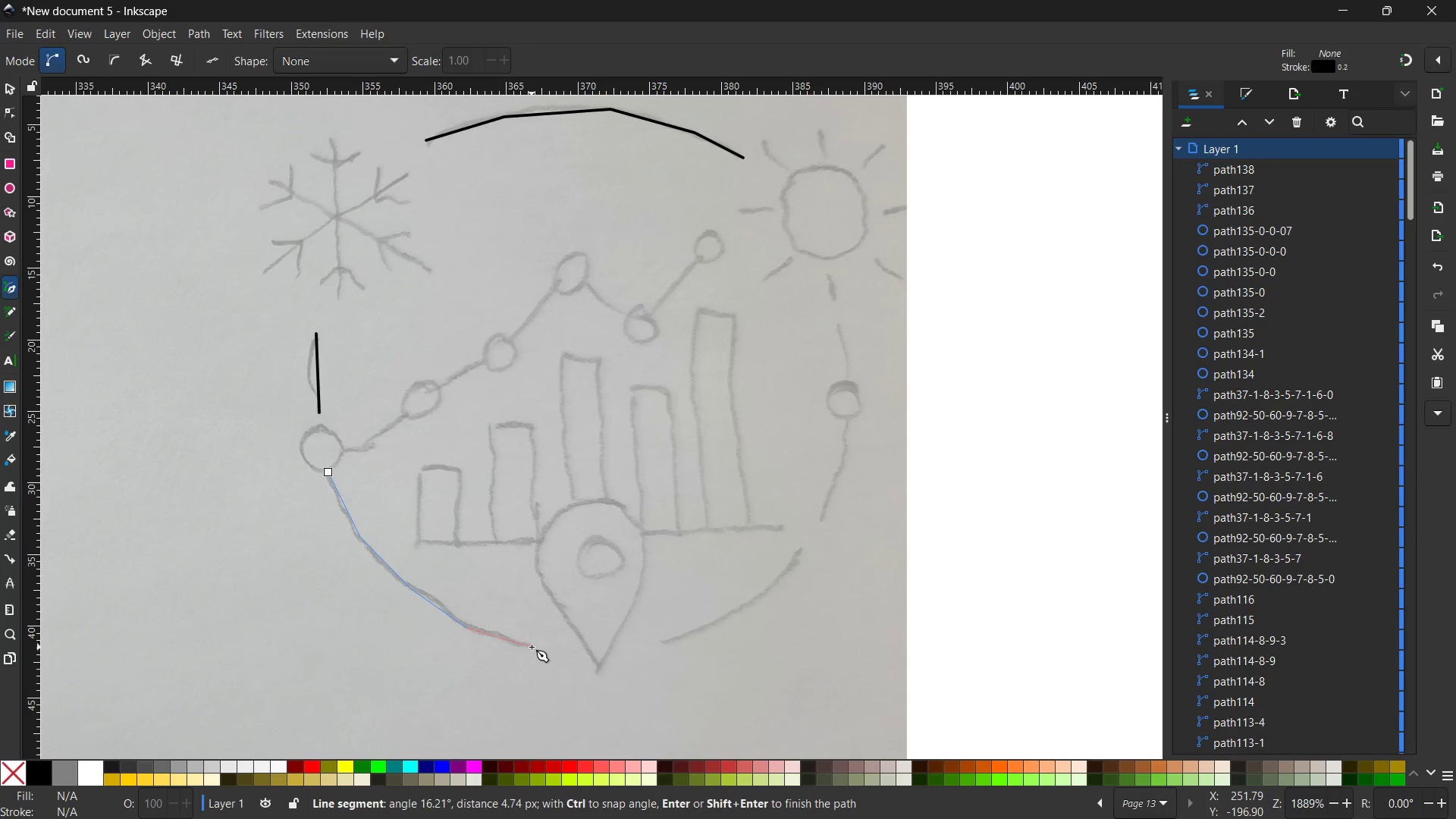 
double_click([532, 647])
 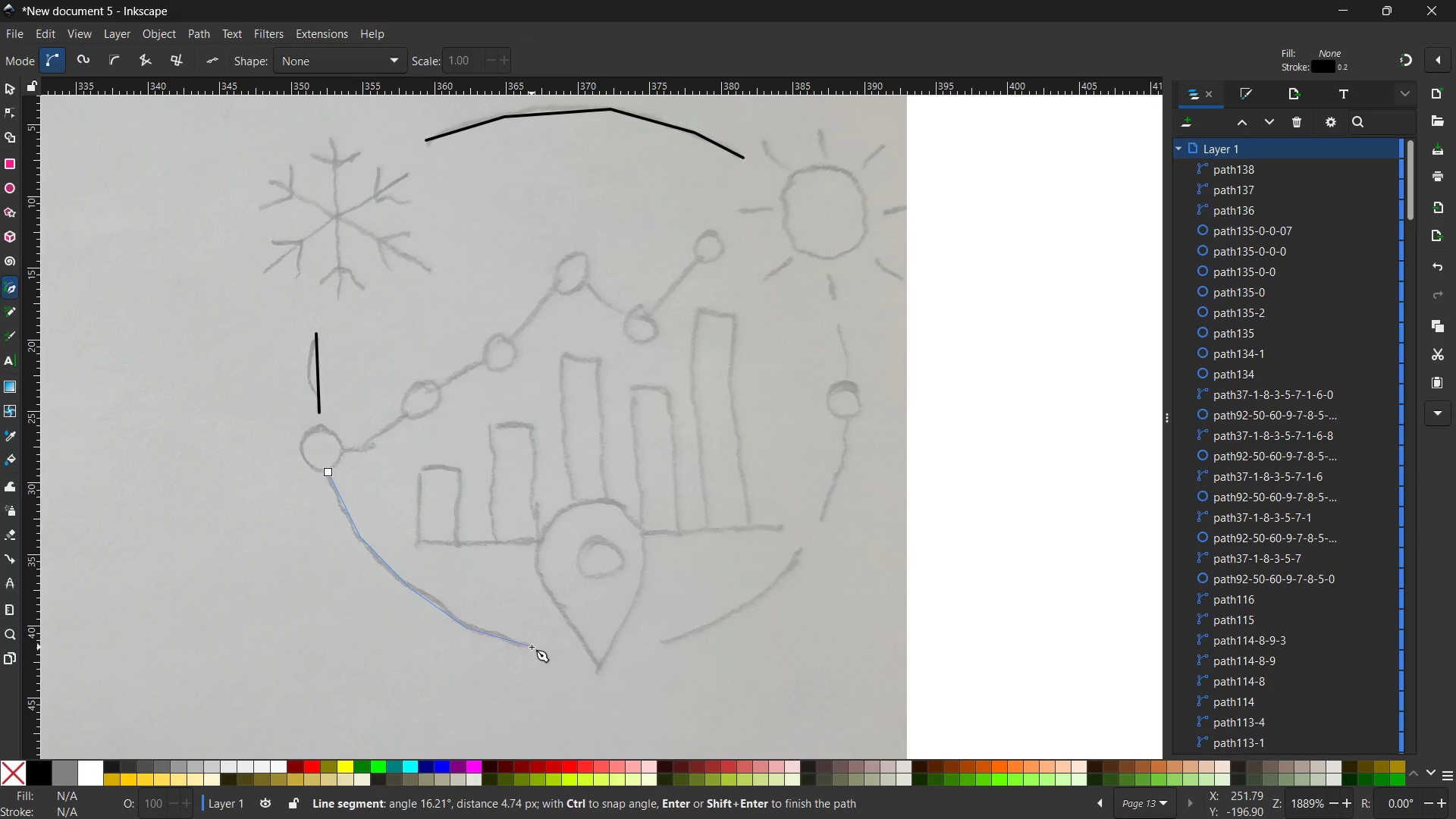 
key(Enter)
 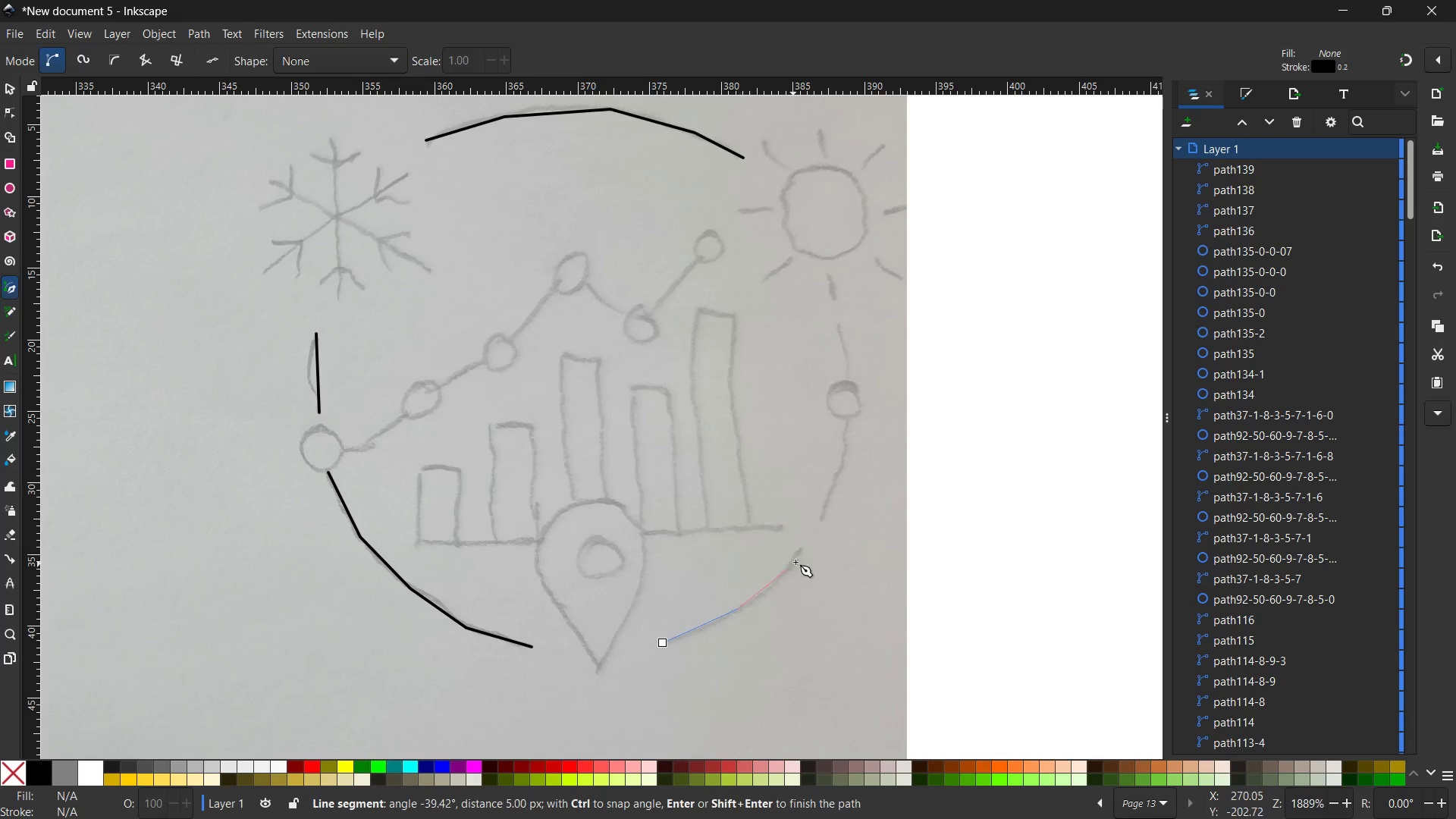 
left_click([803, 553])
 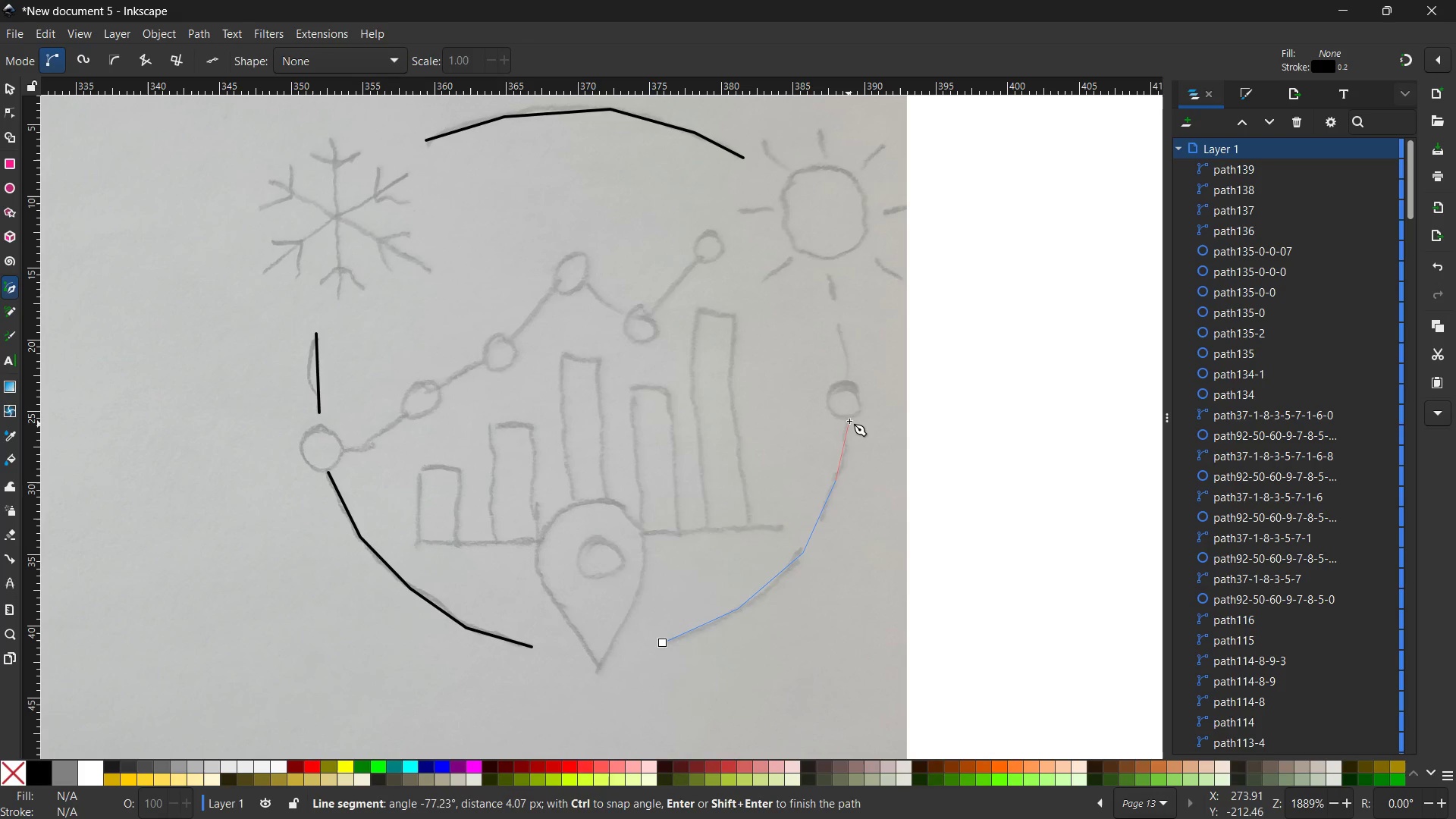 
left_click([848, 419])
 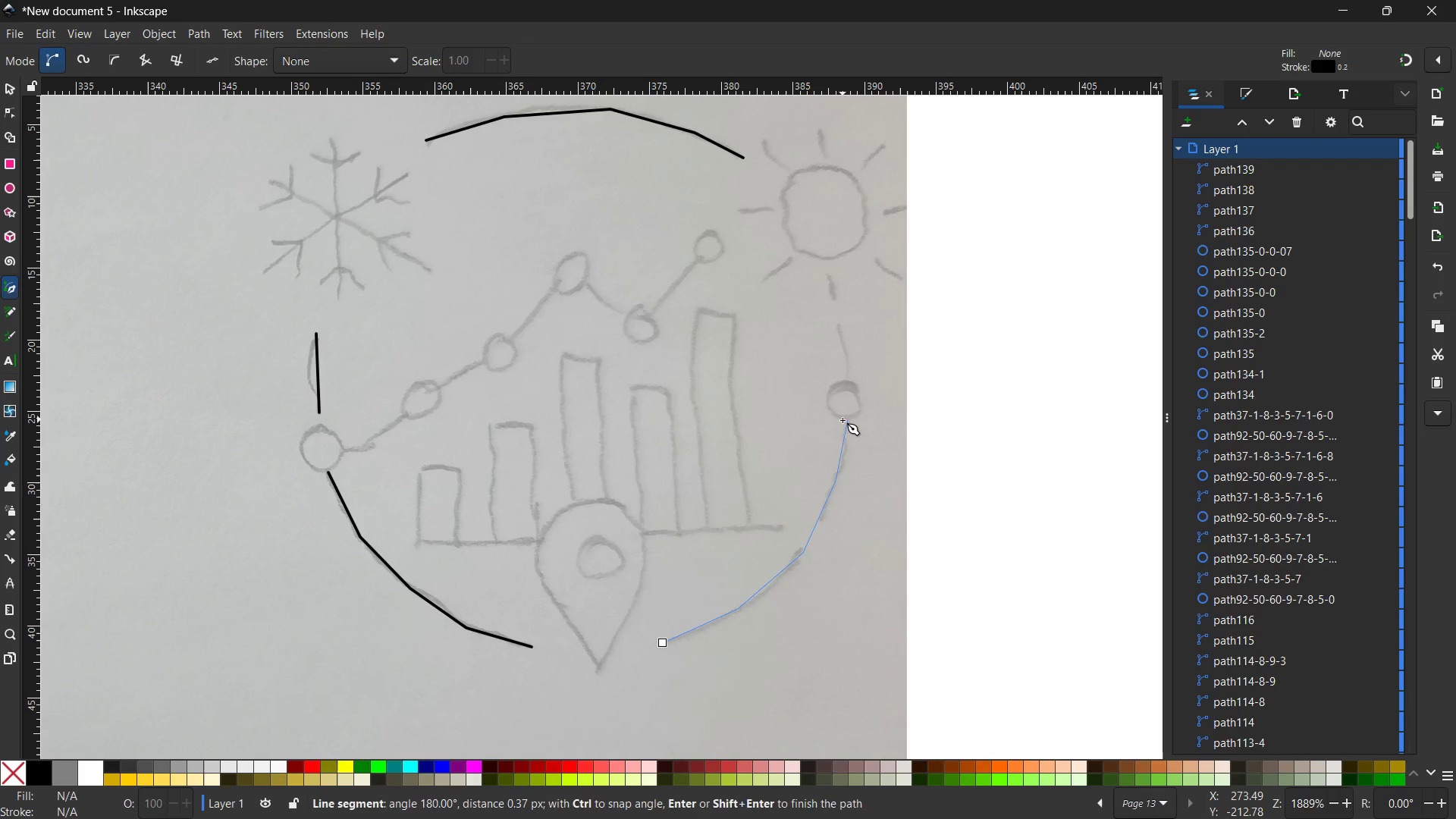 
key(Enter)
 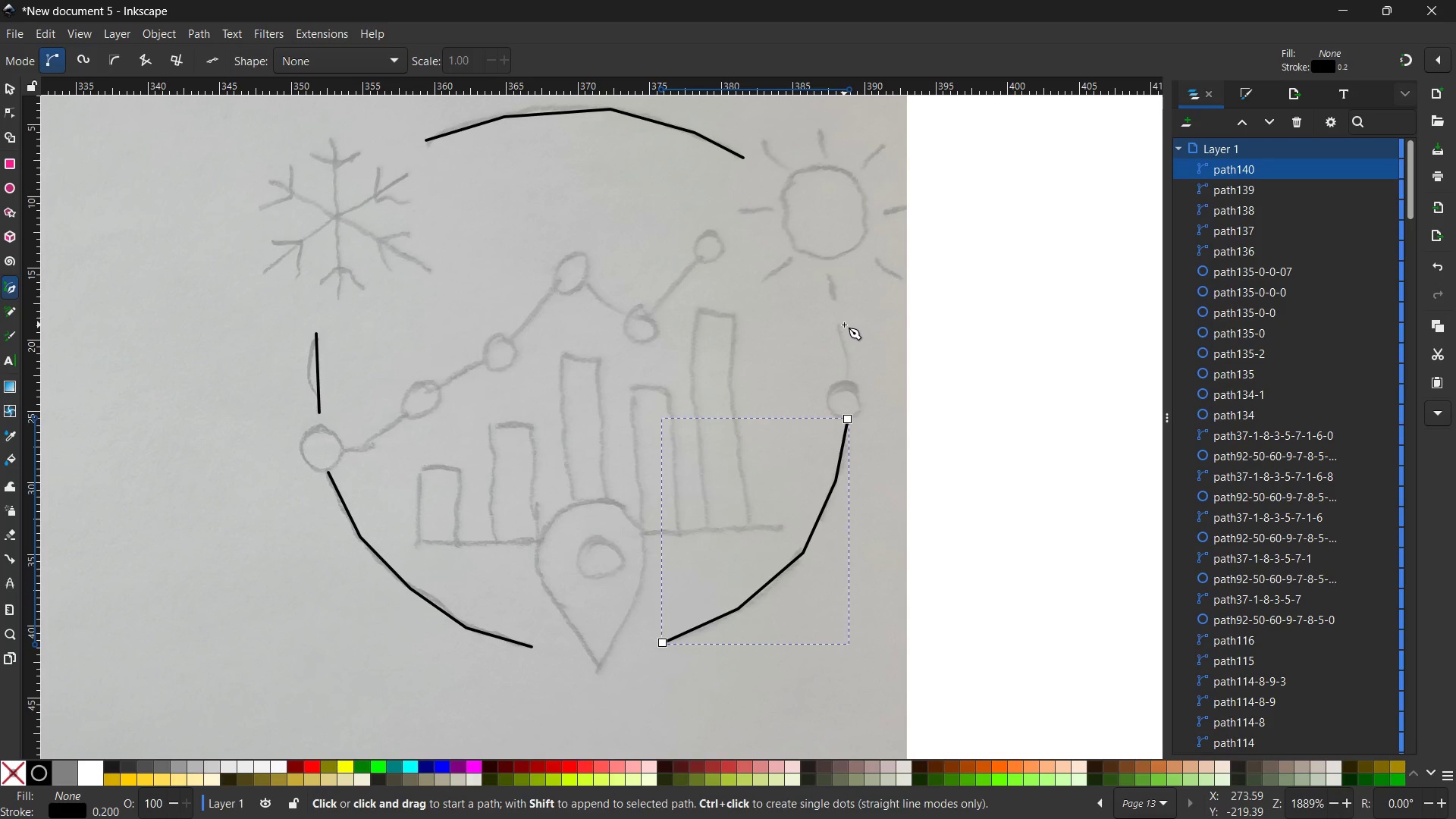 
left_click([844, 324])
 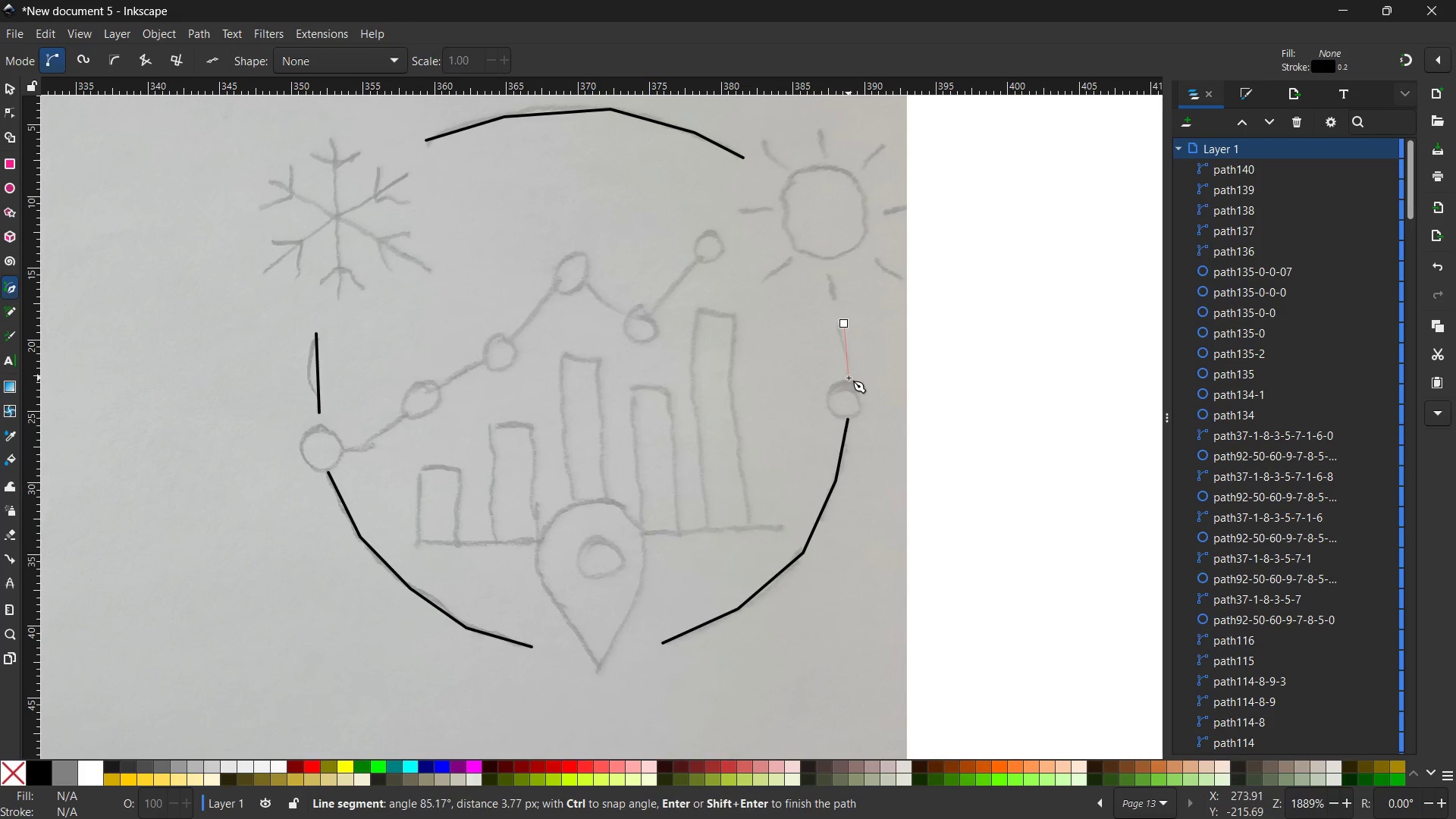 
left_click([849, 378])
 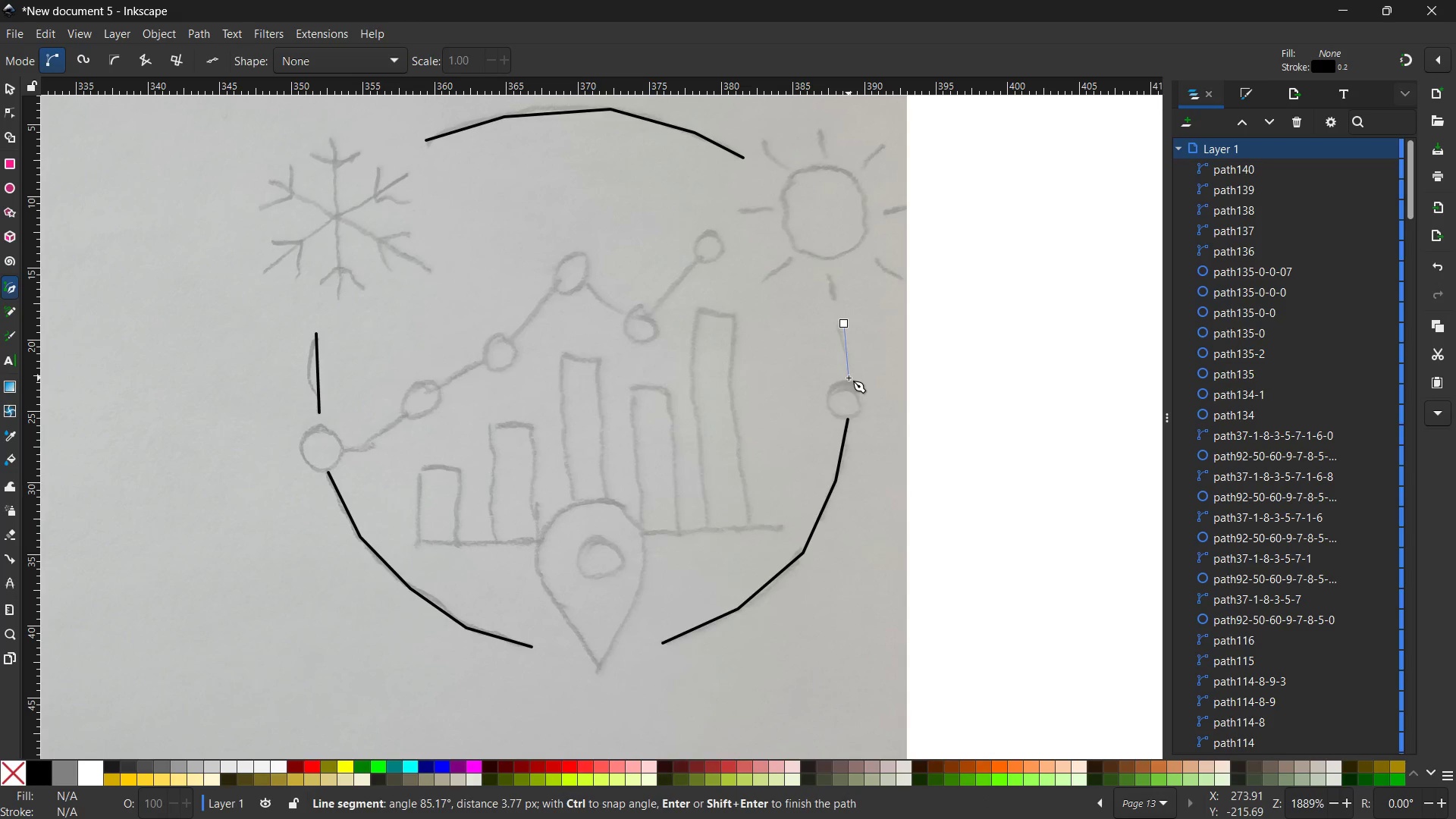 
key(Enter)
 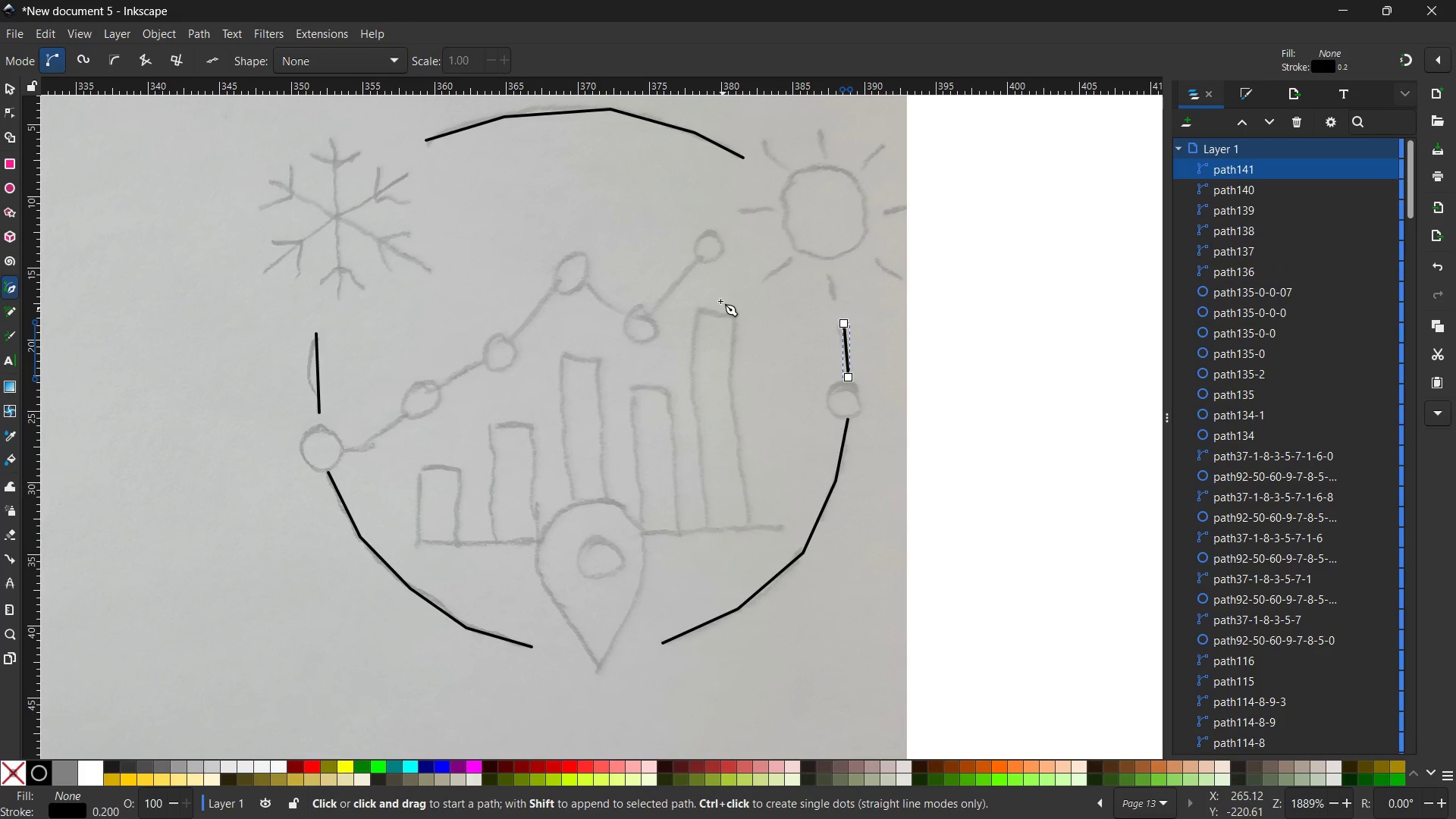 
left_click([700, 261])
 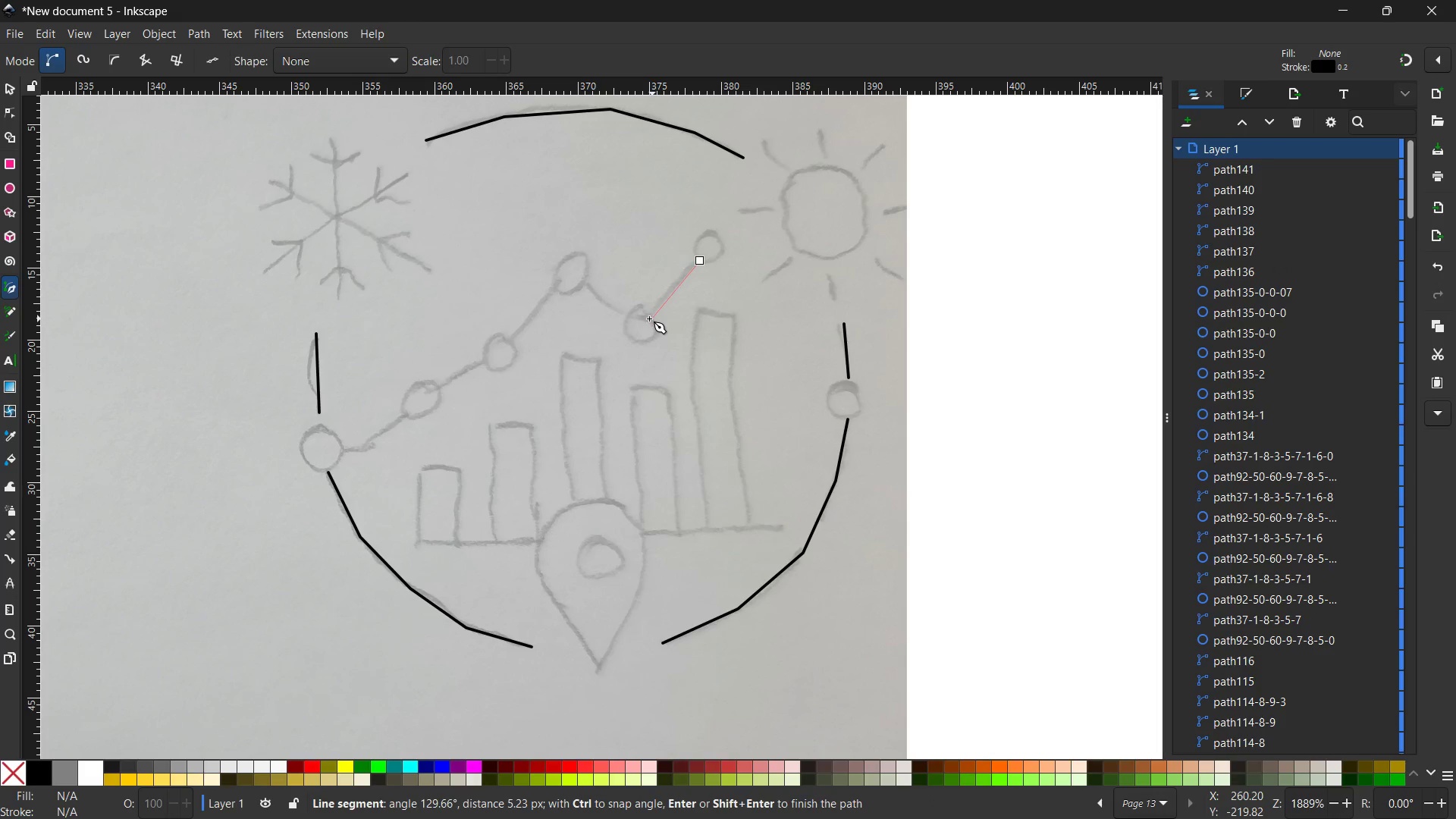 
left_click([649, 318])
 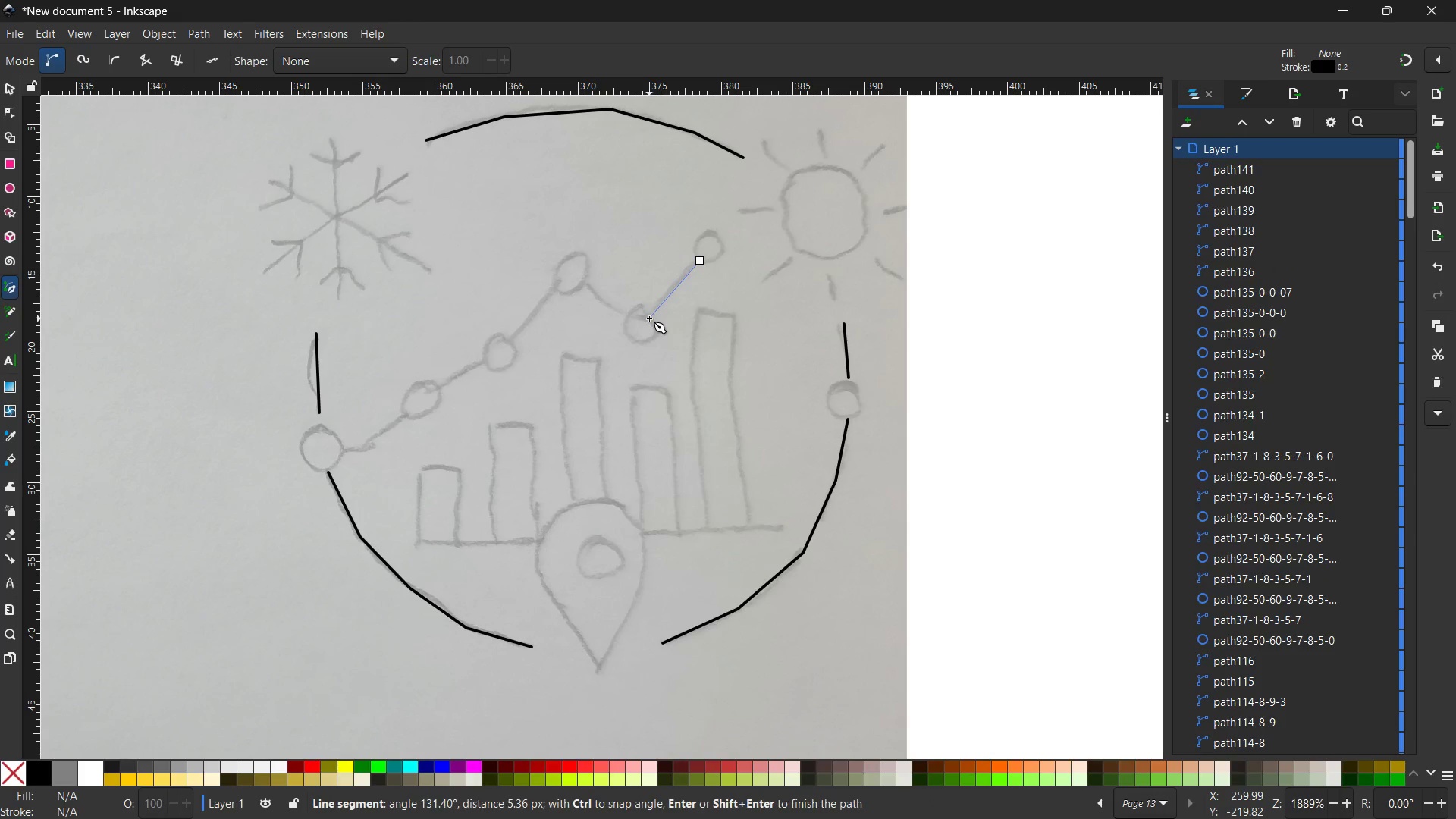 
key(Enter)
 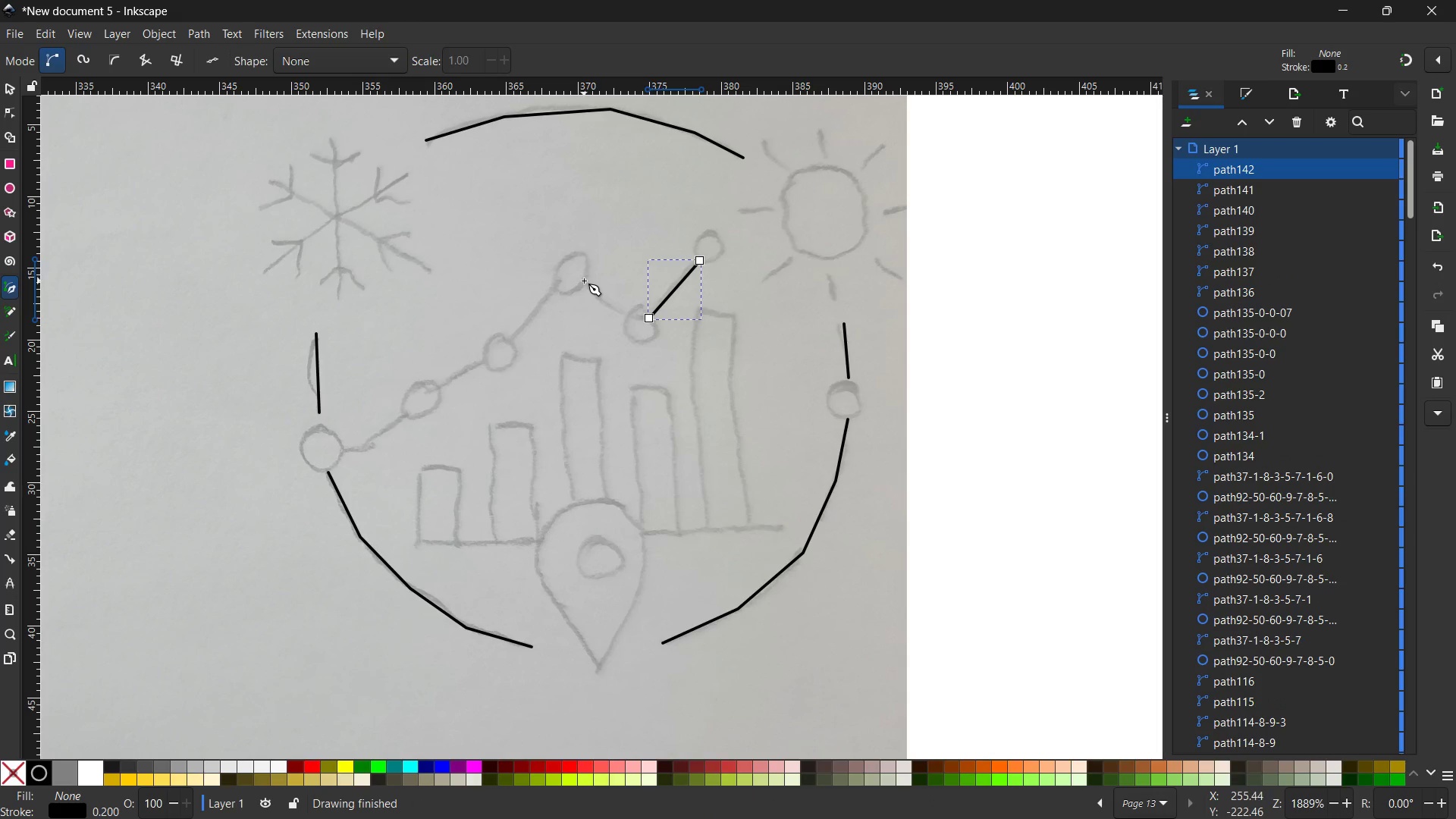 
left_click([584, 281])
 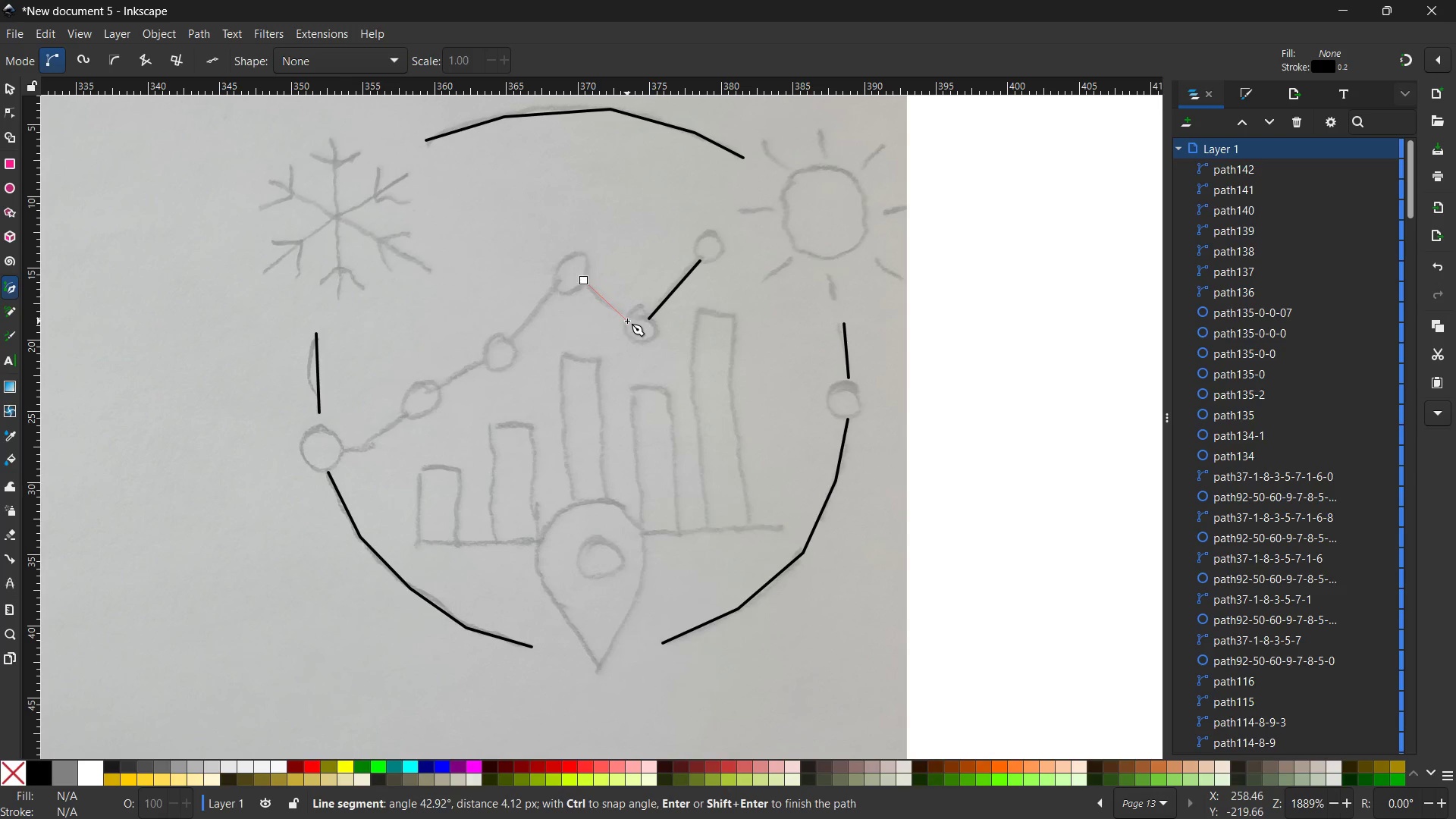 
left_click([627, 321])
 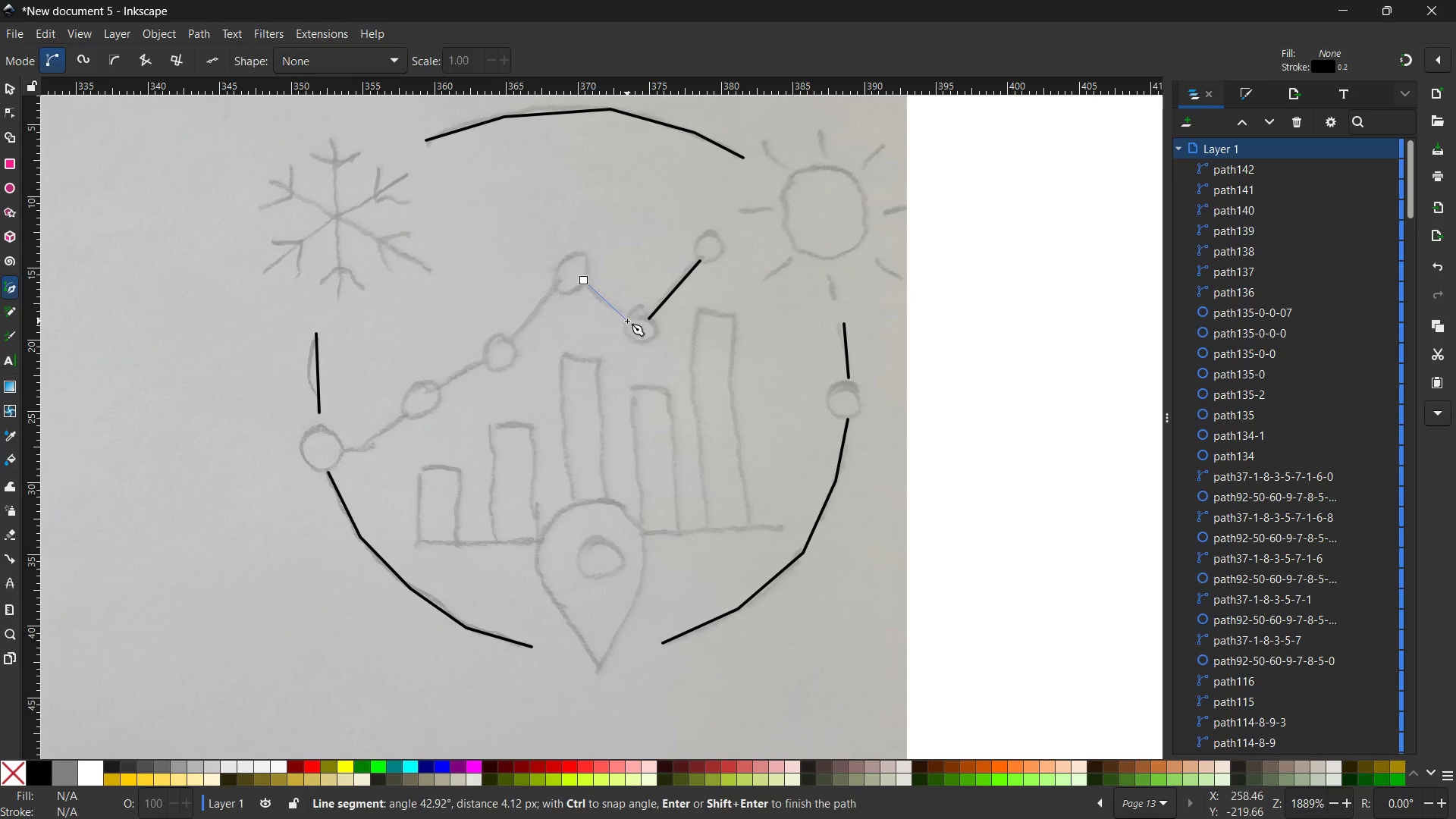 
key(Enter)
 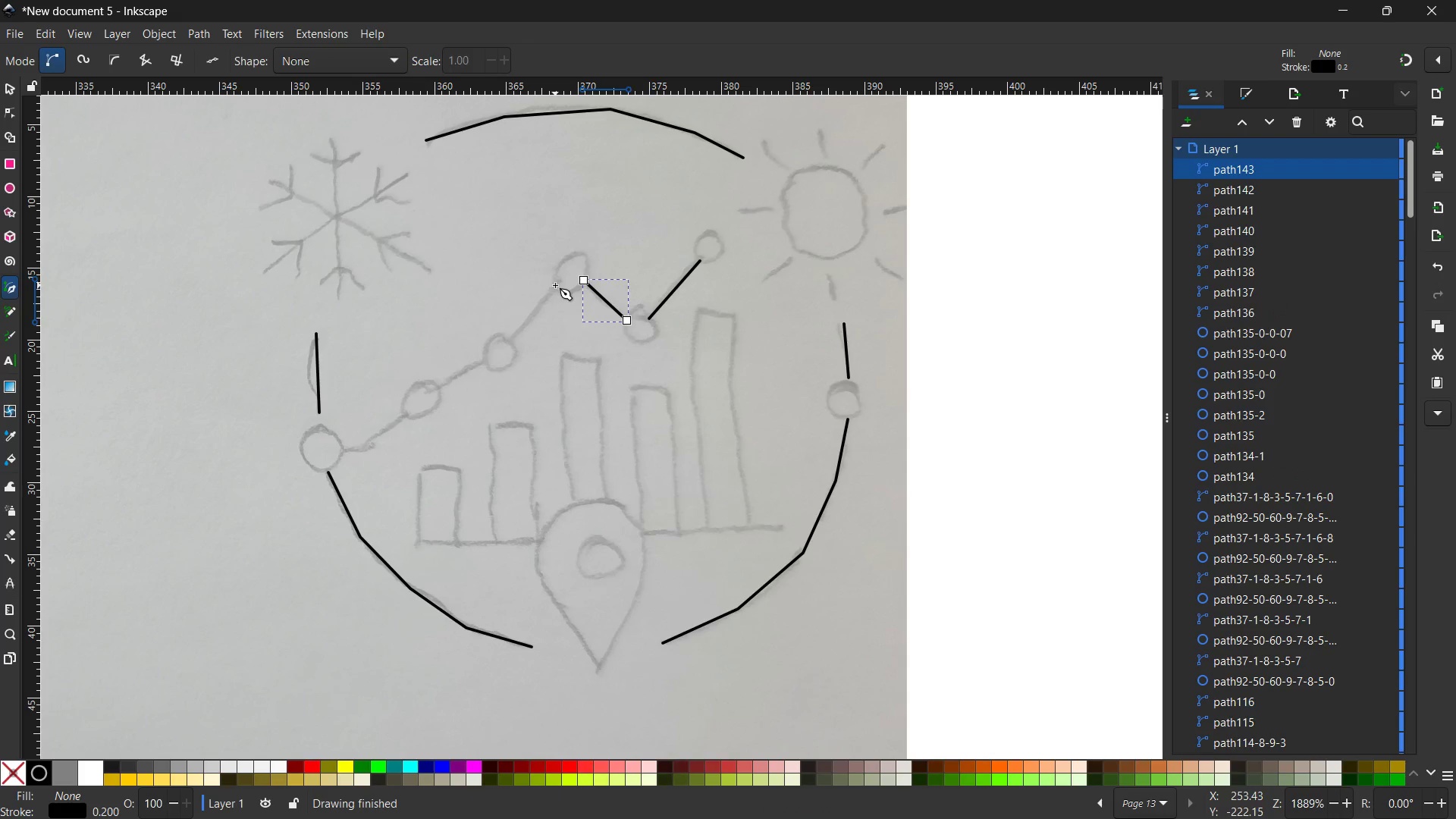 
left_click([554, 287])
 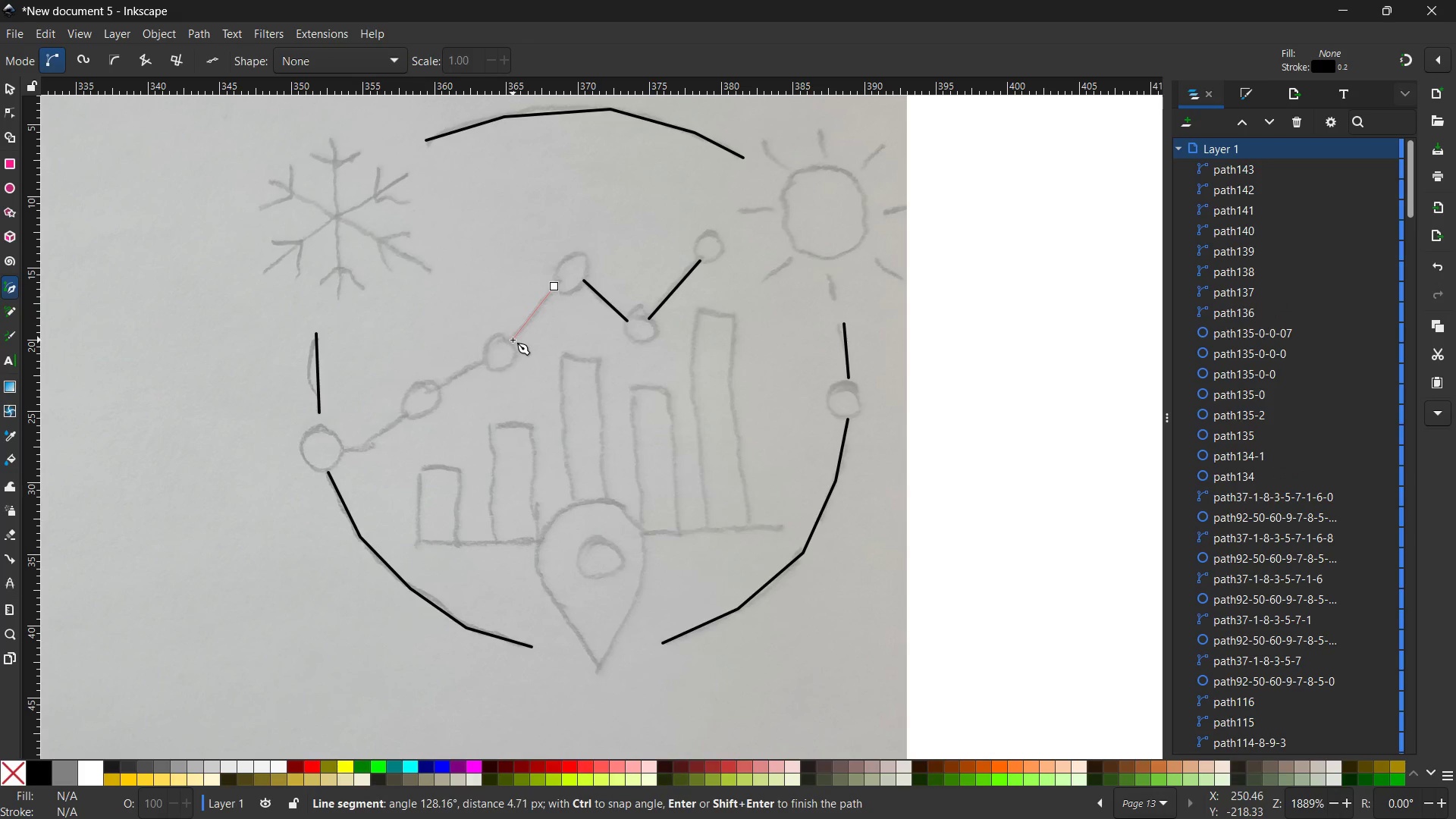 
left_click([513, 340])
 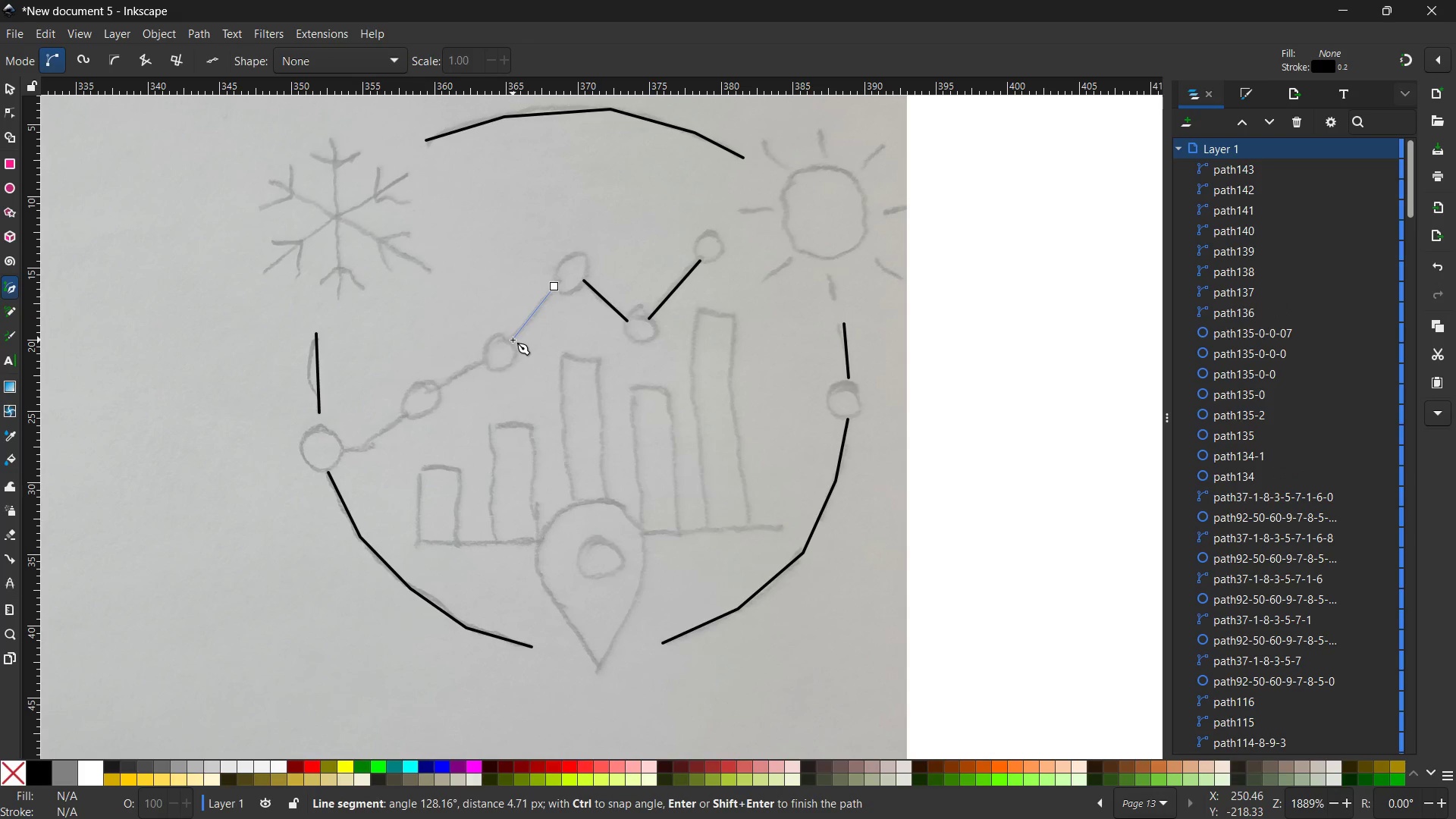 
key(Enter)
 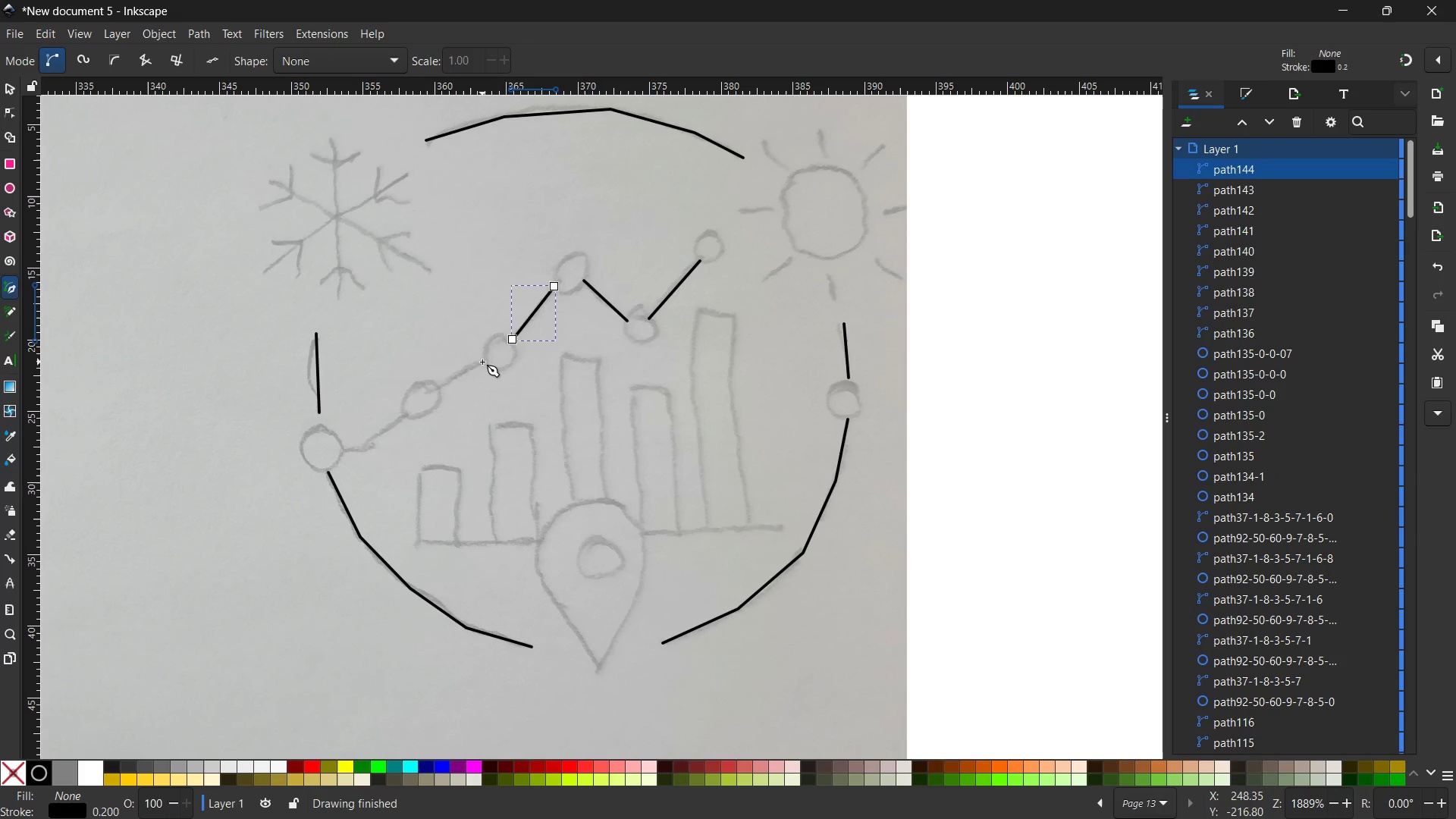 
left_click([482, 362])
 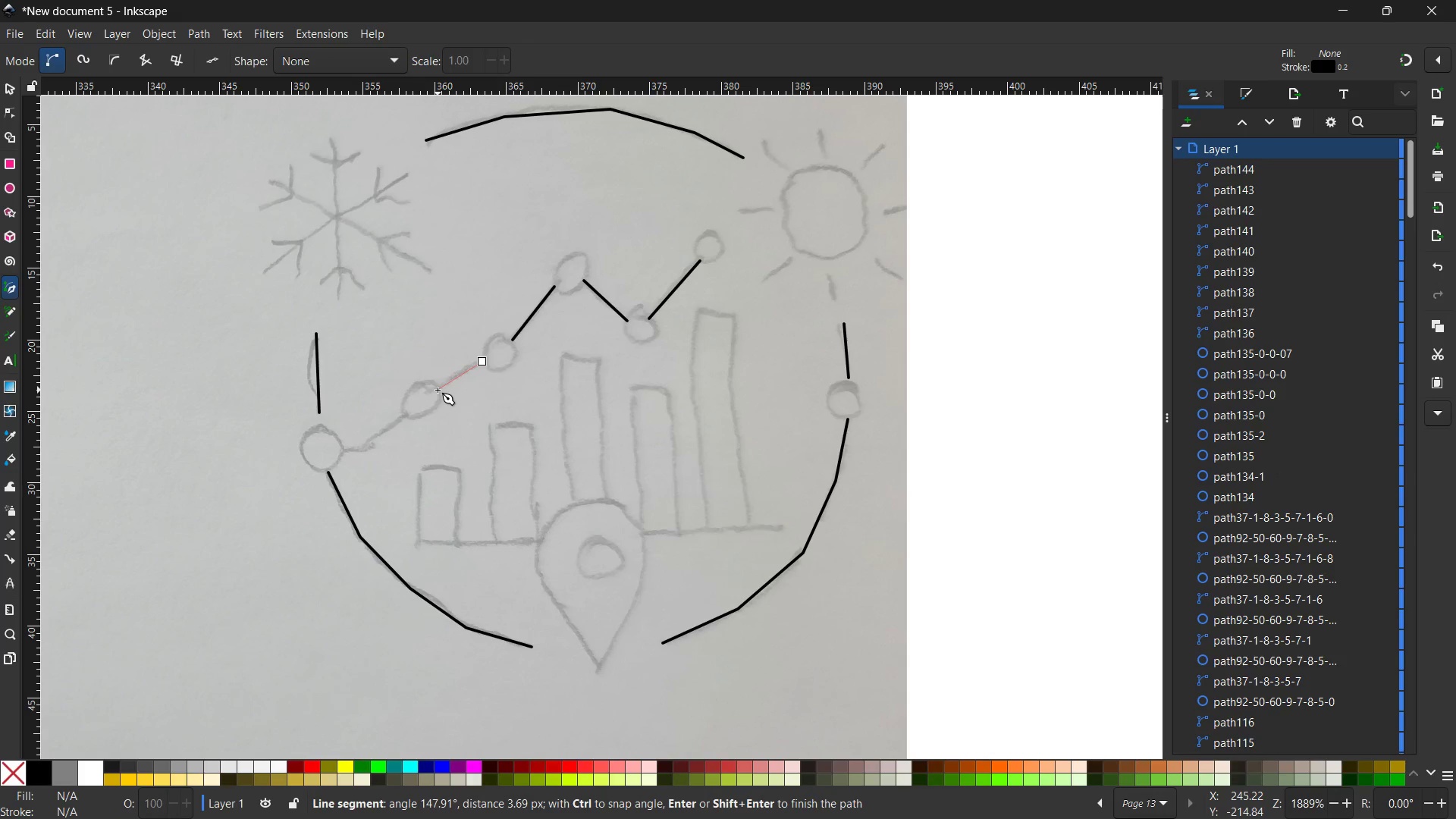 
left_click([438, 390])
 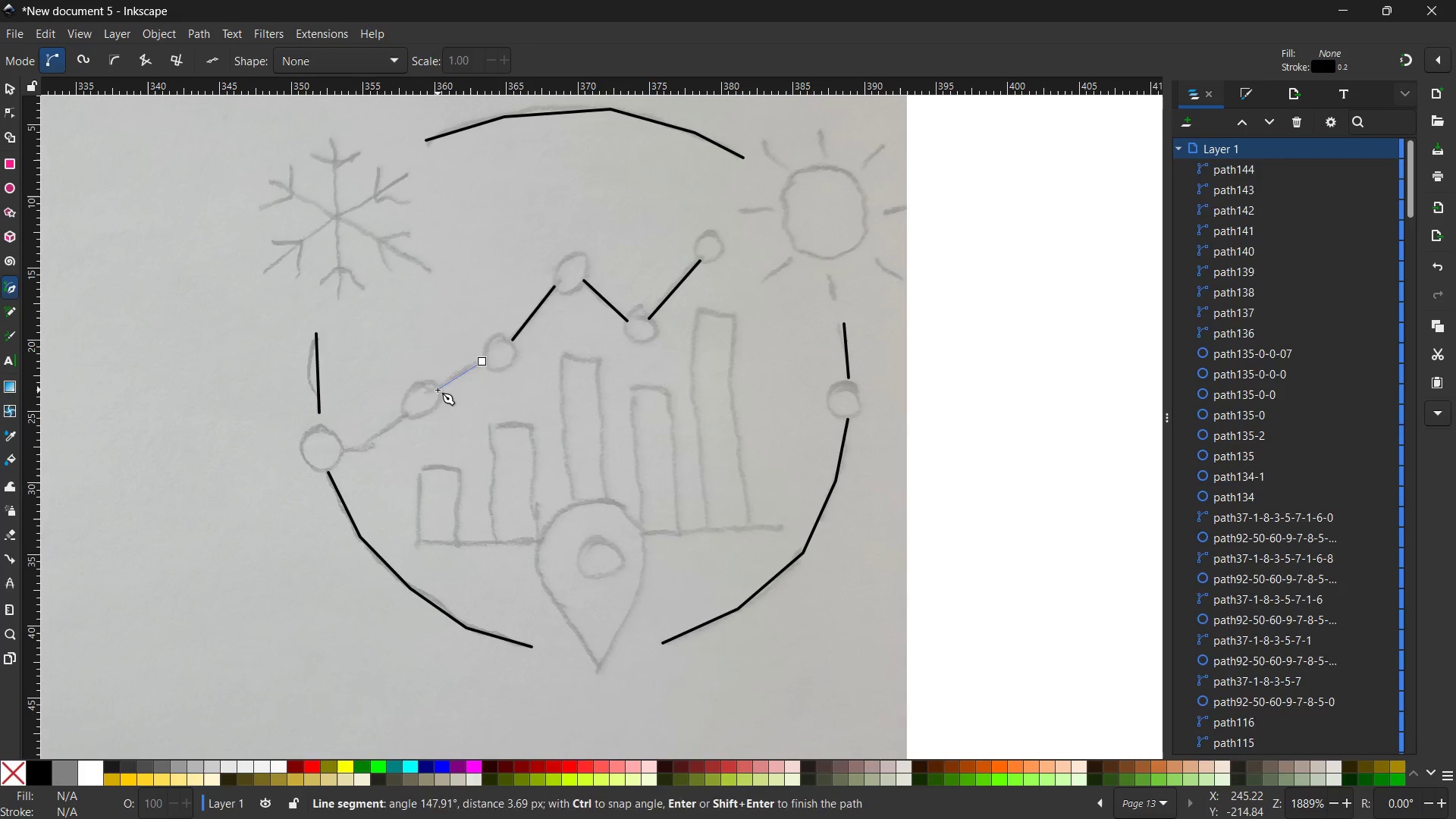 
key(Enter)
 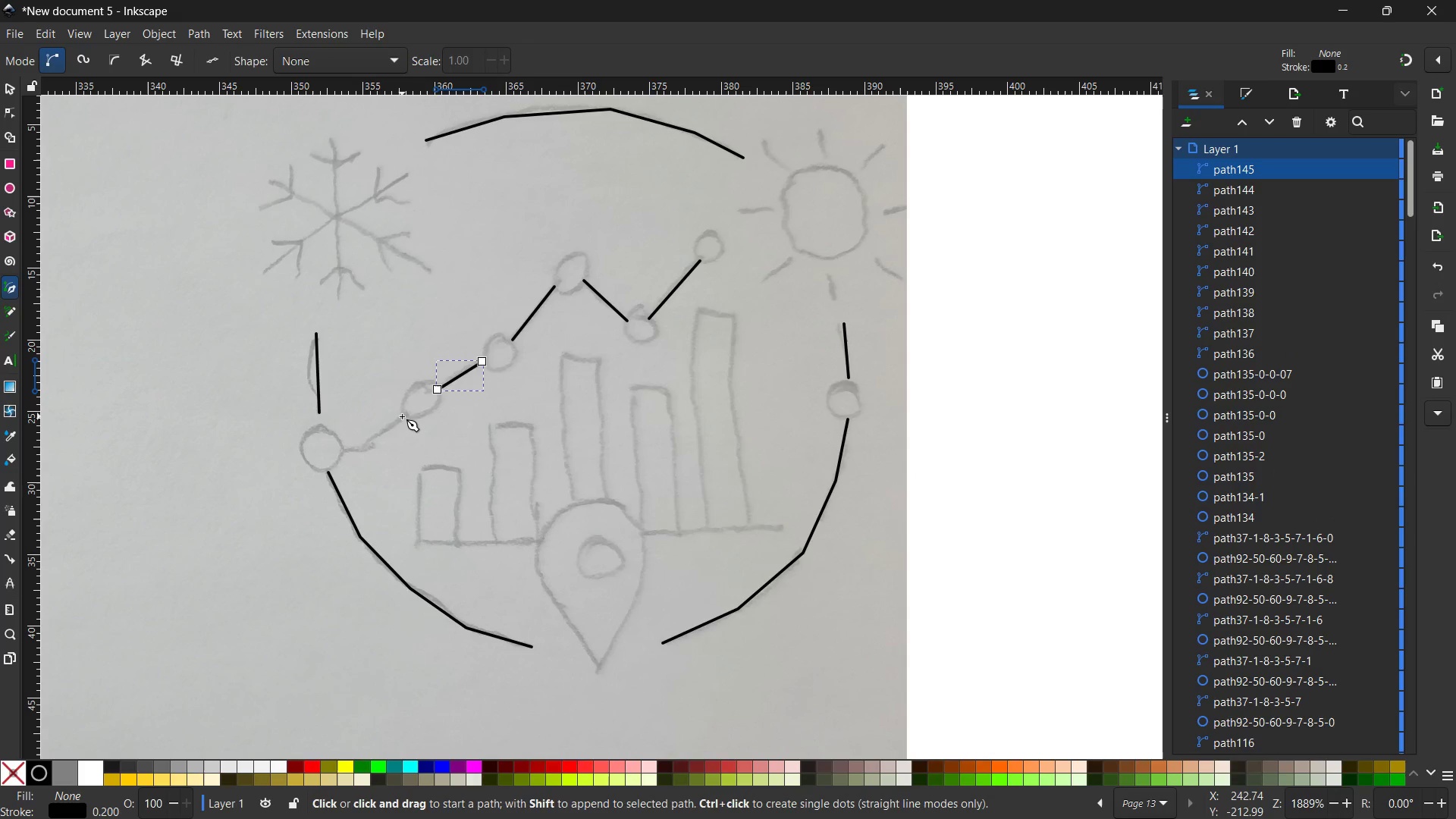 
left_click([403, 416])
 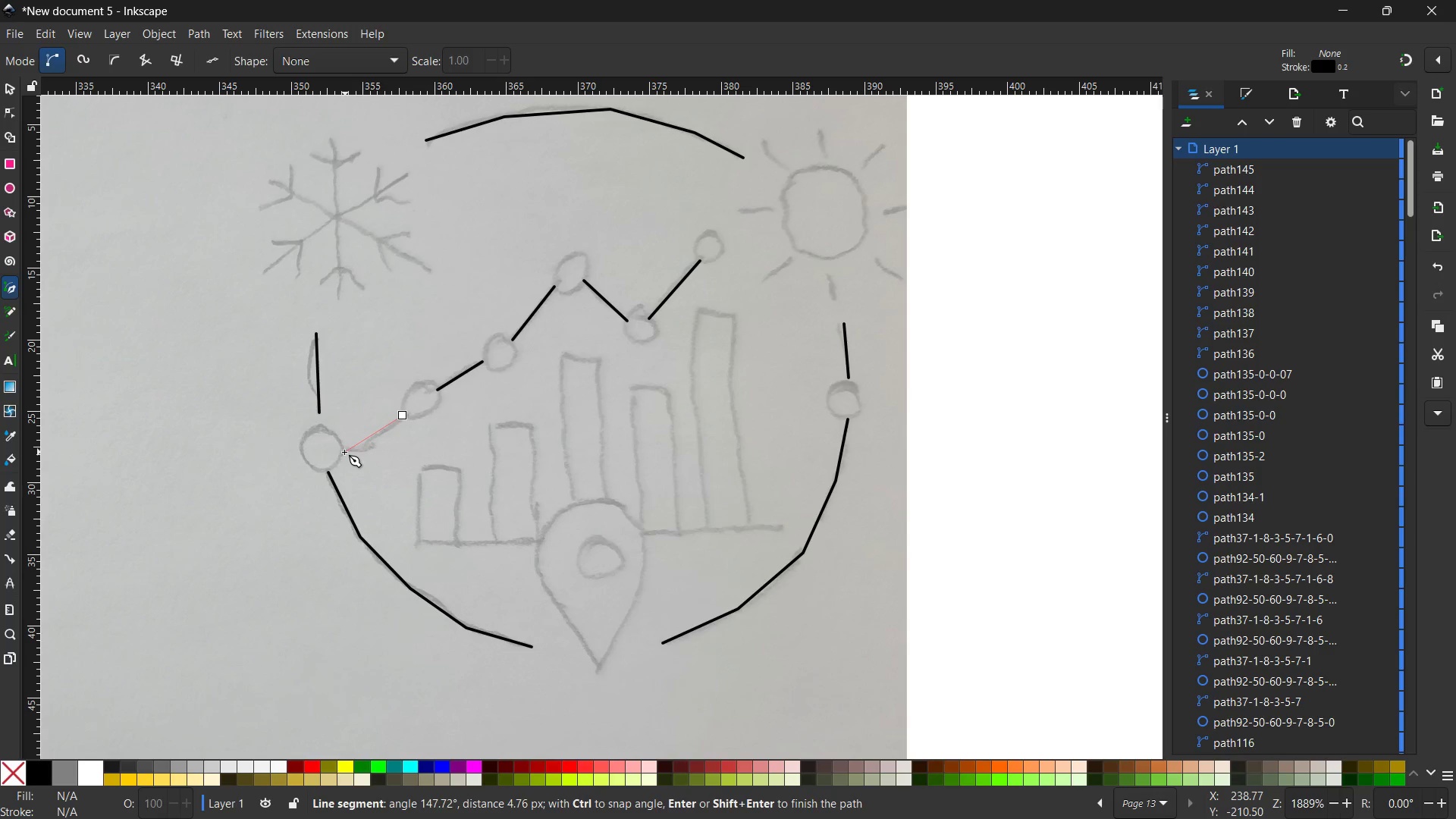 
left_click([341, 452])
 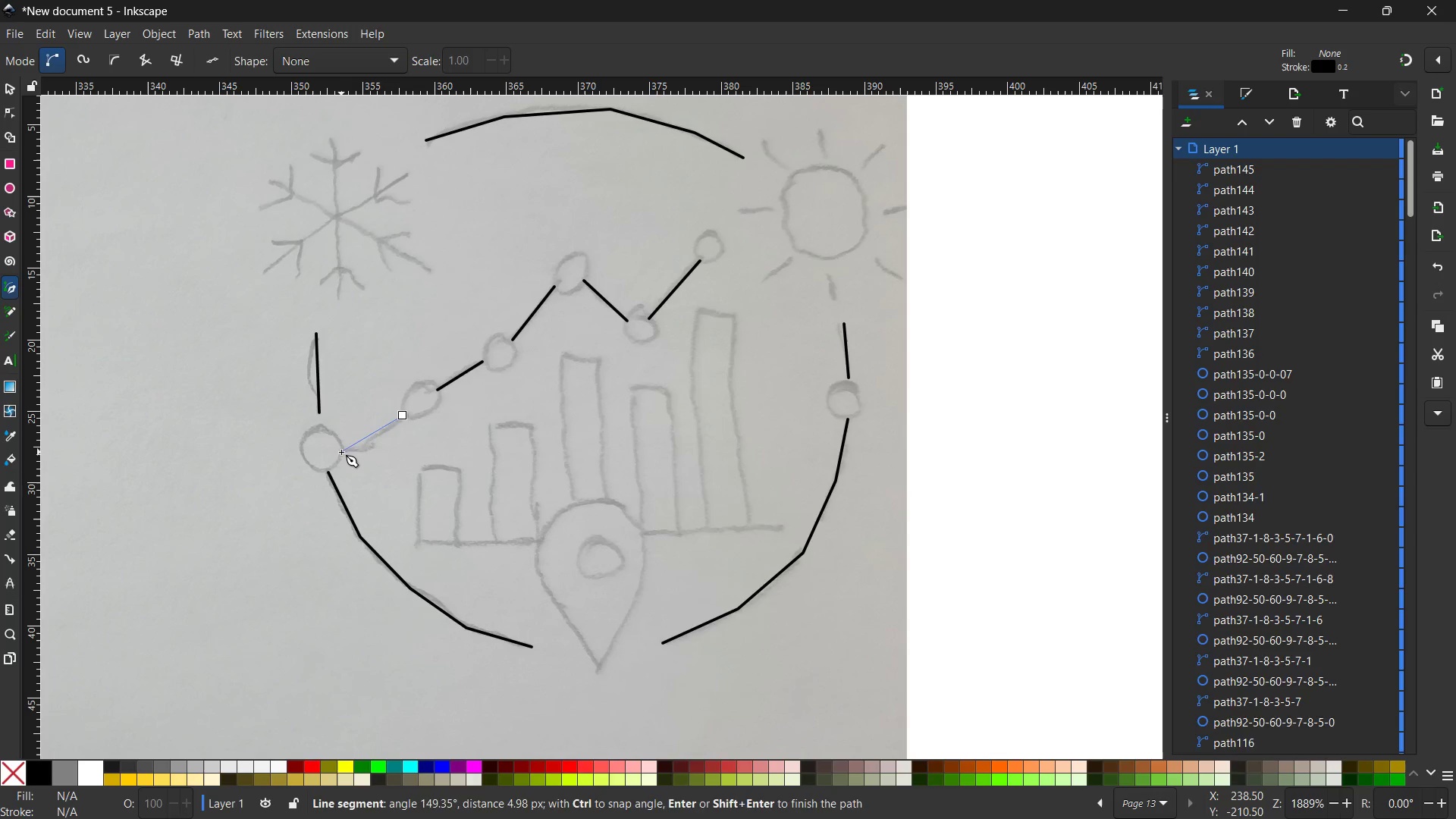 
key(Enter)
 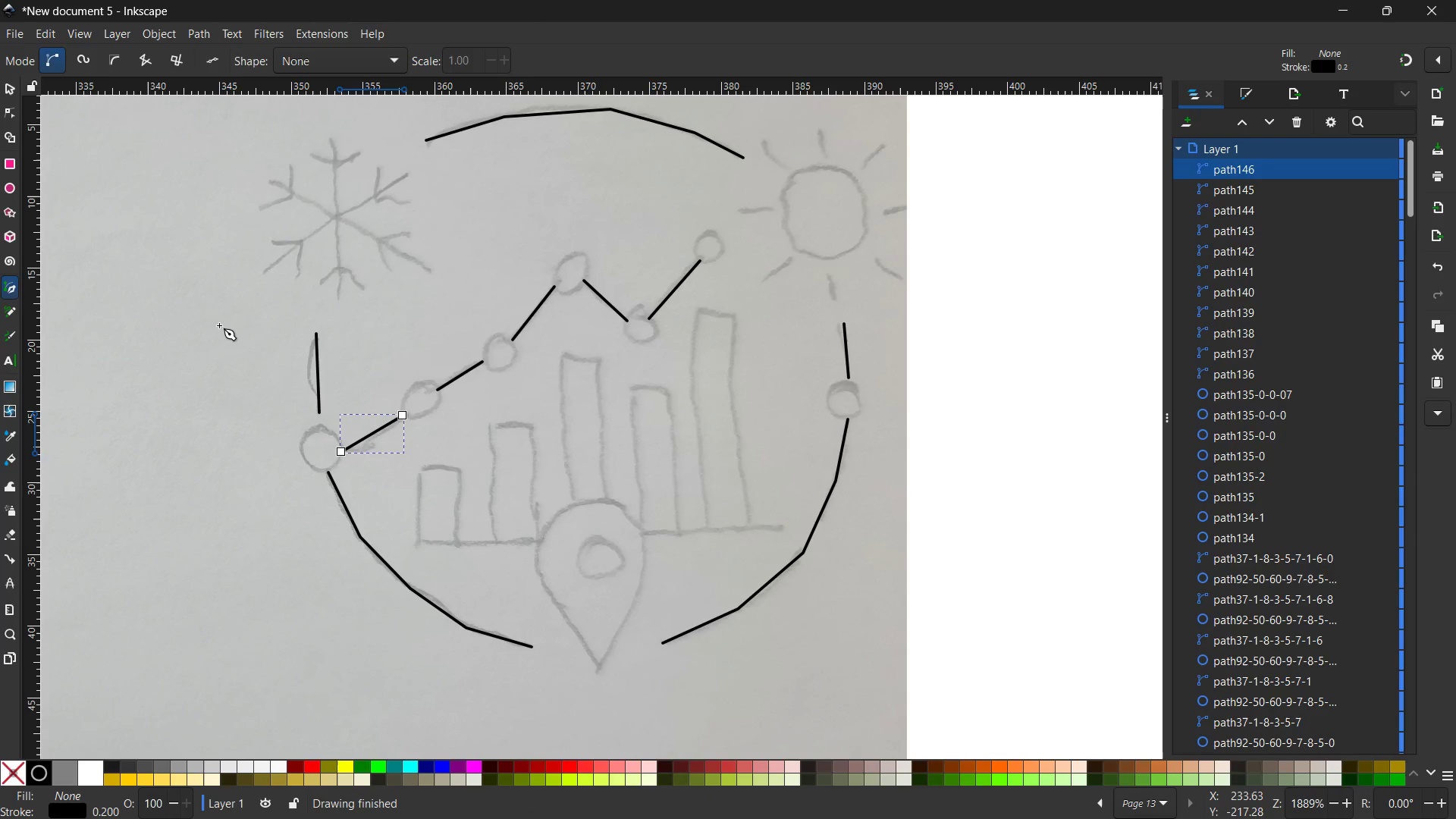 
mouse_move([-1, 184])
 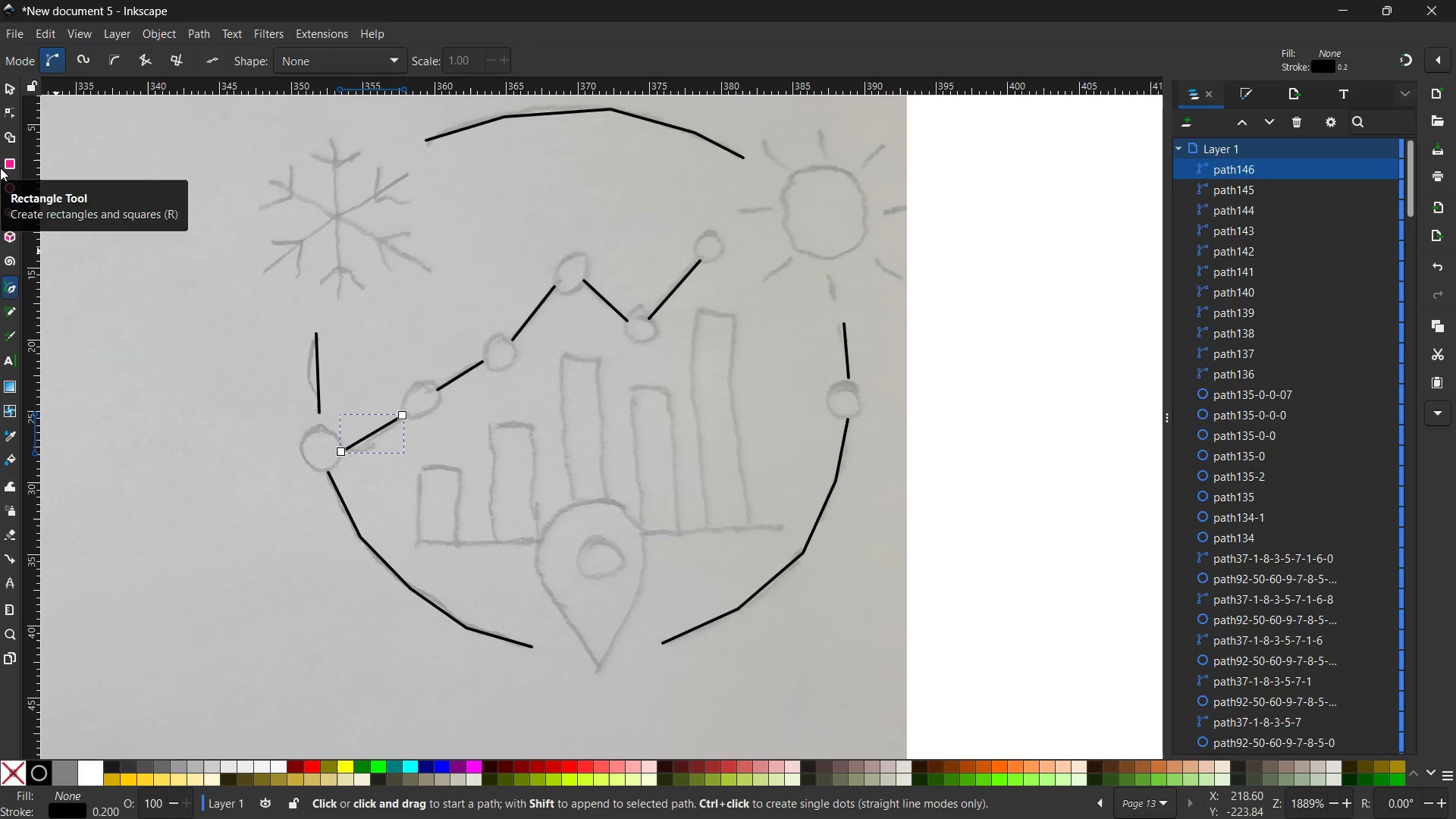 
left_click([3, 183])
 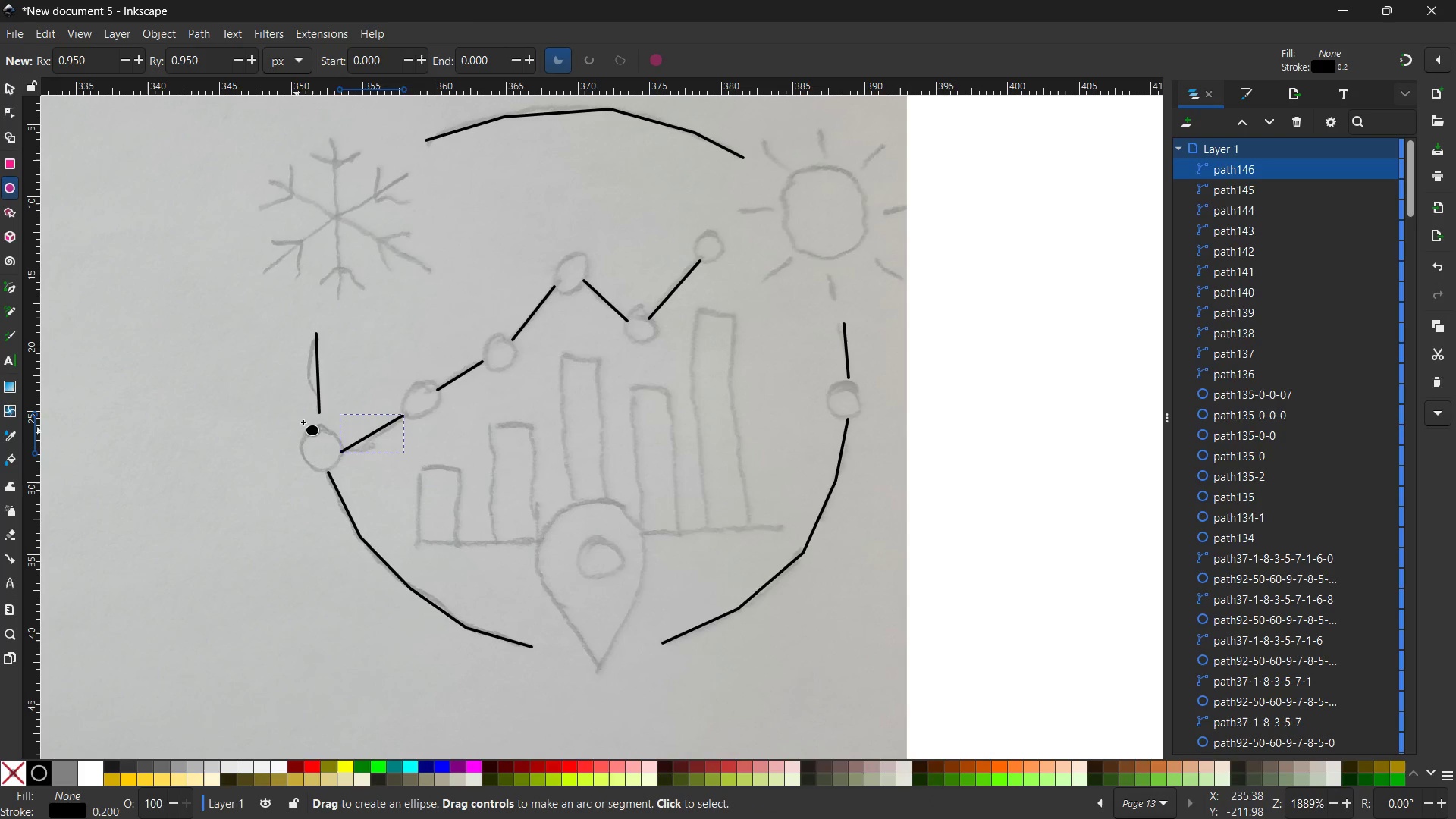 
hold_key(key=ControlLeft, duration=2.19)
left_click_drag(start_coordinate=[300, 434], to_coordinate=[347, 479])
 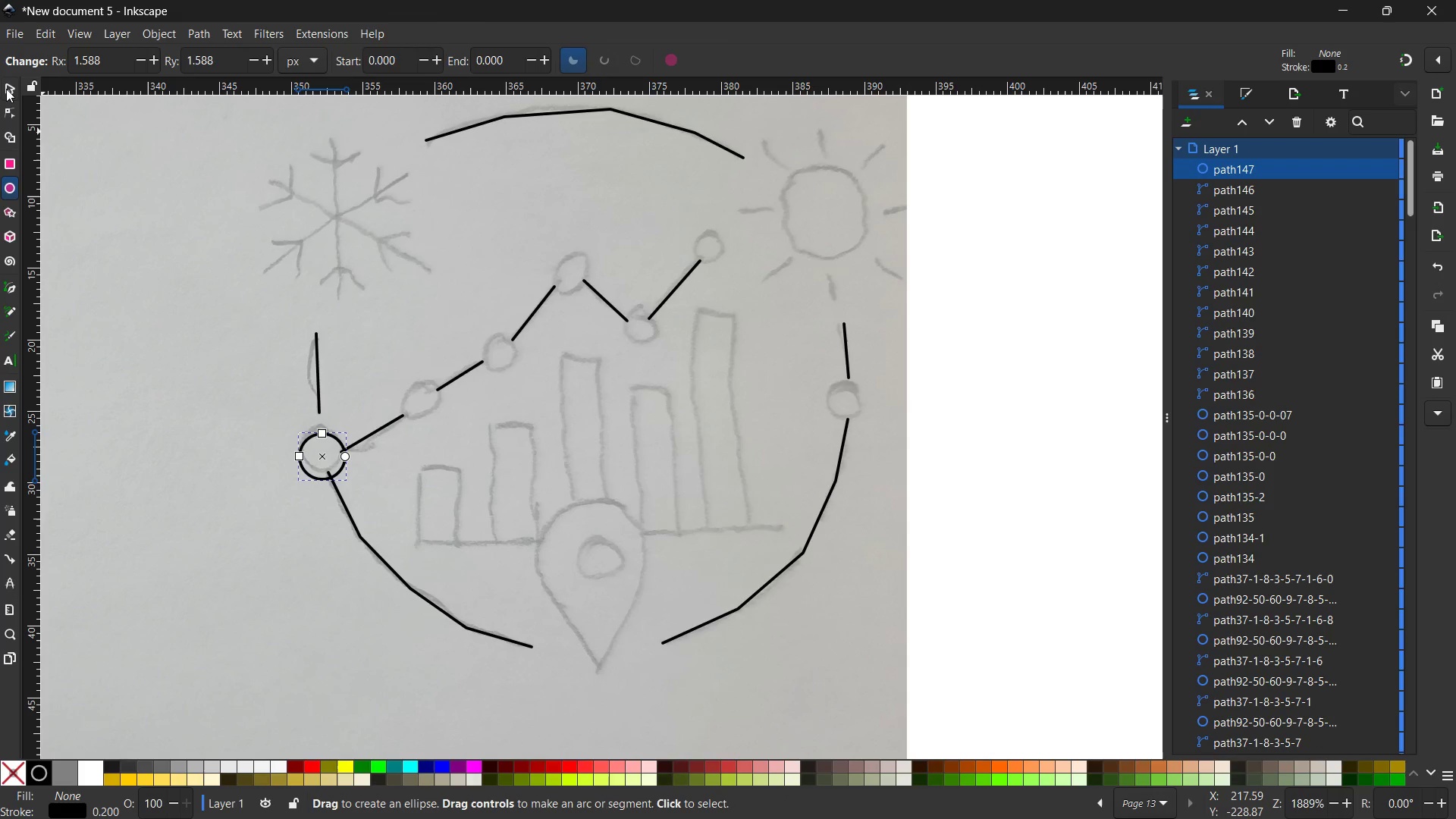 
left_click([6, 89])
 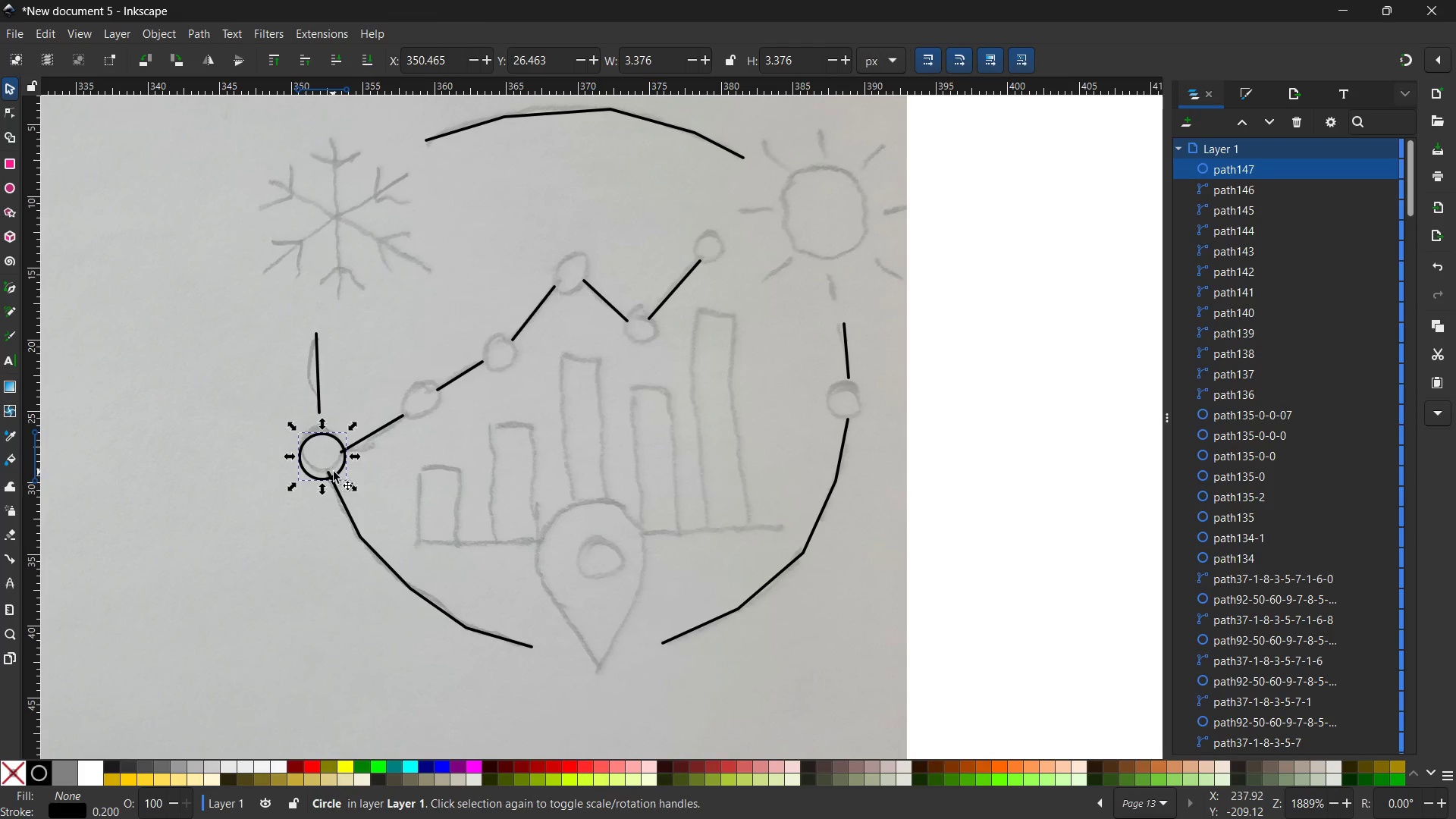 
left_click_drag(start_coordinate=[341, 472], to_coordinate=[340, 463])
 